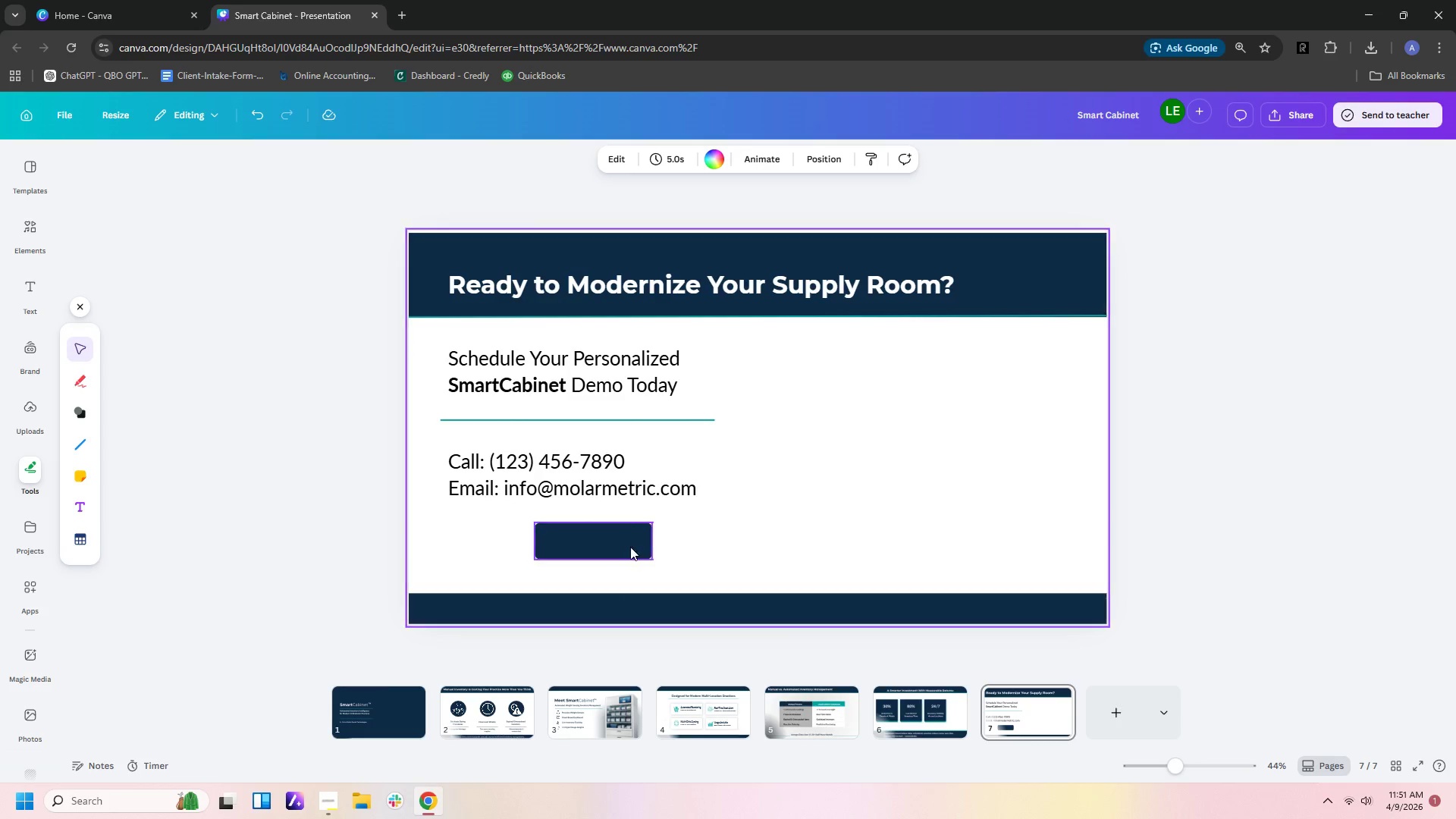 
left_click_drag(start_coordinate=[619, 541], to_coordinate=[585, 540])
 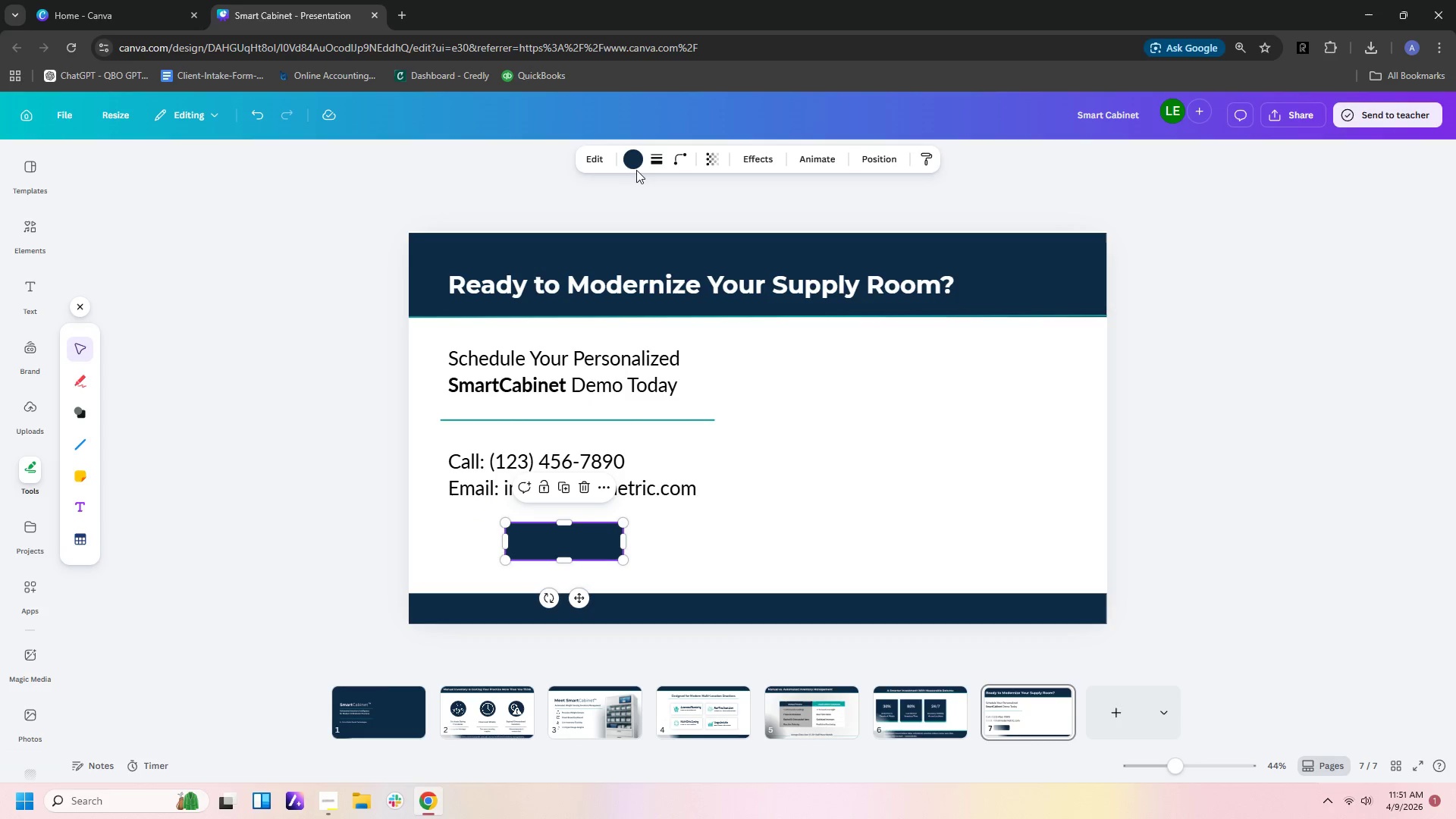 
left_click([632, 158])
 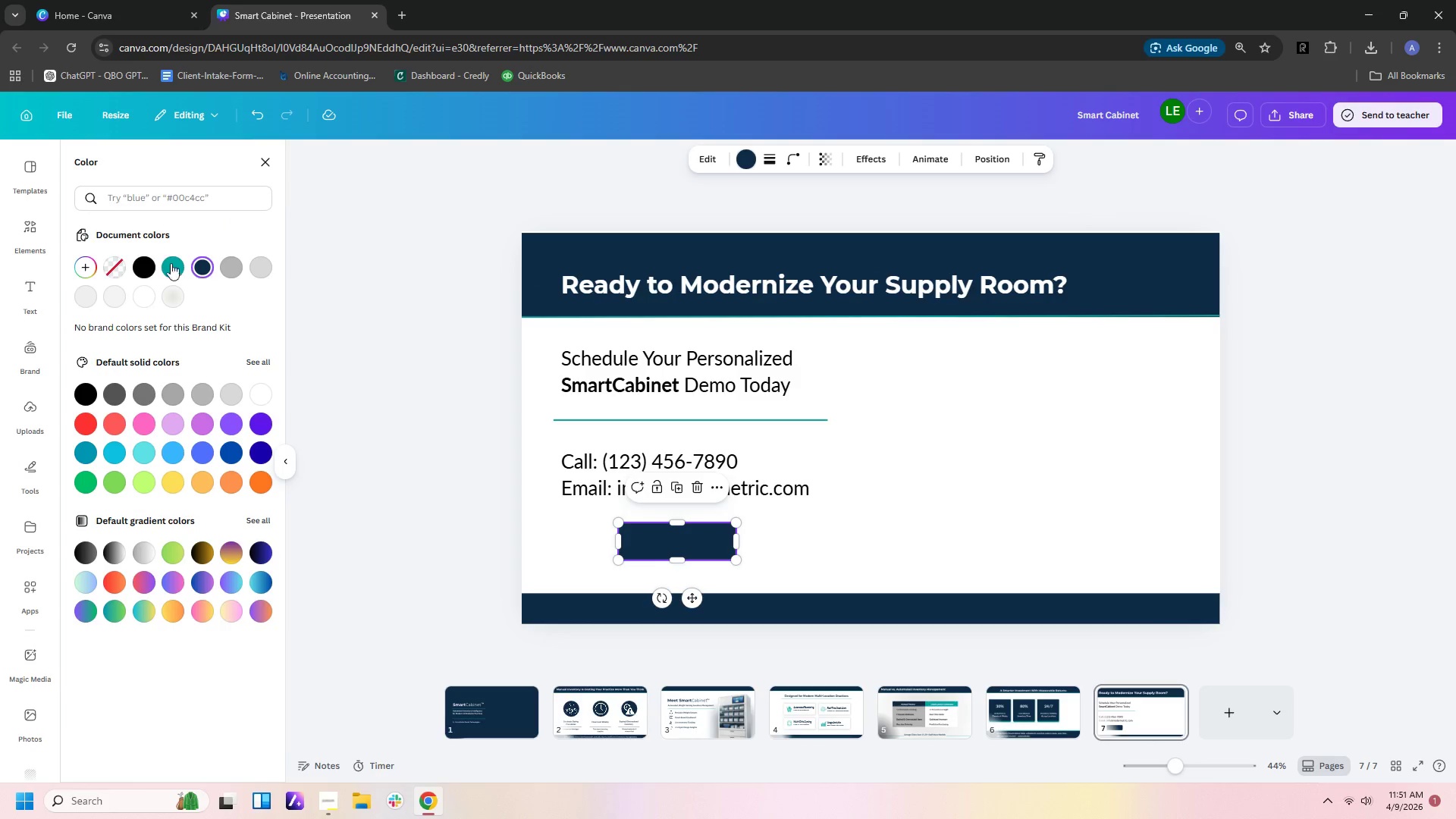 
left_click([179, 268])
 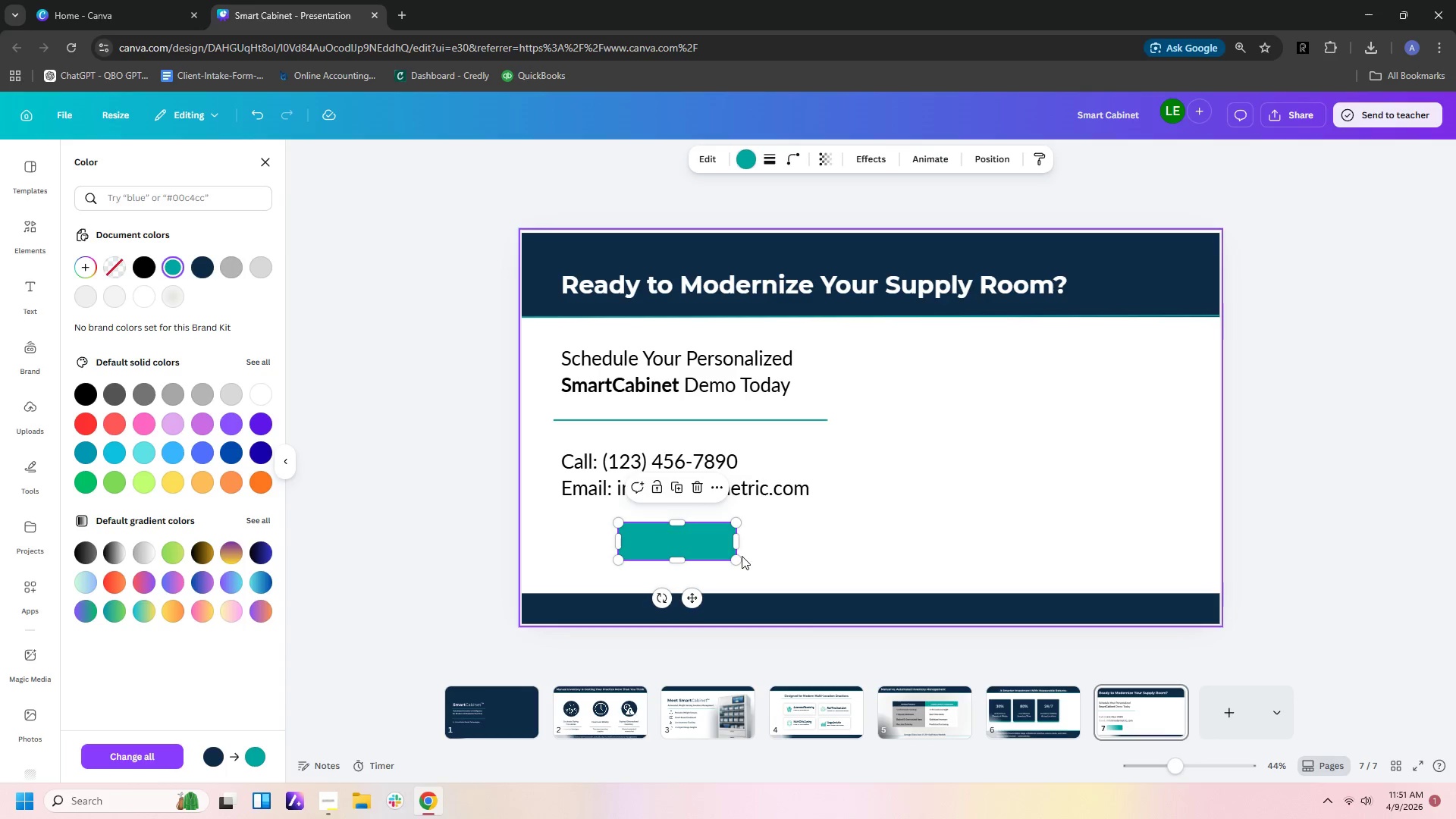 
left_click_drag(start_coordinate=[736, 544], to_coordinate=[790, 541])
 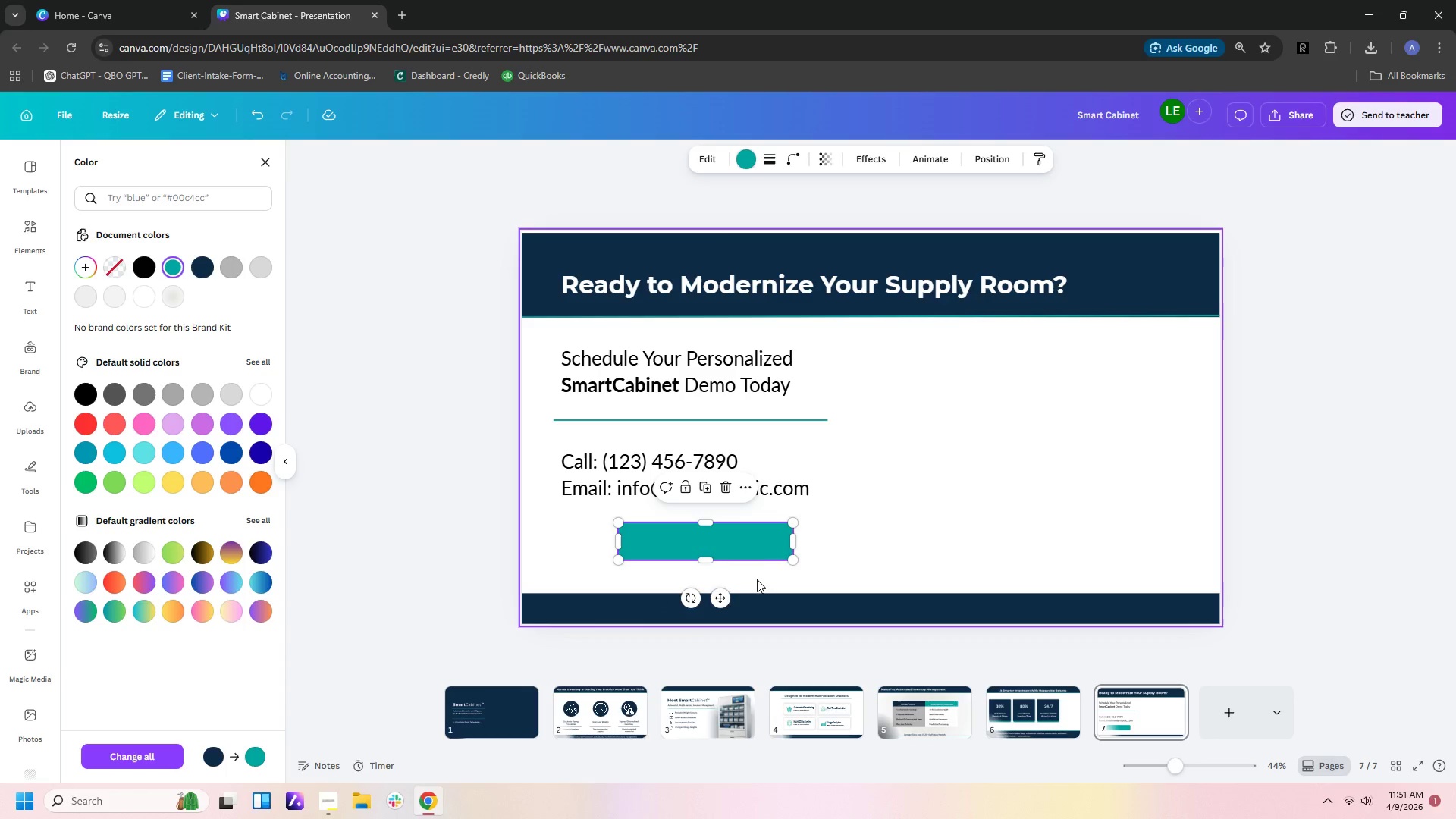 
left_click([757, 579])
 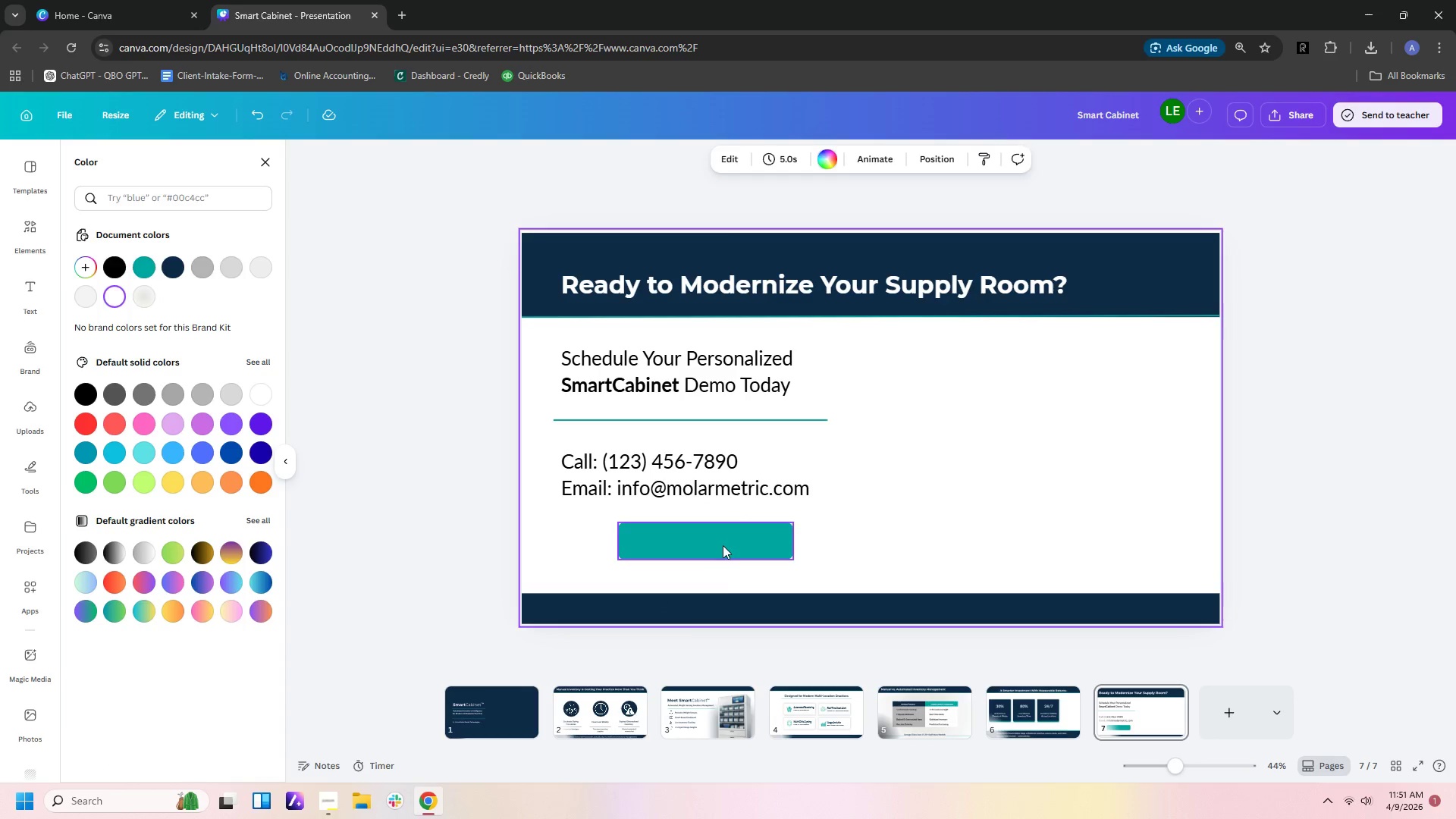 
left_click_drag(start_coordinate=[722, 544], to_coordinate=[701, 543])
 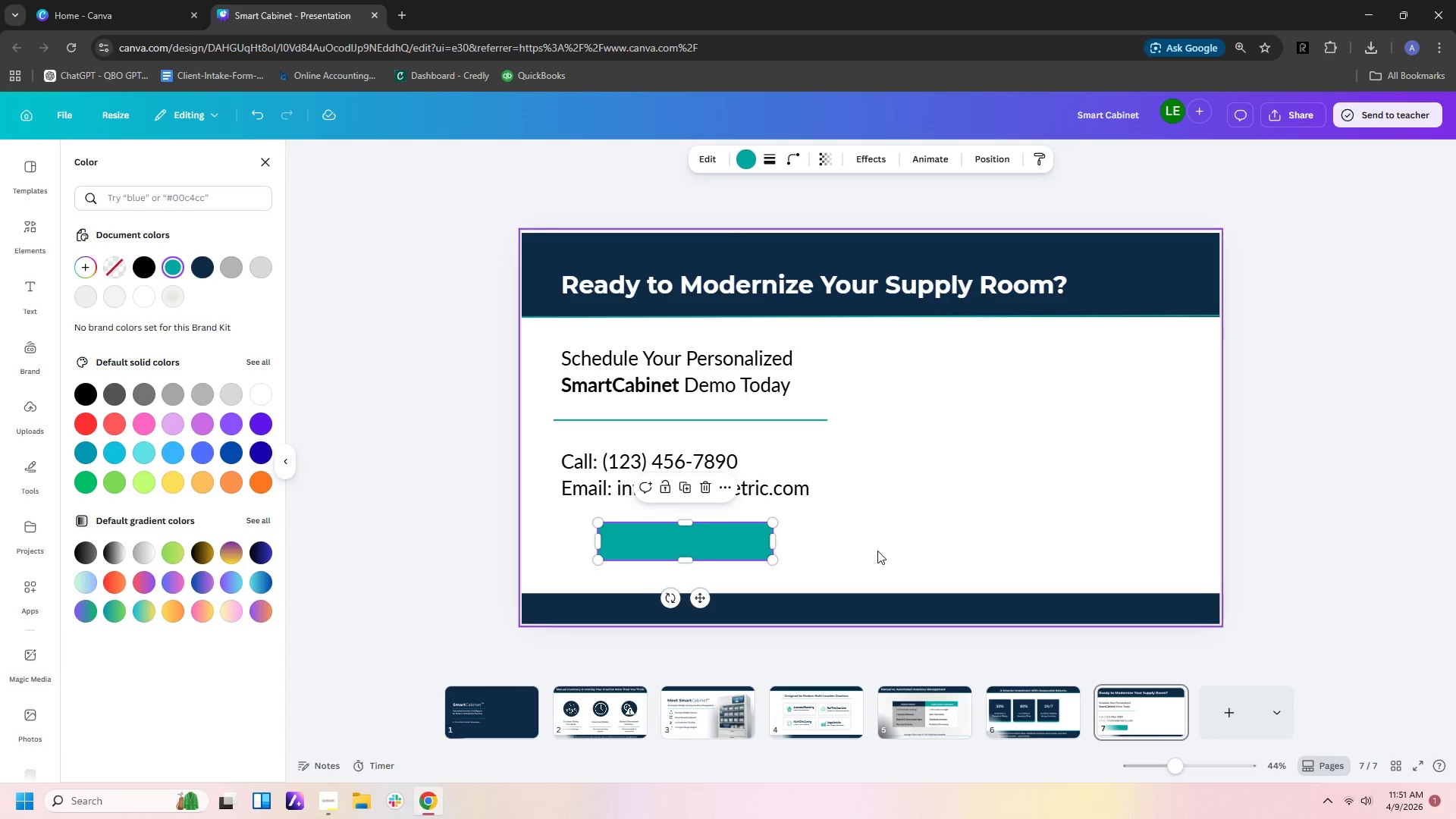 
left_click([877, 551])
 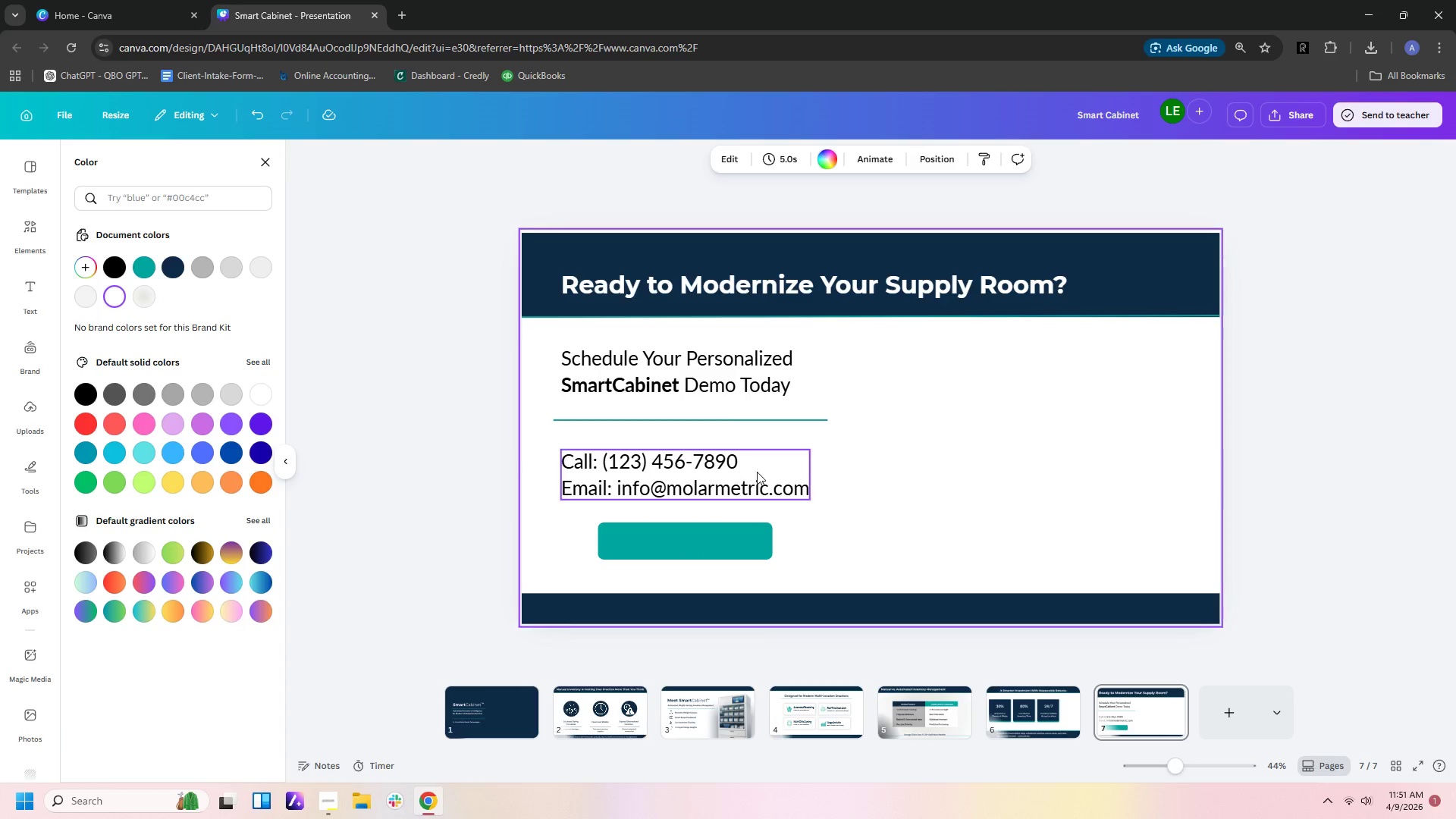 
left_click([755, 481])
 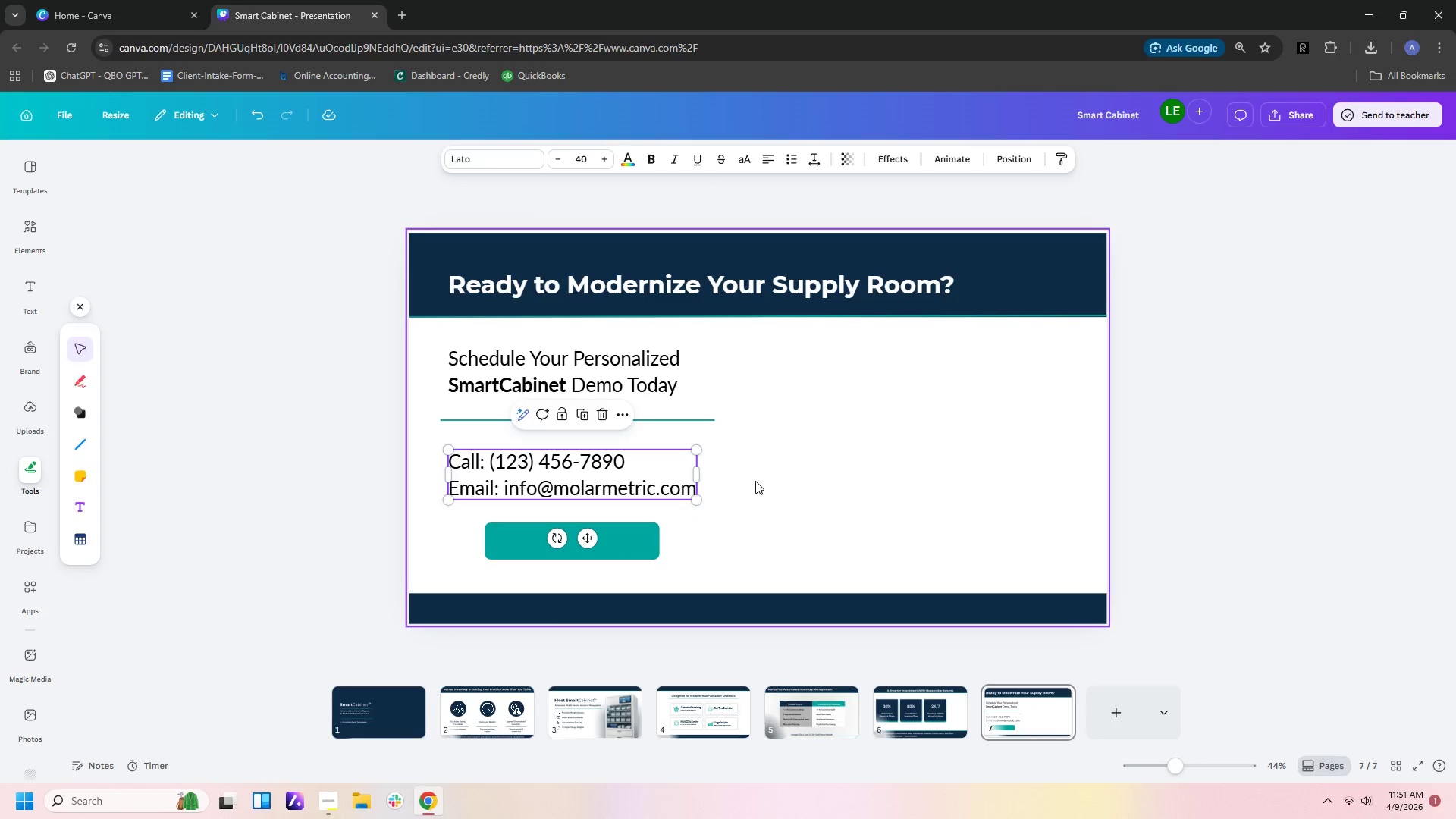 
key(Control+C)
 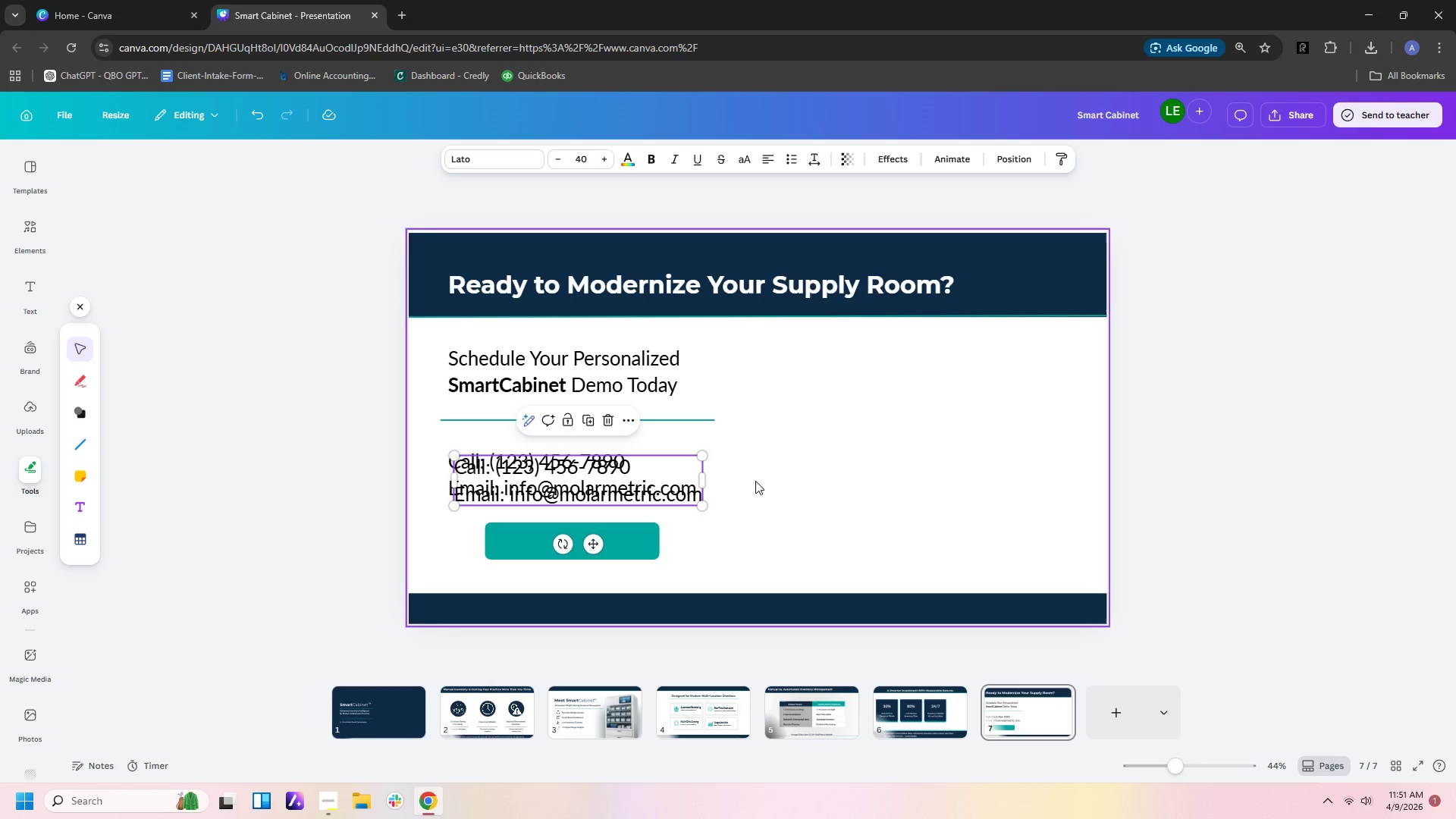 
key(Control+V)
 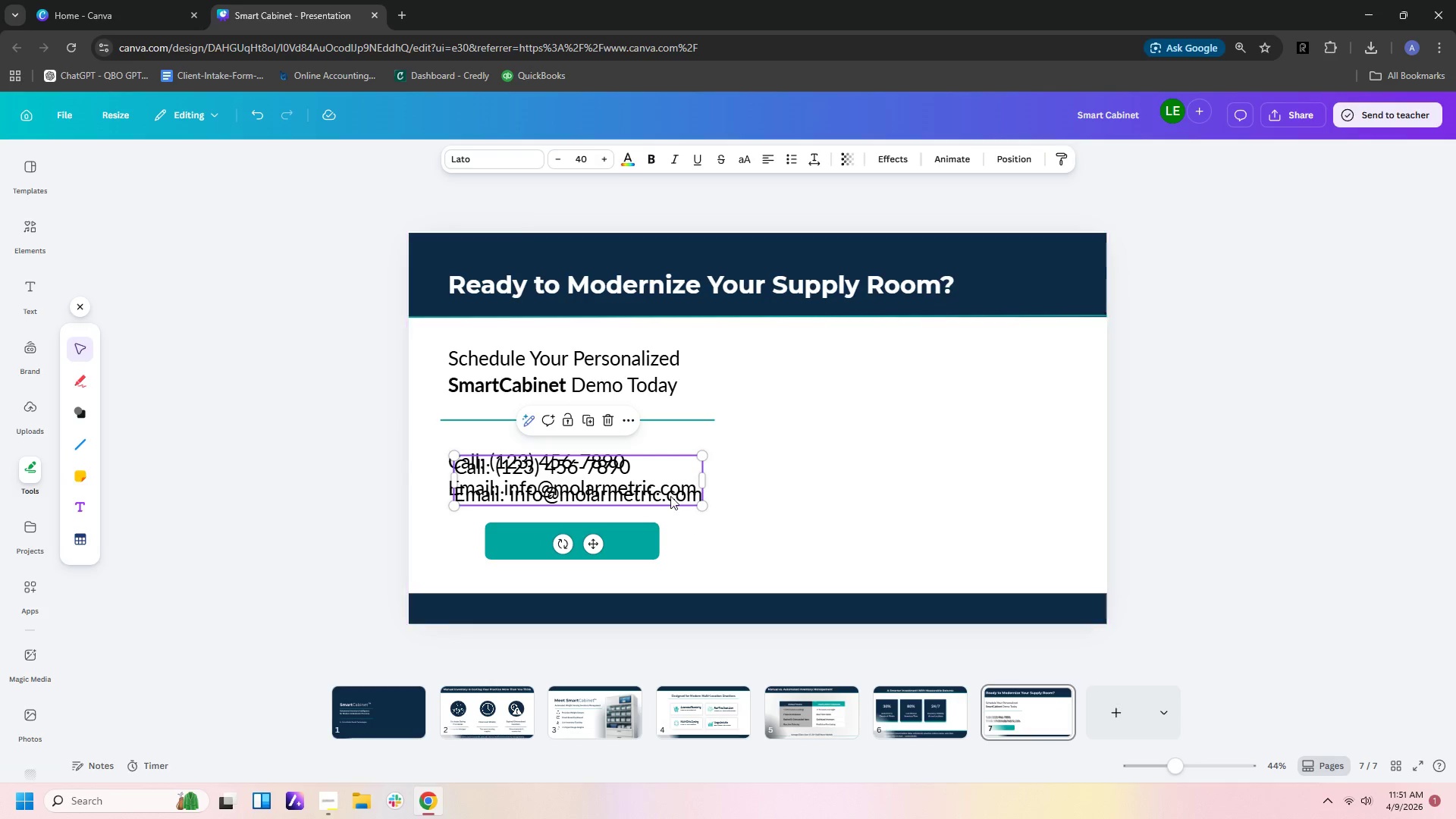 
left_click_drag(start_coordinate=[670, 495], to_coordinate=[688, 545])
 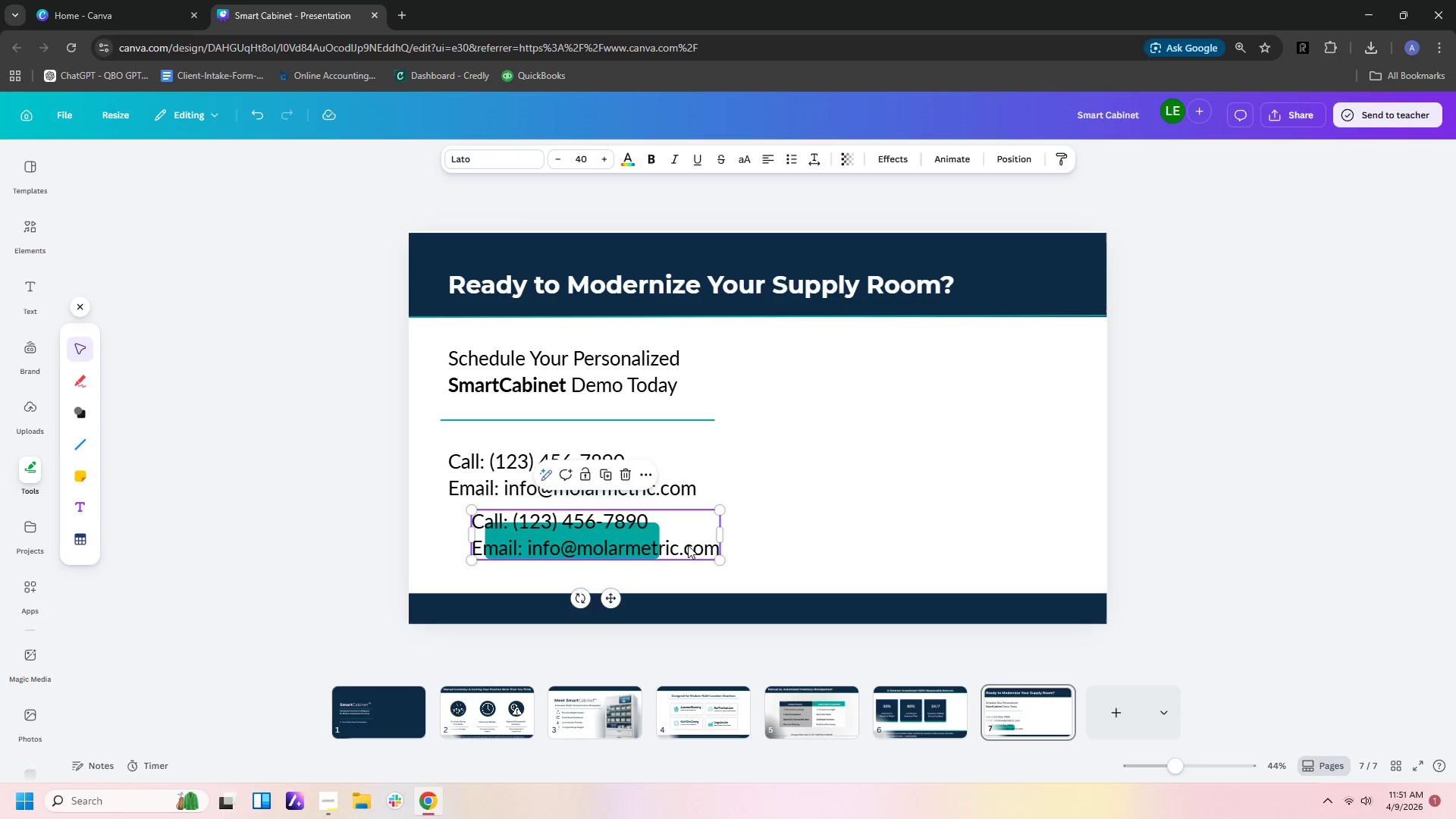 
double_click([688, 545])
 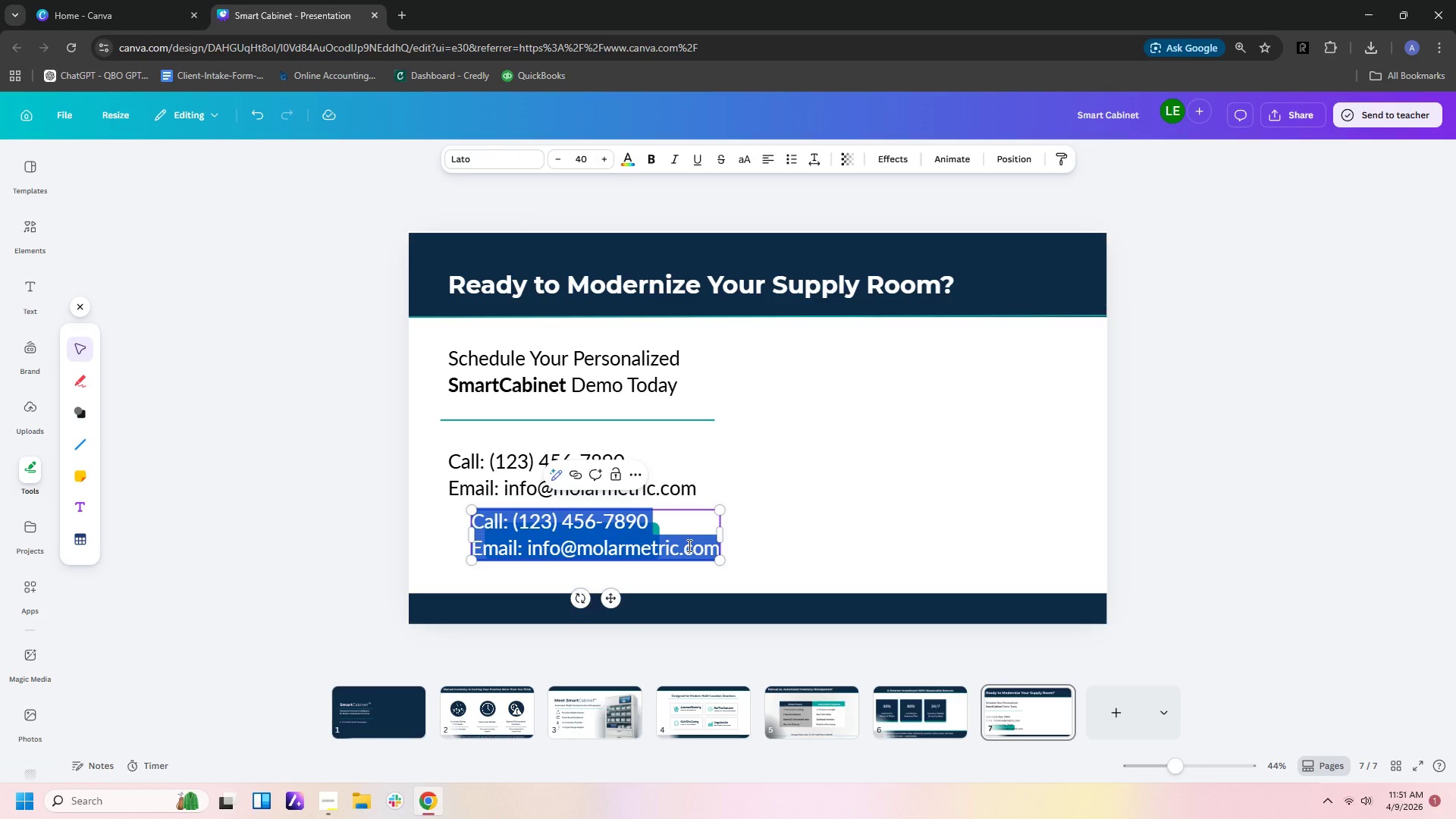 
type(Bok)
key(Backspace)
type(ok A)
key(Backspace)
type( )
key(Backspace)
type(a Demo)
 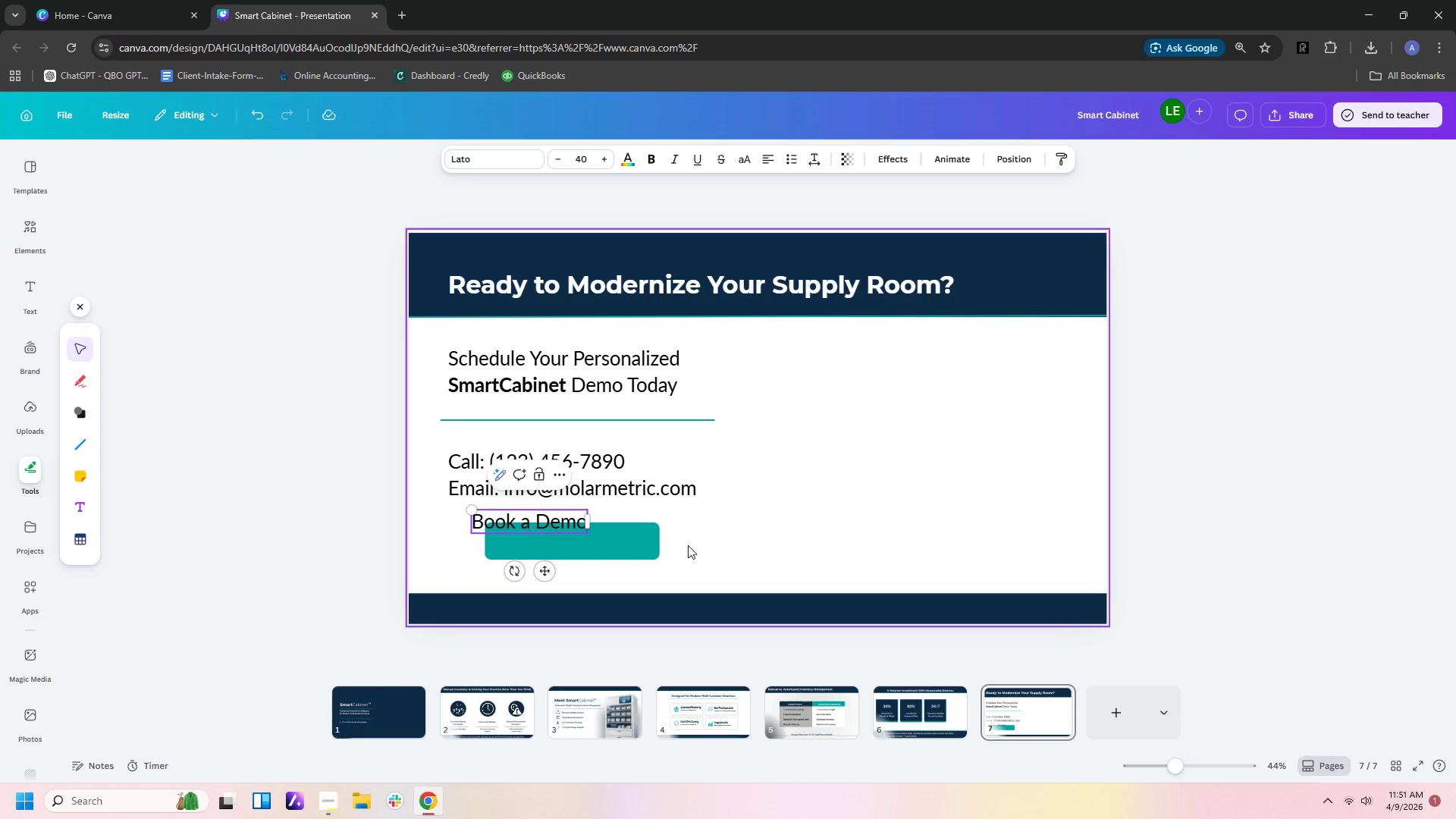 
left_click([647, 162])
 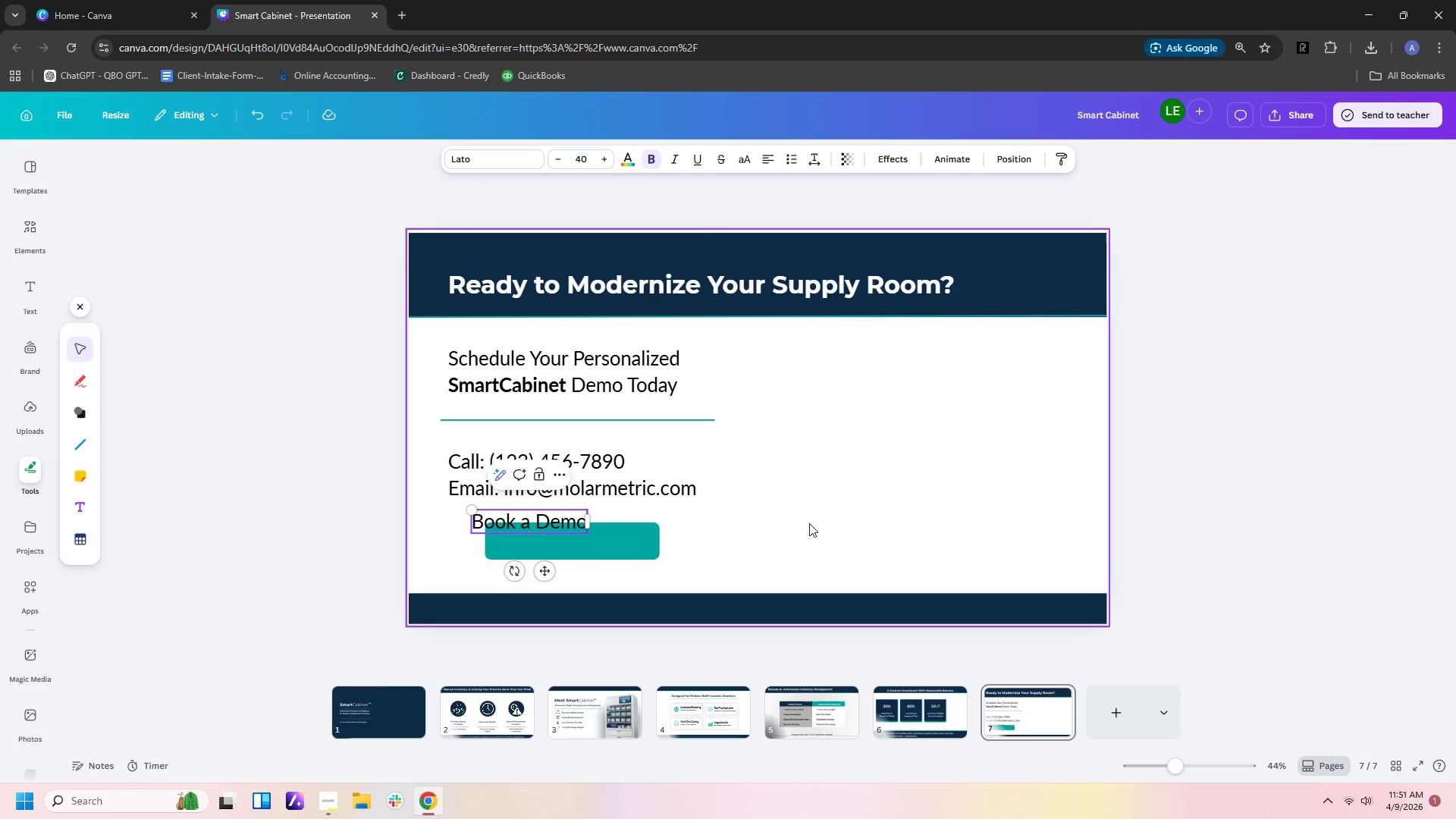 
left_click([809, 523])
 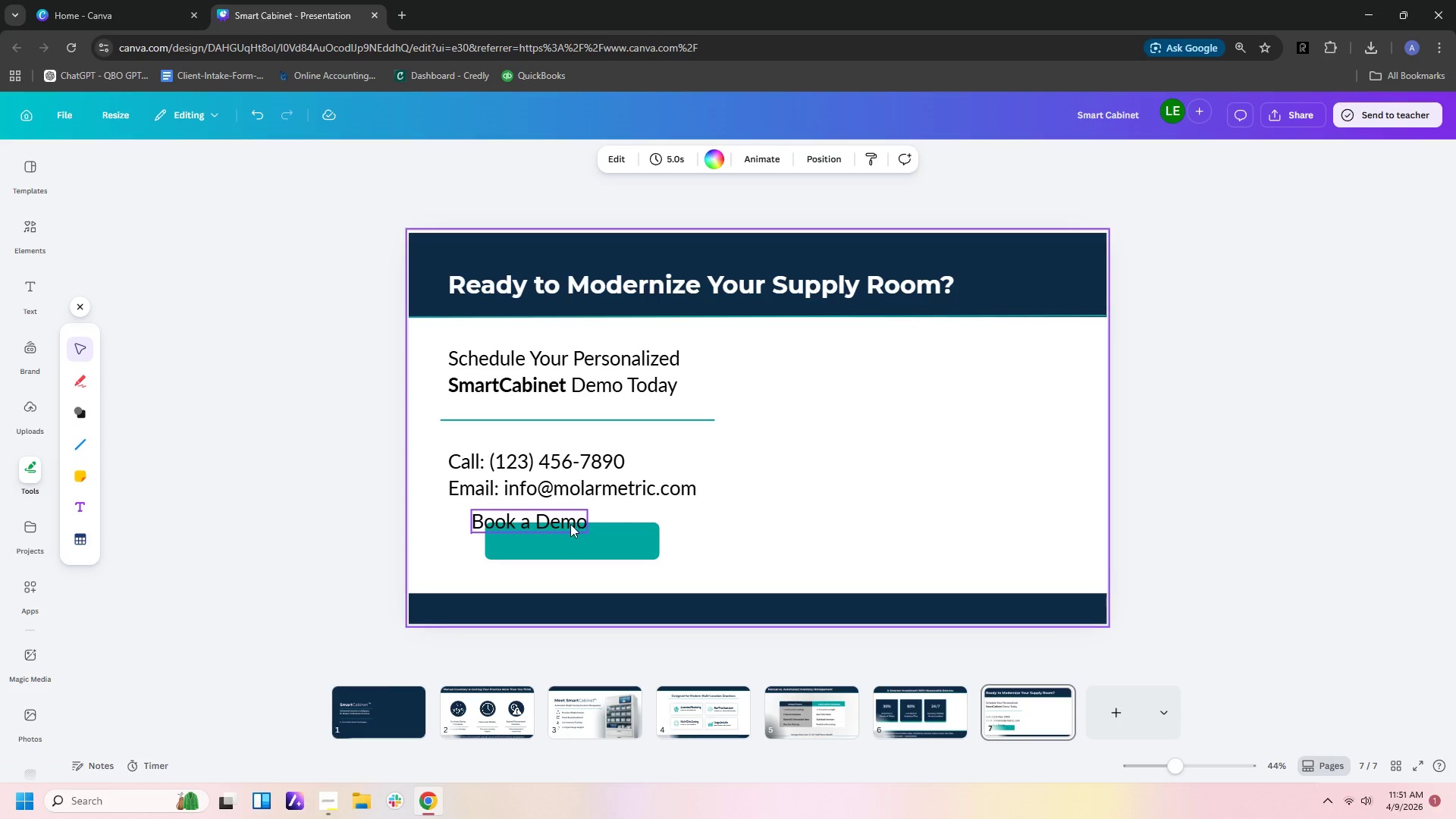 
left_click_drag(start_coordinate=[567, 524], to_coordinate=[607, 544])
 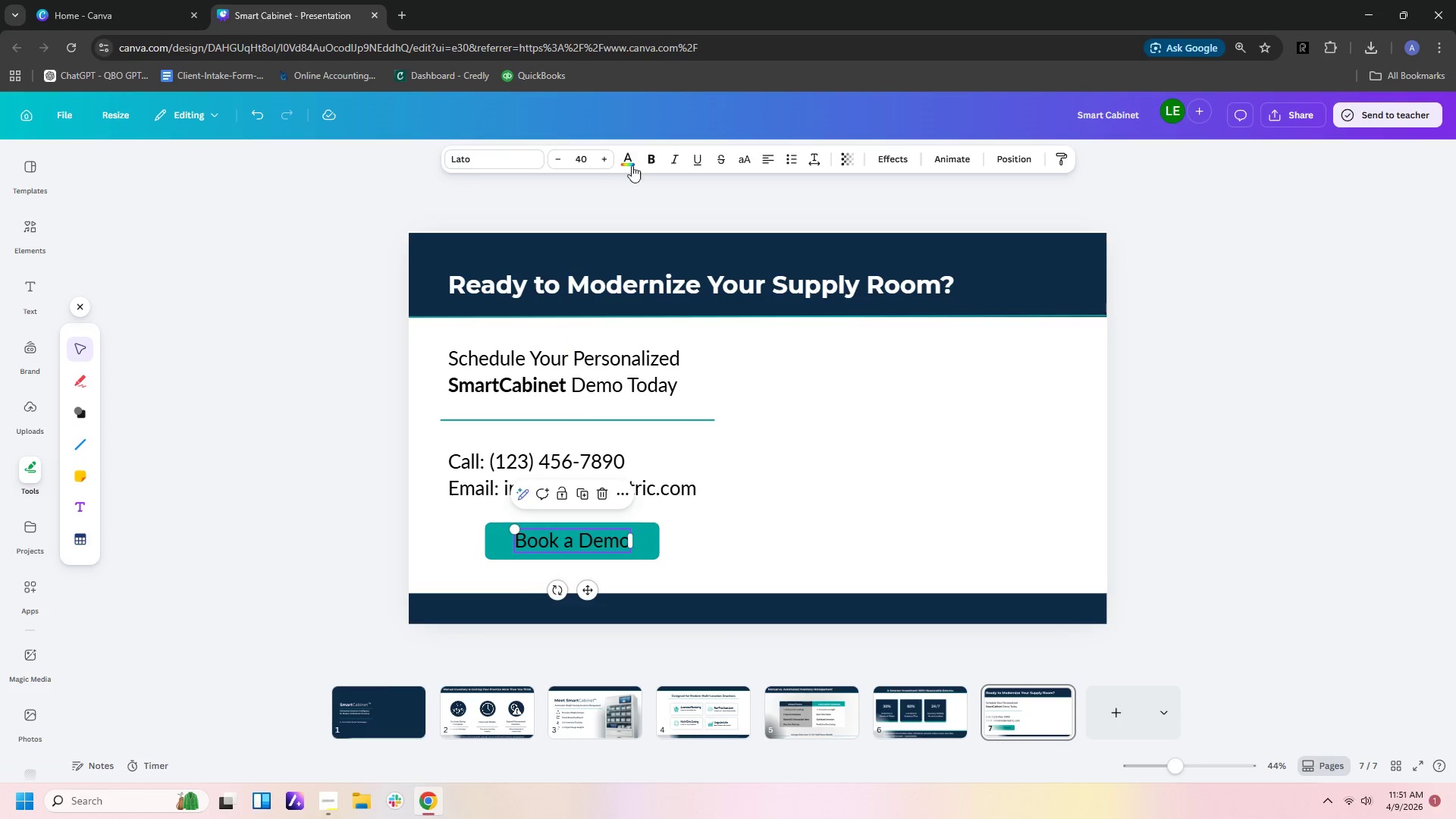 
left_click([631, 165])
 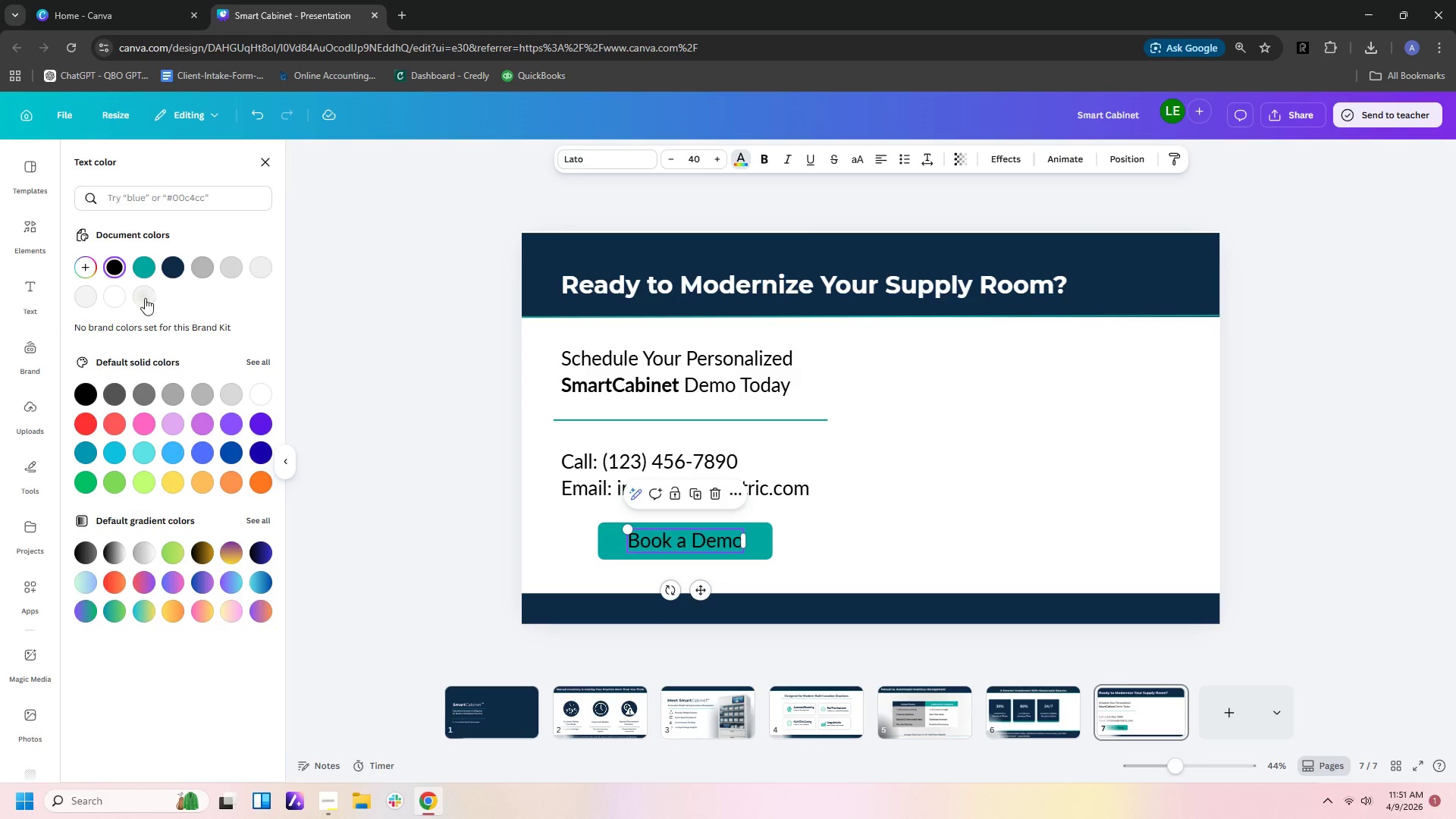 
left_click([111, 298])
 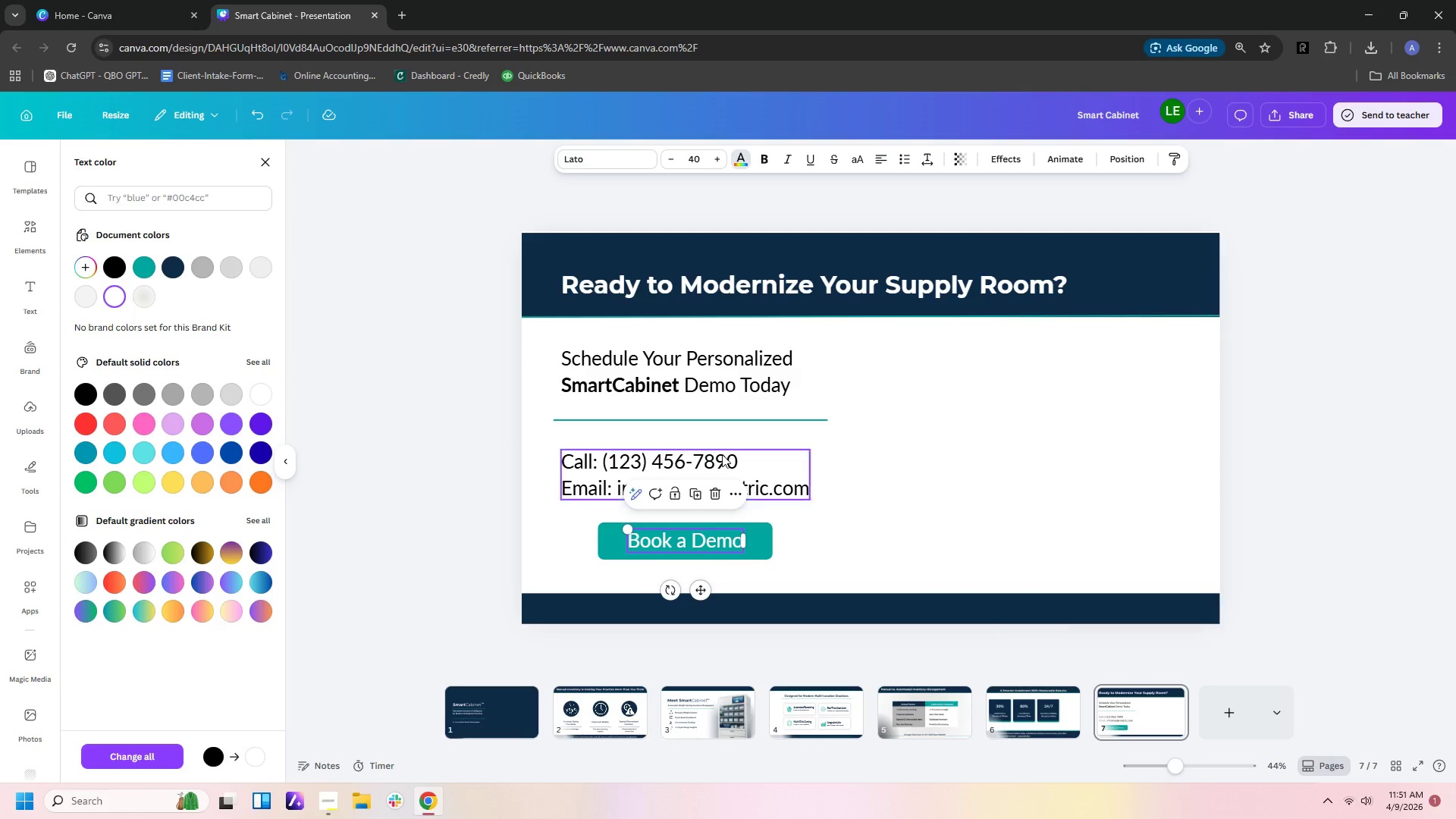 
left_click([856, 479])
 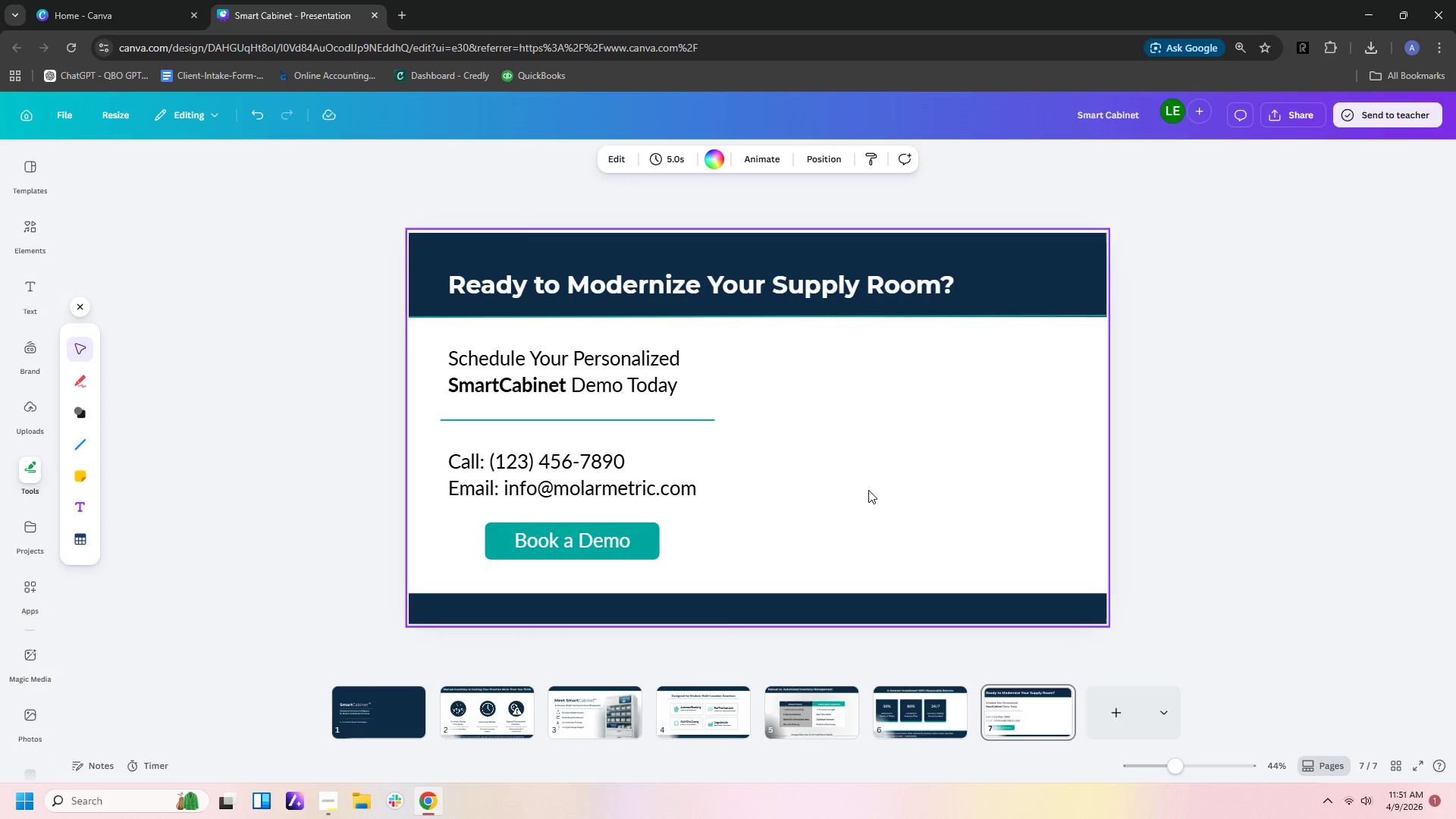 
left_click([855, 278])
 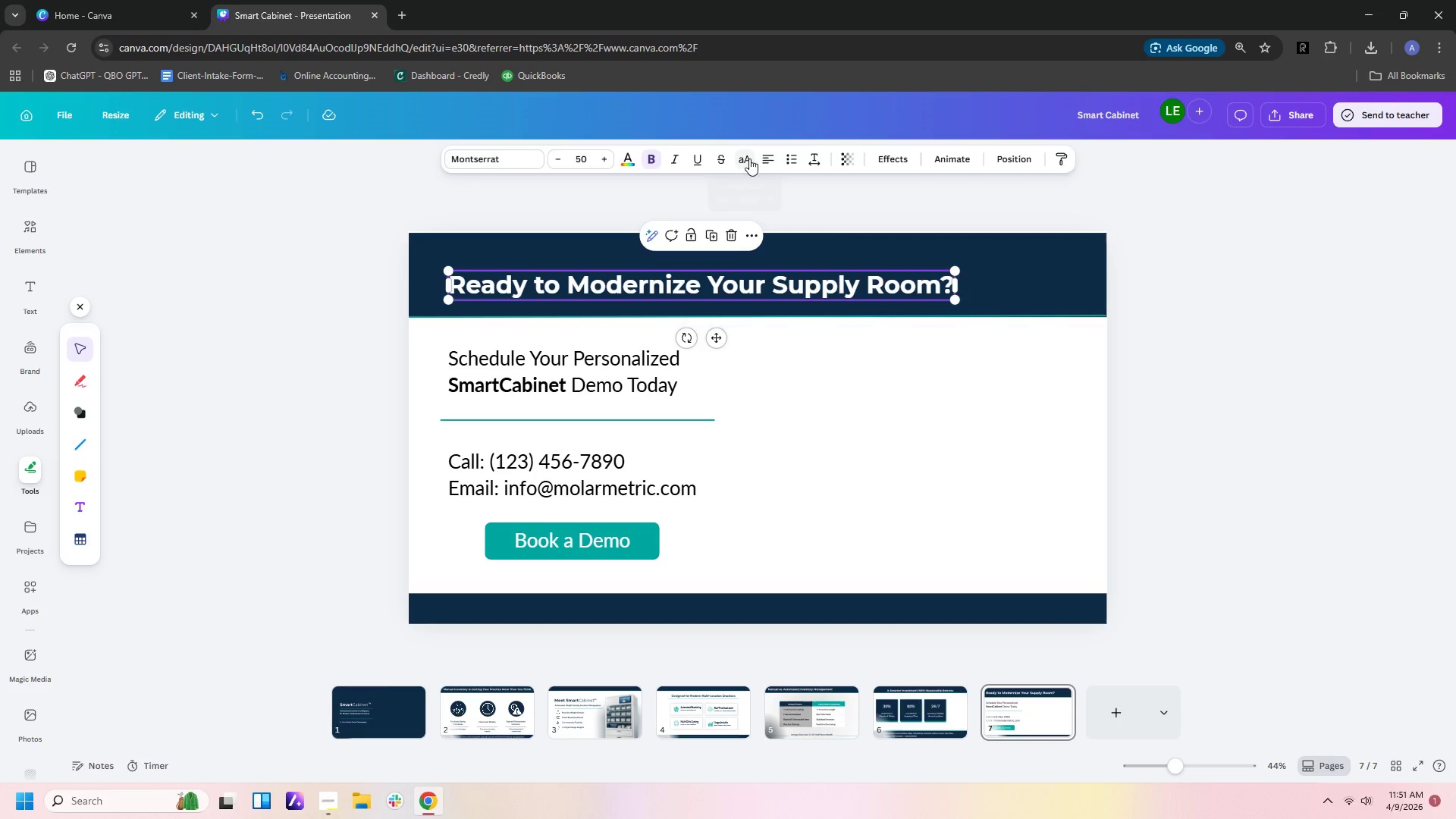 
left_click([773, 159])
 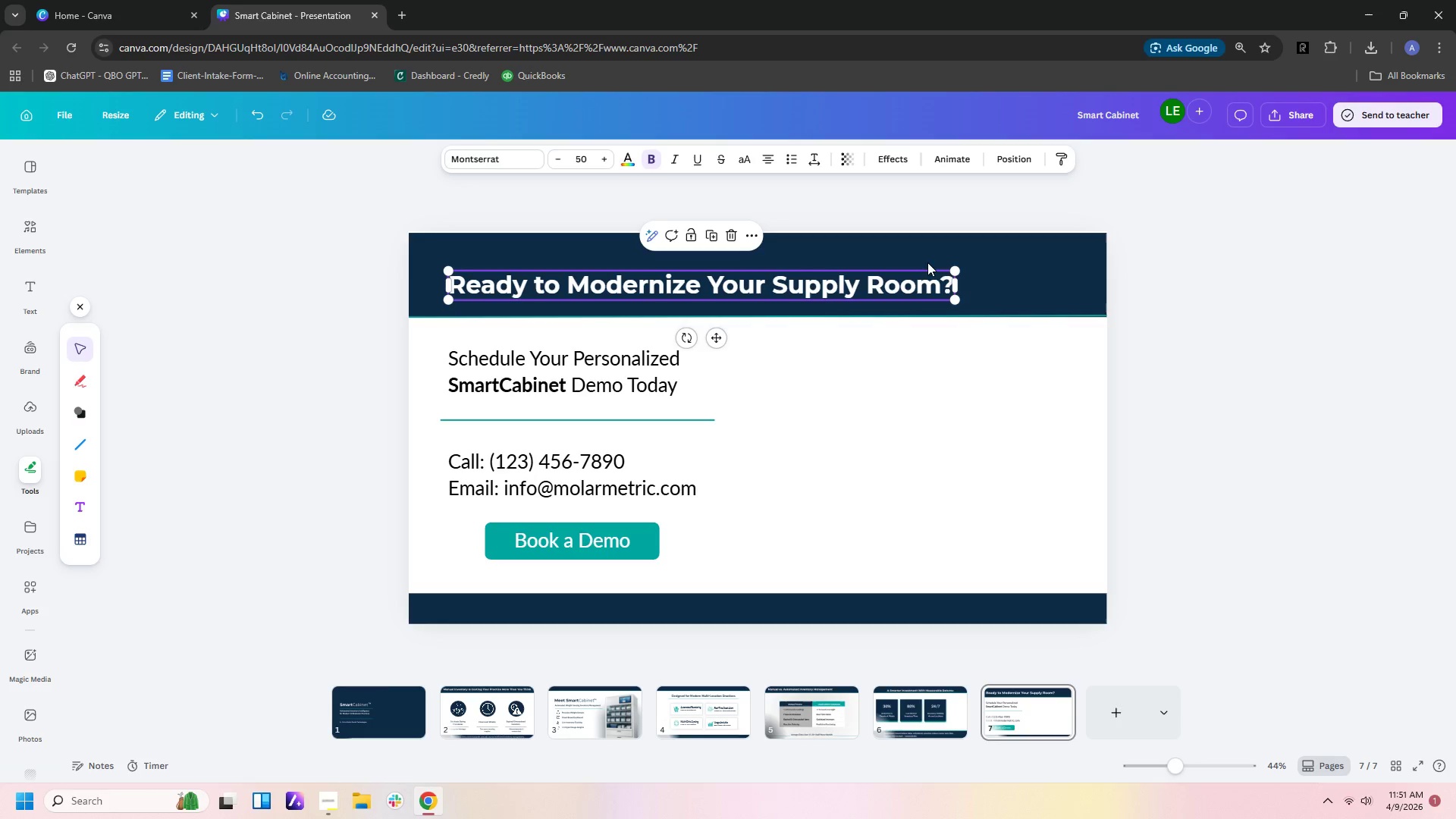 
left_click([1008, 152])
 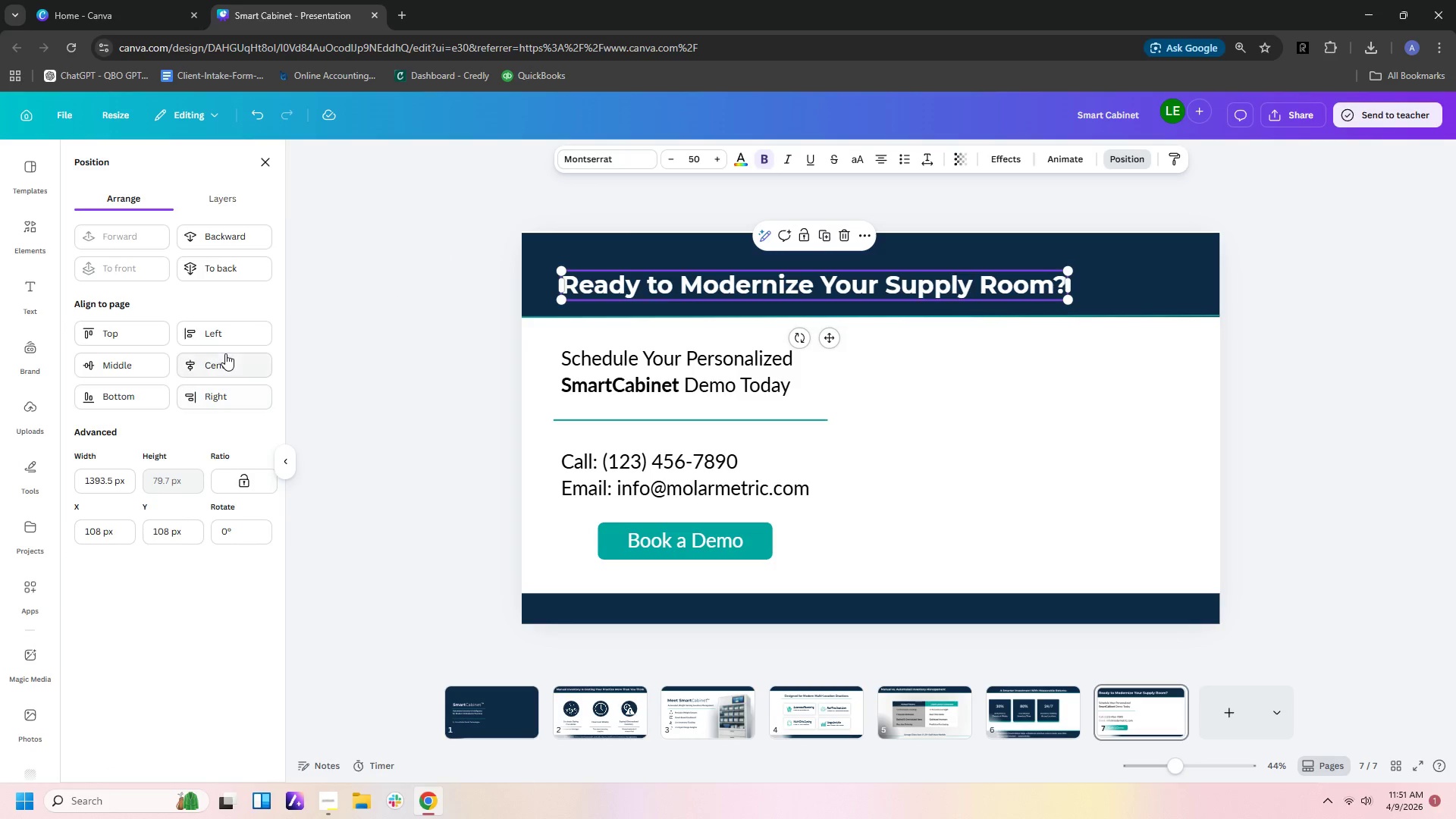 
left_click([228, 367])
 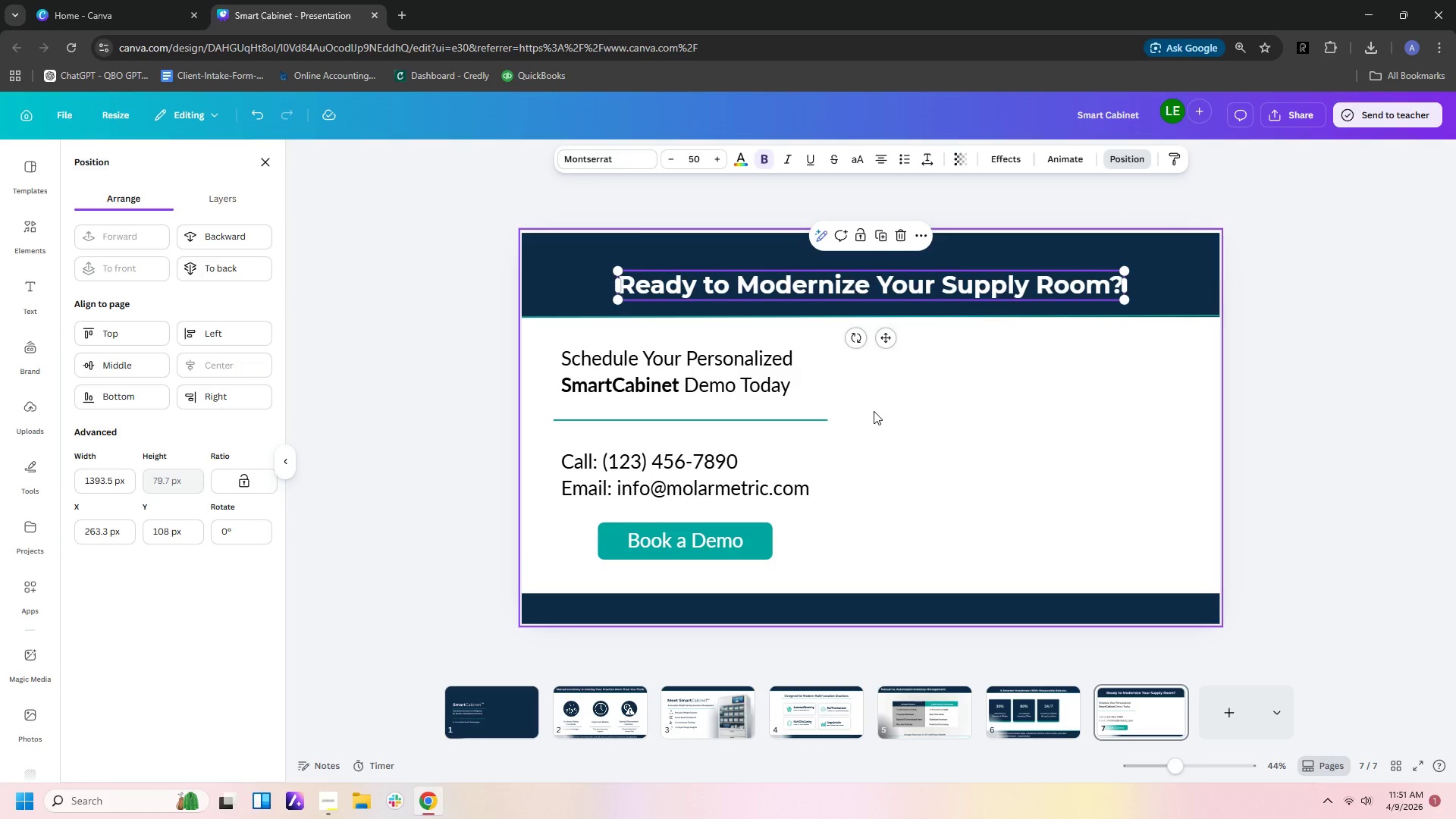 
left_click([877, 411])
 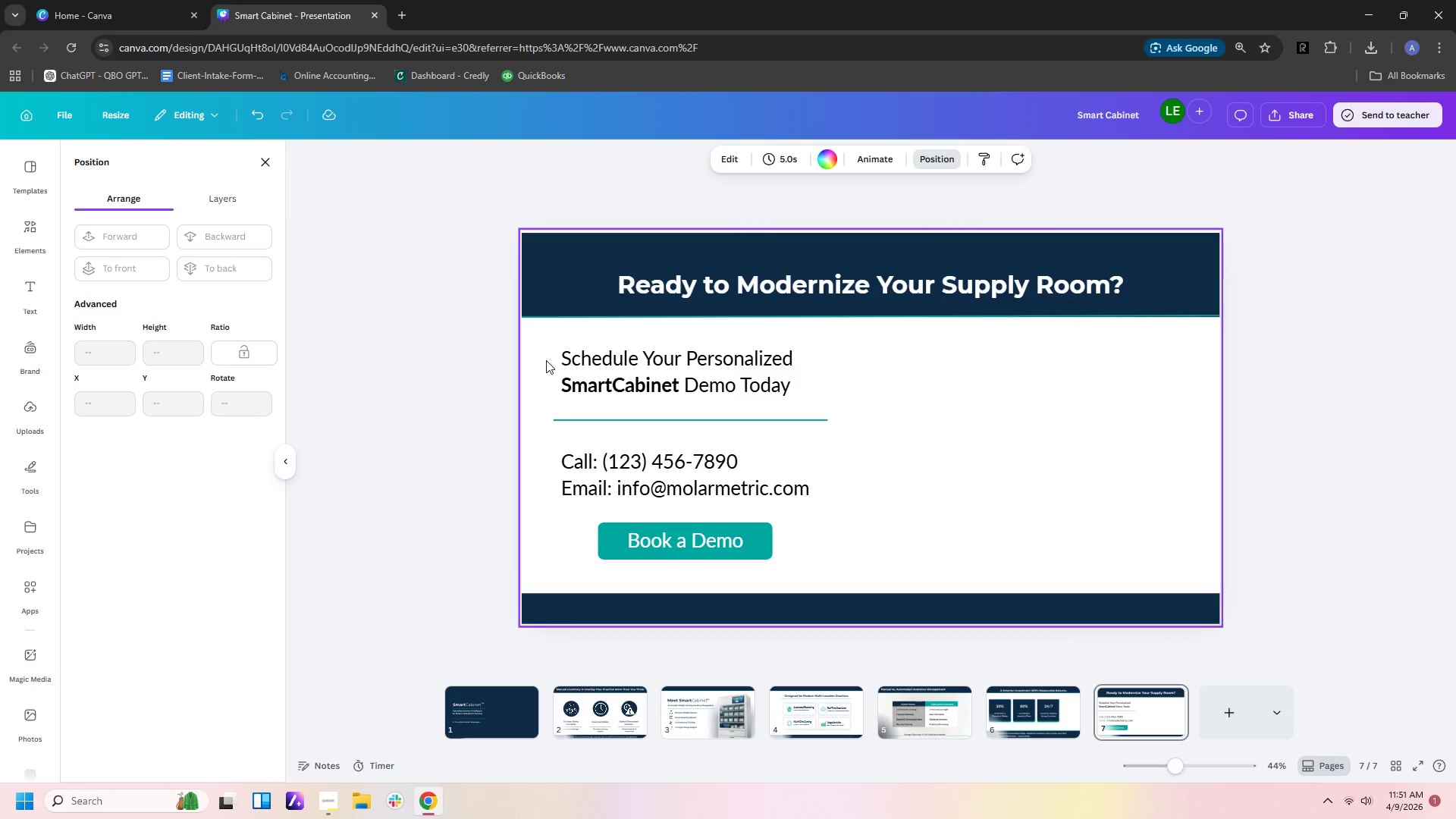 
left_click([593, 367])
 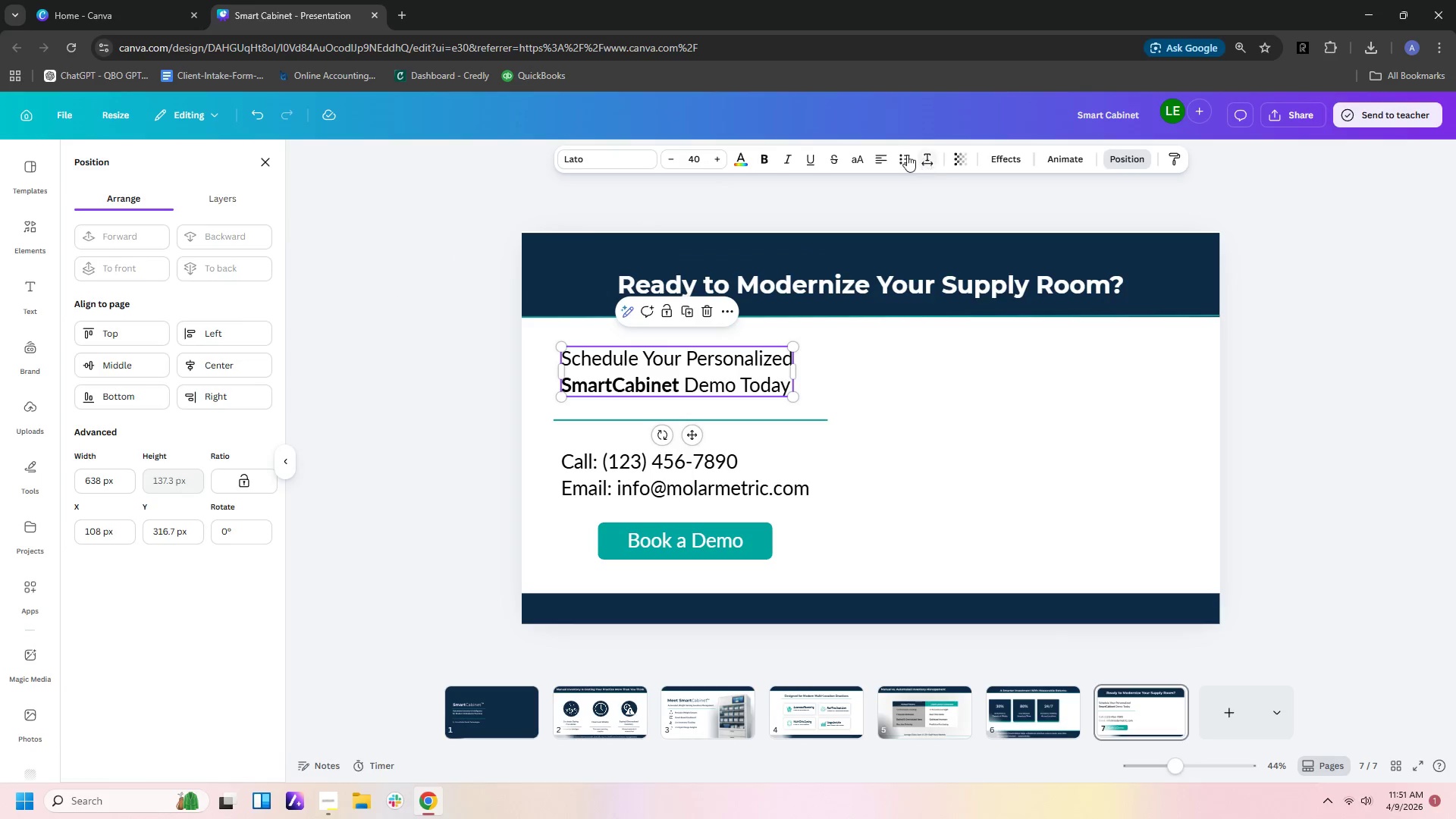 
left_click([878, 155])
 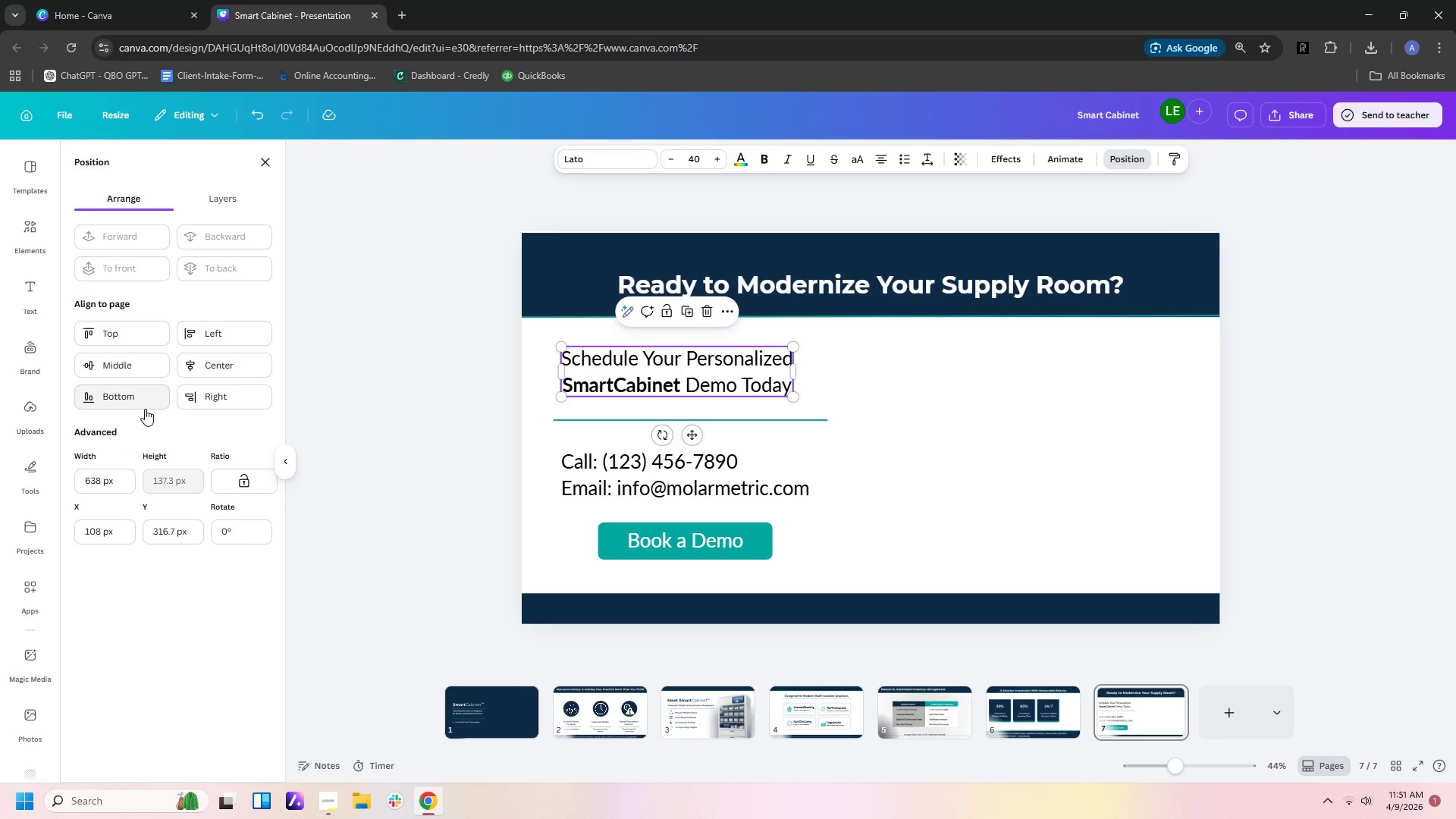 
left_click([228, 367])
 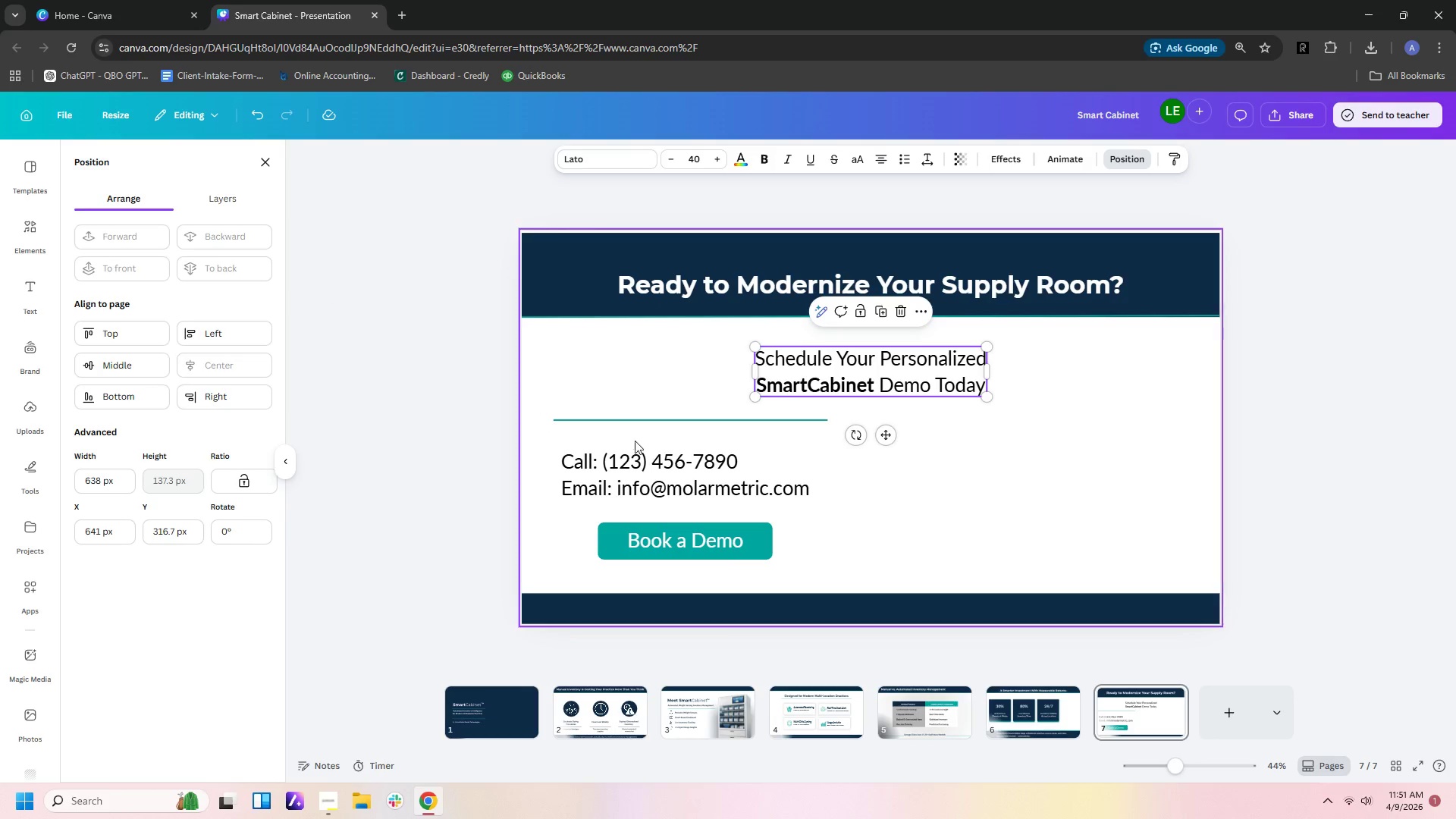 
left_click([648, 484])
 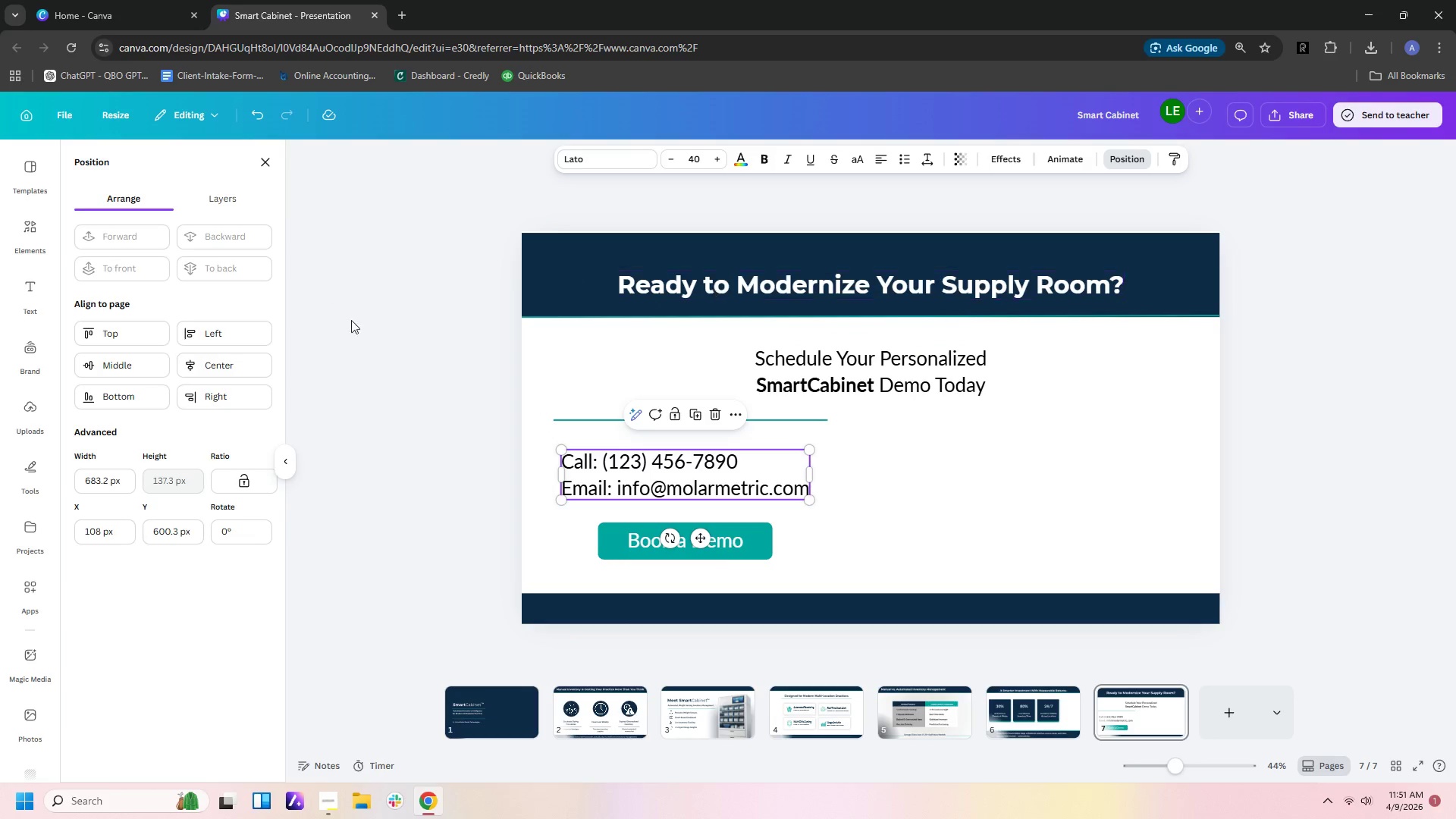 
left_click([244, 375])
 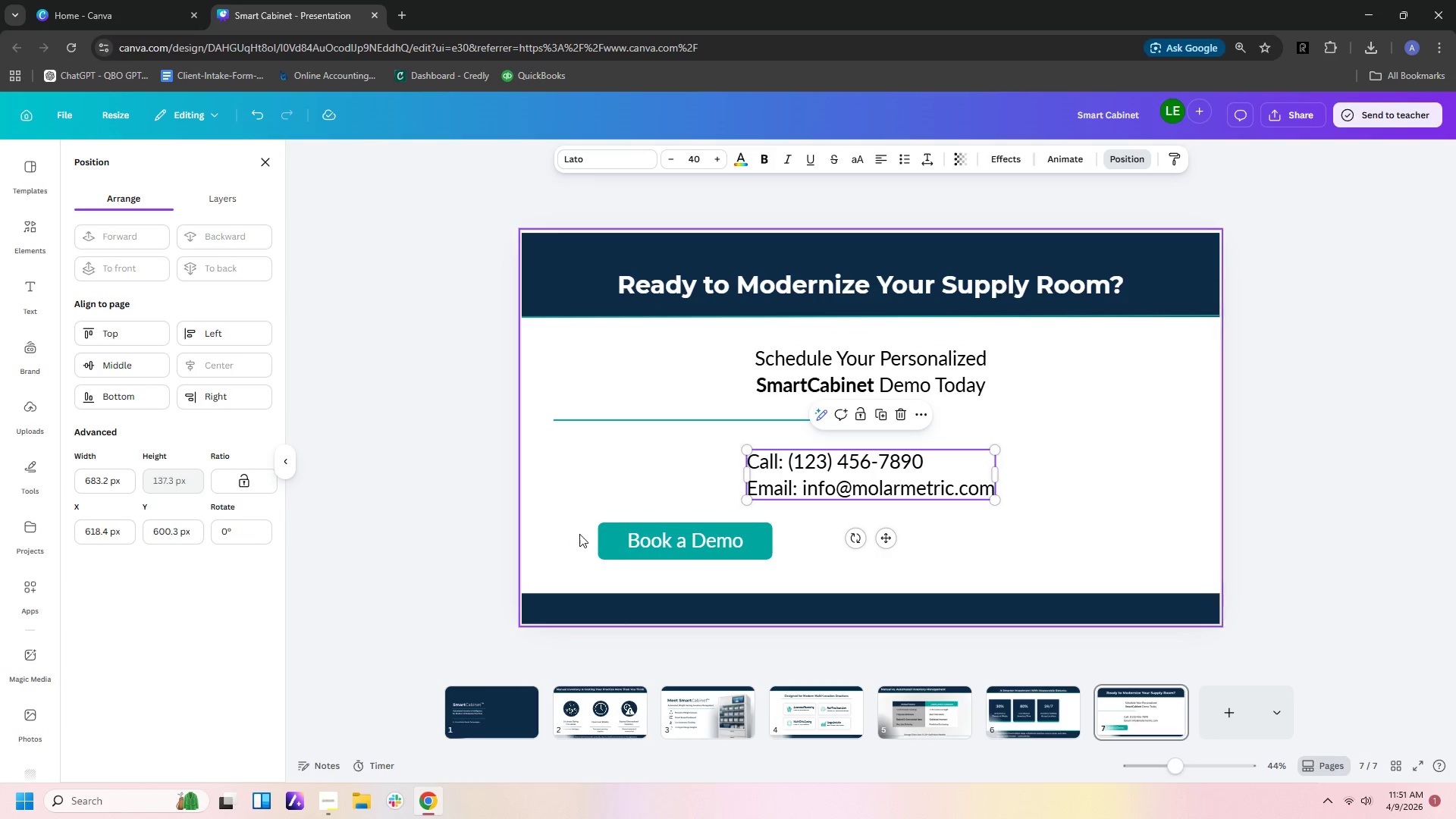 
left_click([612, 548])
 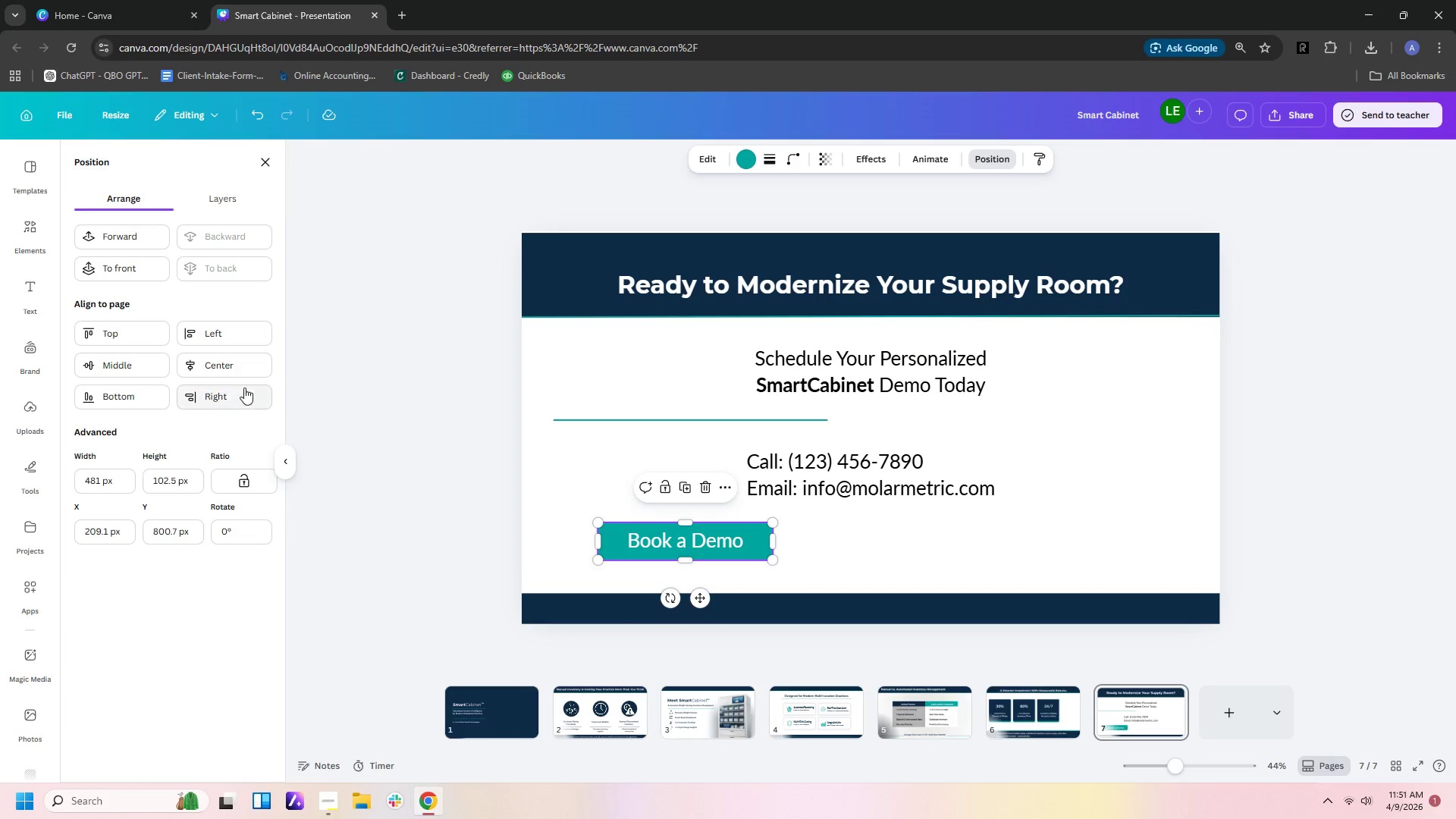 
left_click([233, 375])
 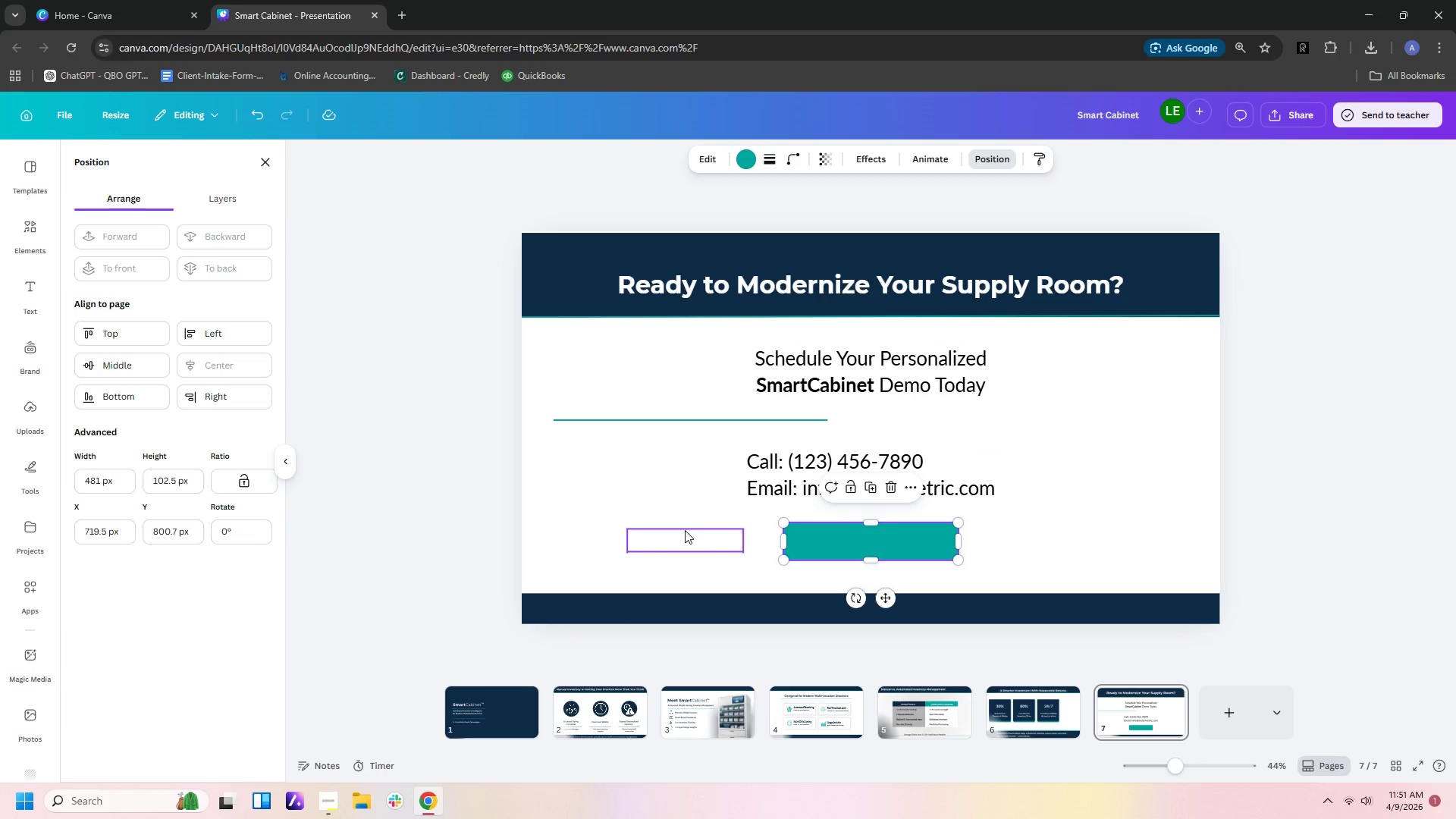 
left_click([680, 536])
 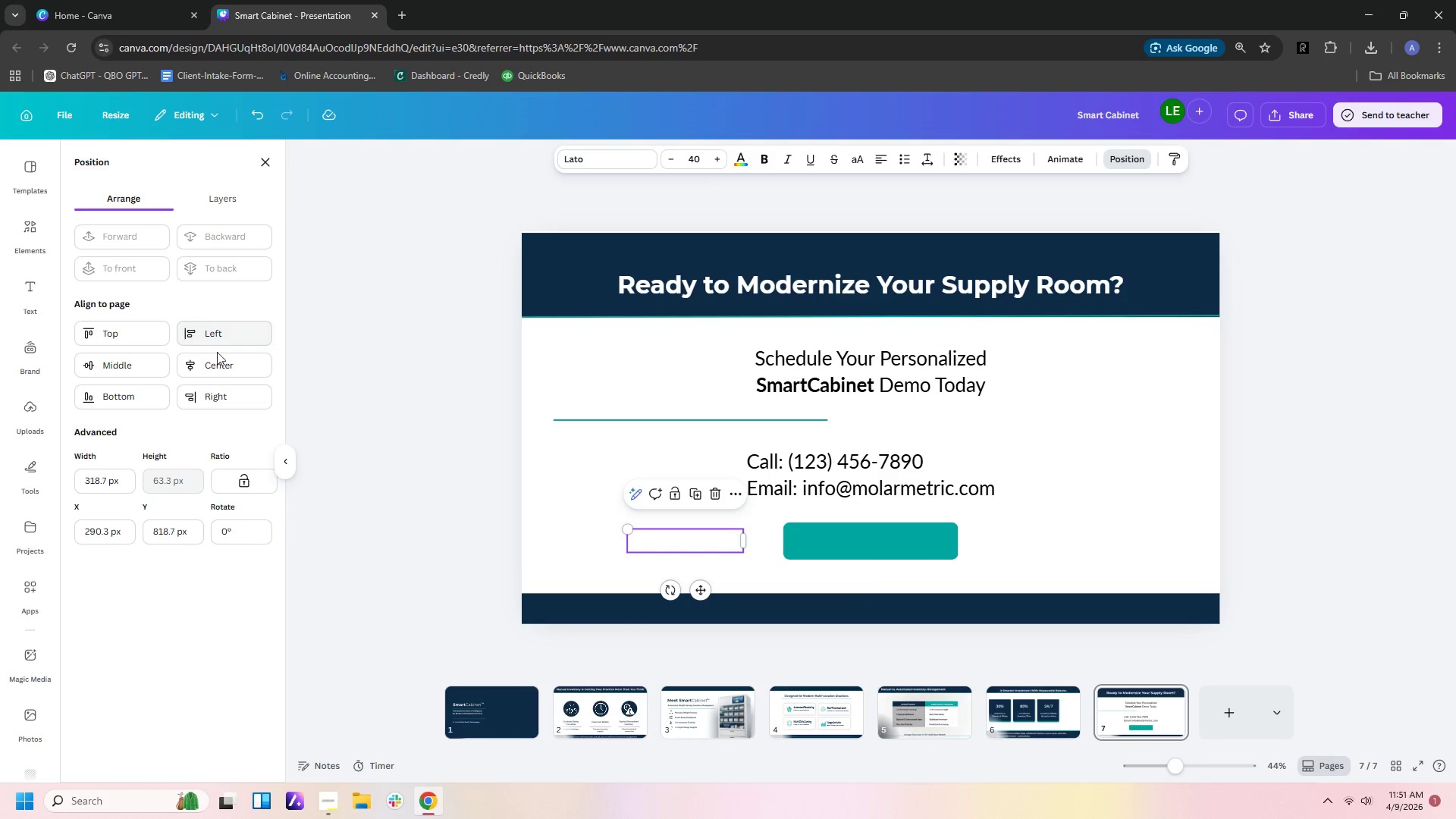 
left_click([226, 370])
 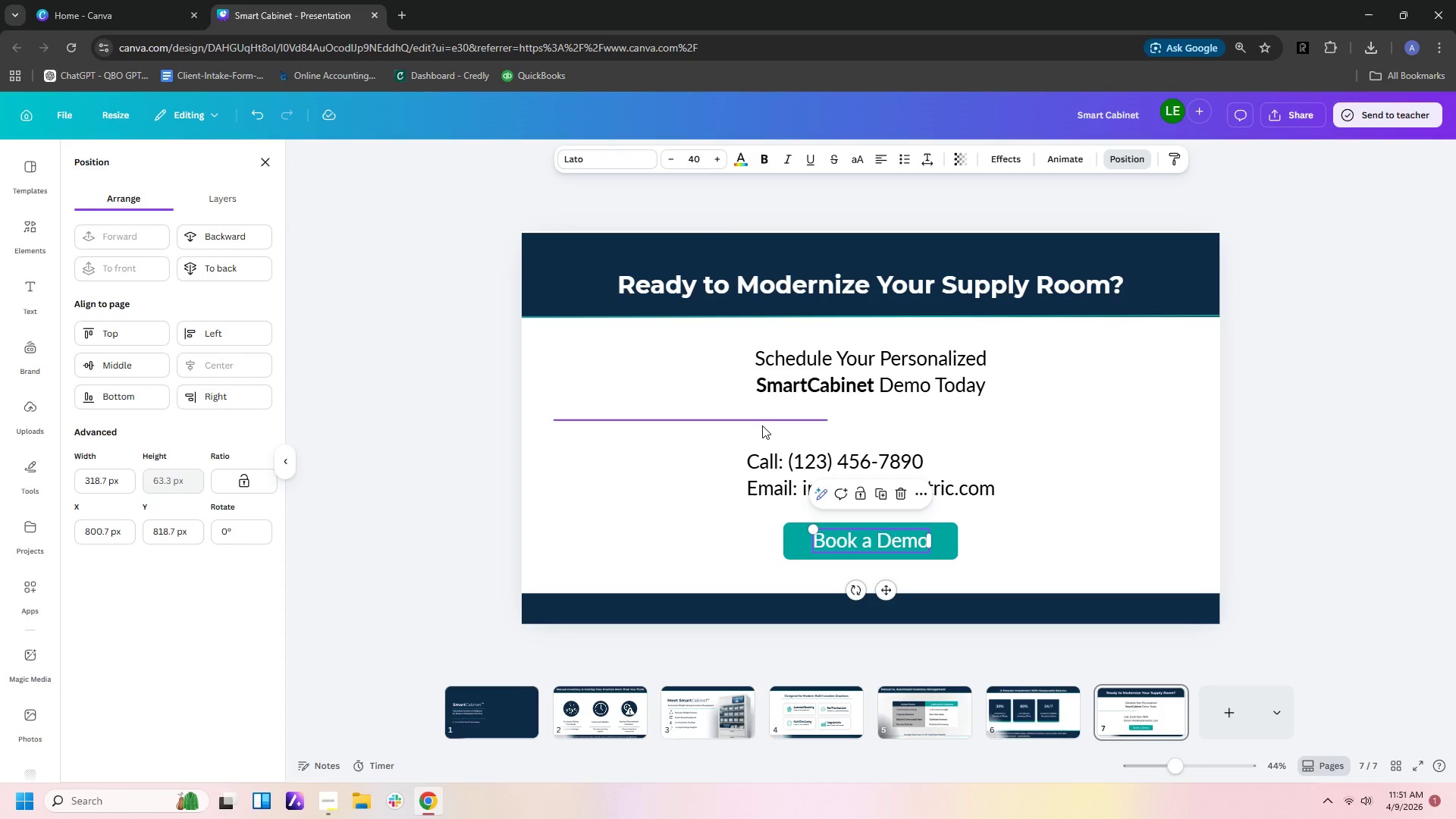 
left_click([758, 420])
 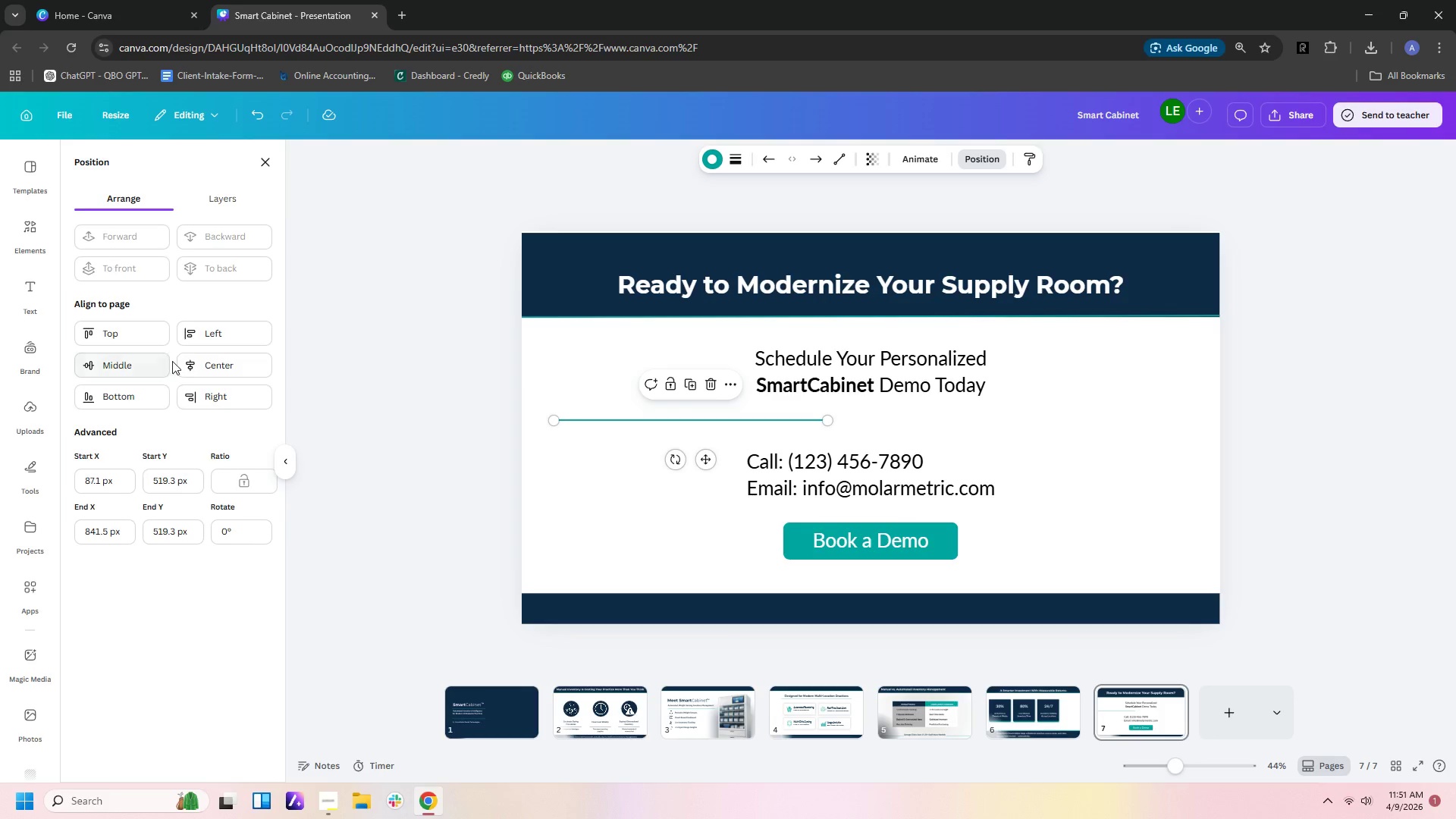 
left_click([209, 367])
 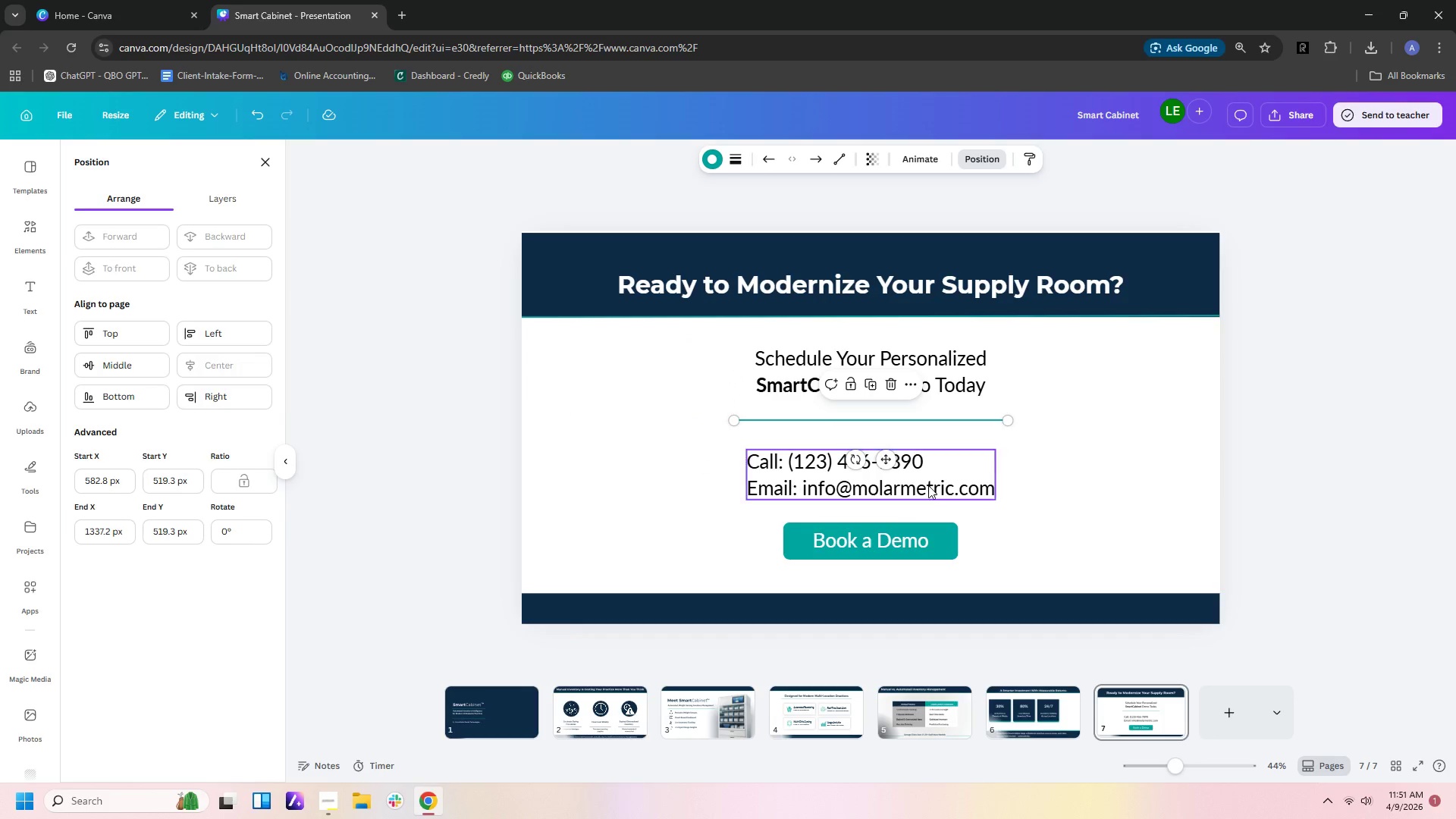 
left_click([1052, 511])
 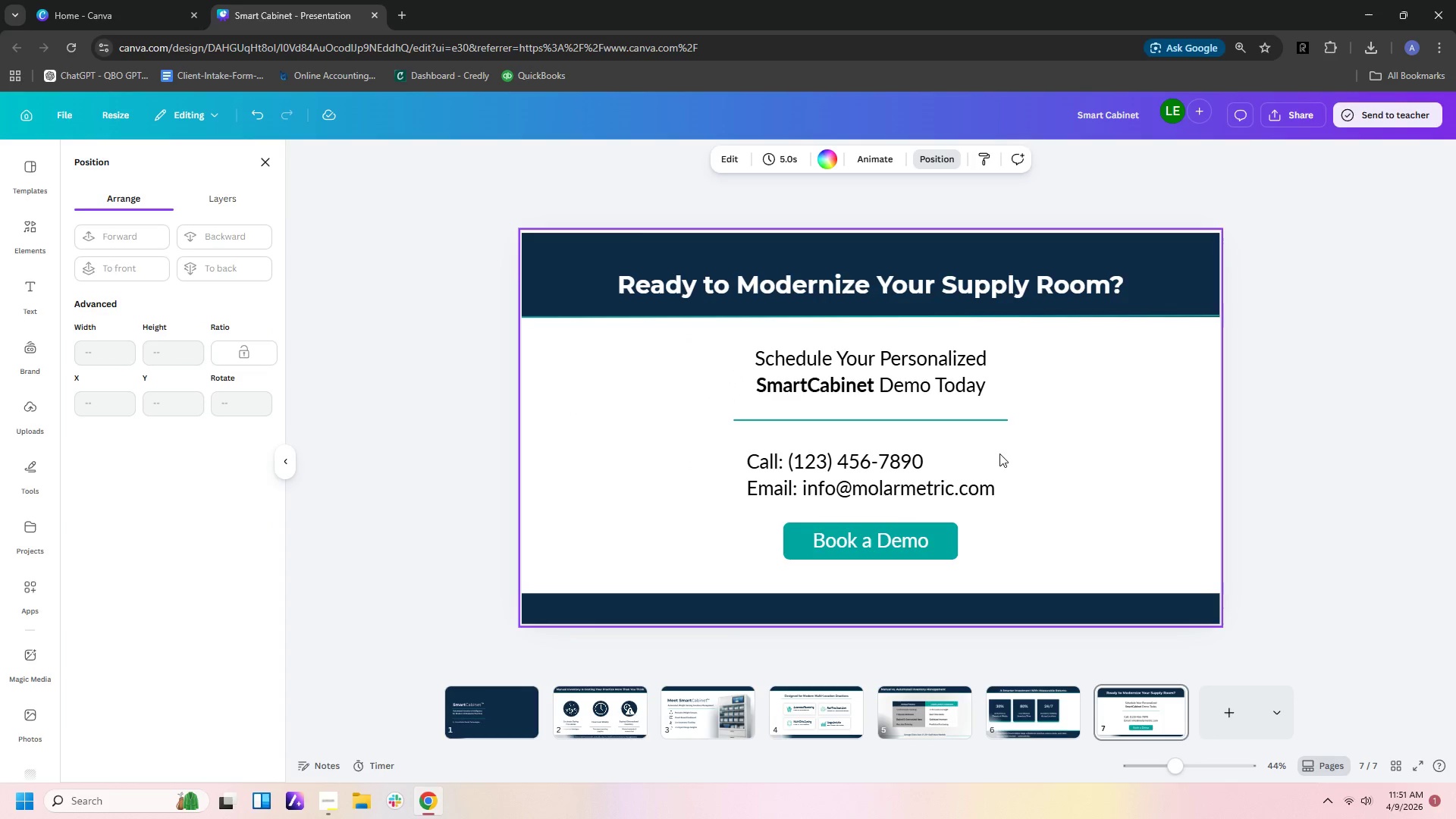 
left_click([920, 481])
 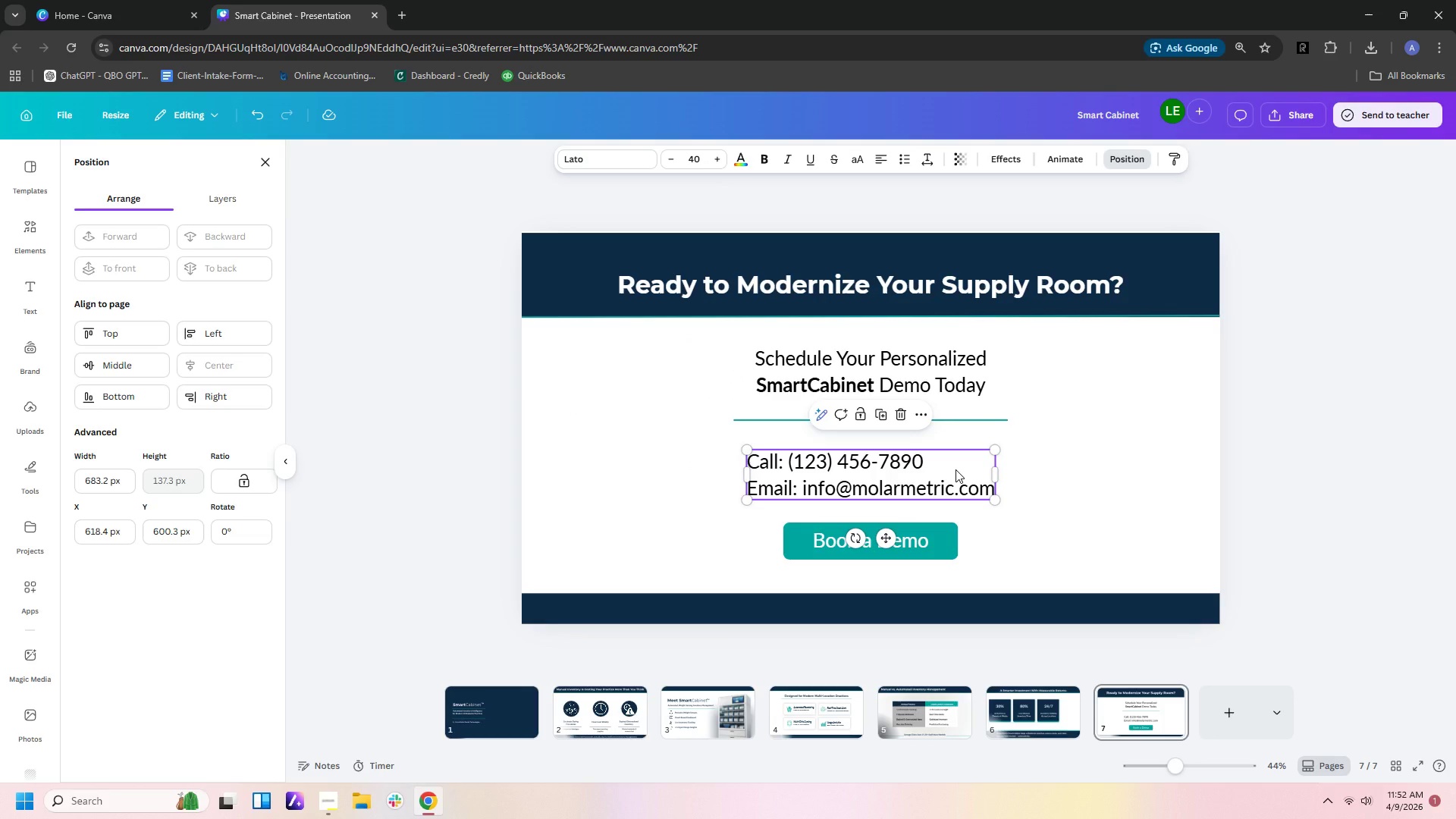 
wait(5.91)
 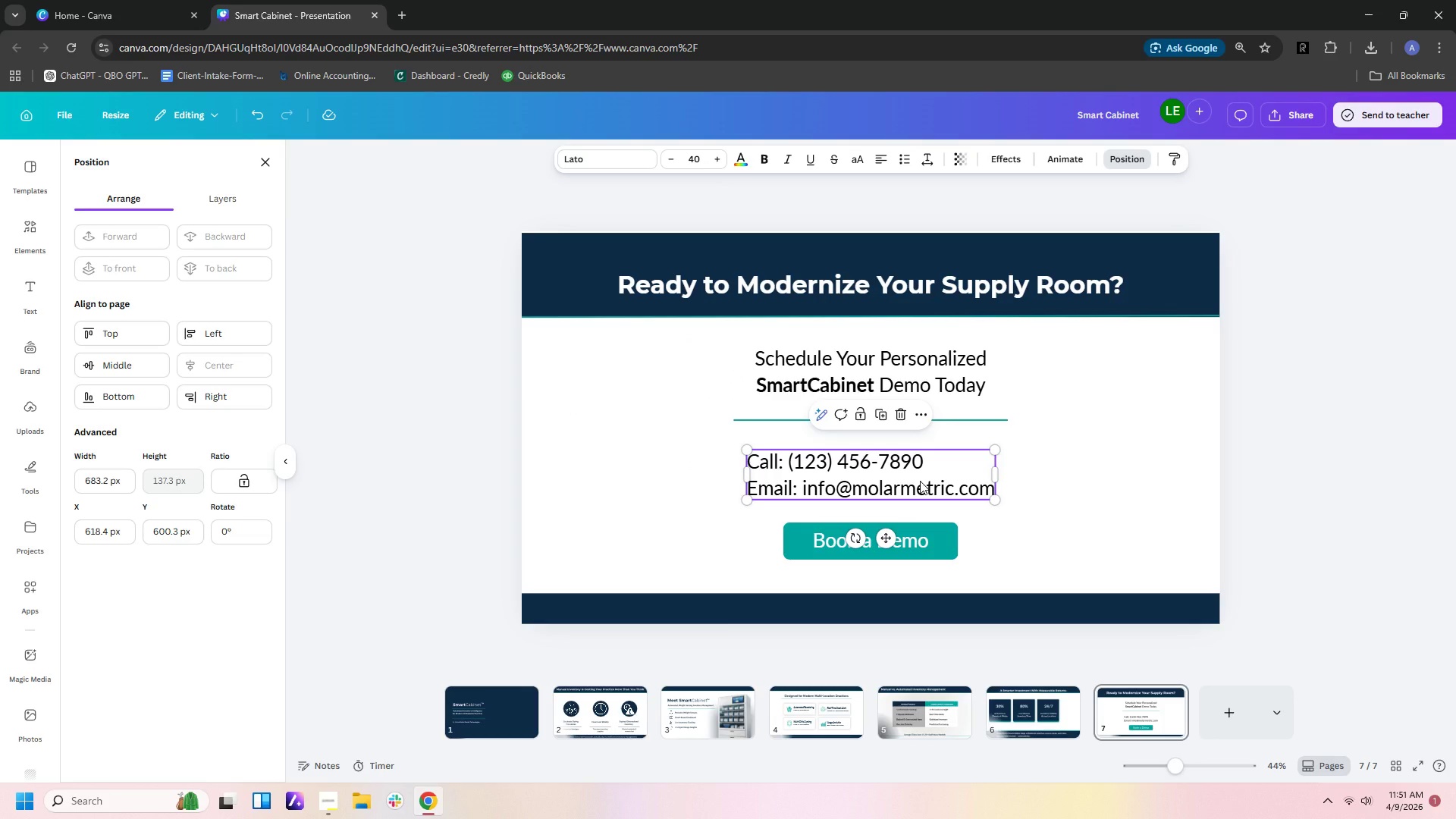 
left_click([701, 165])
 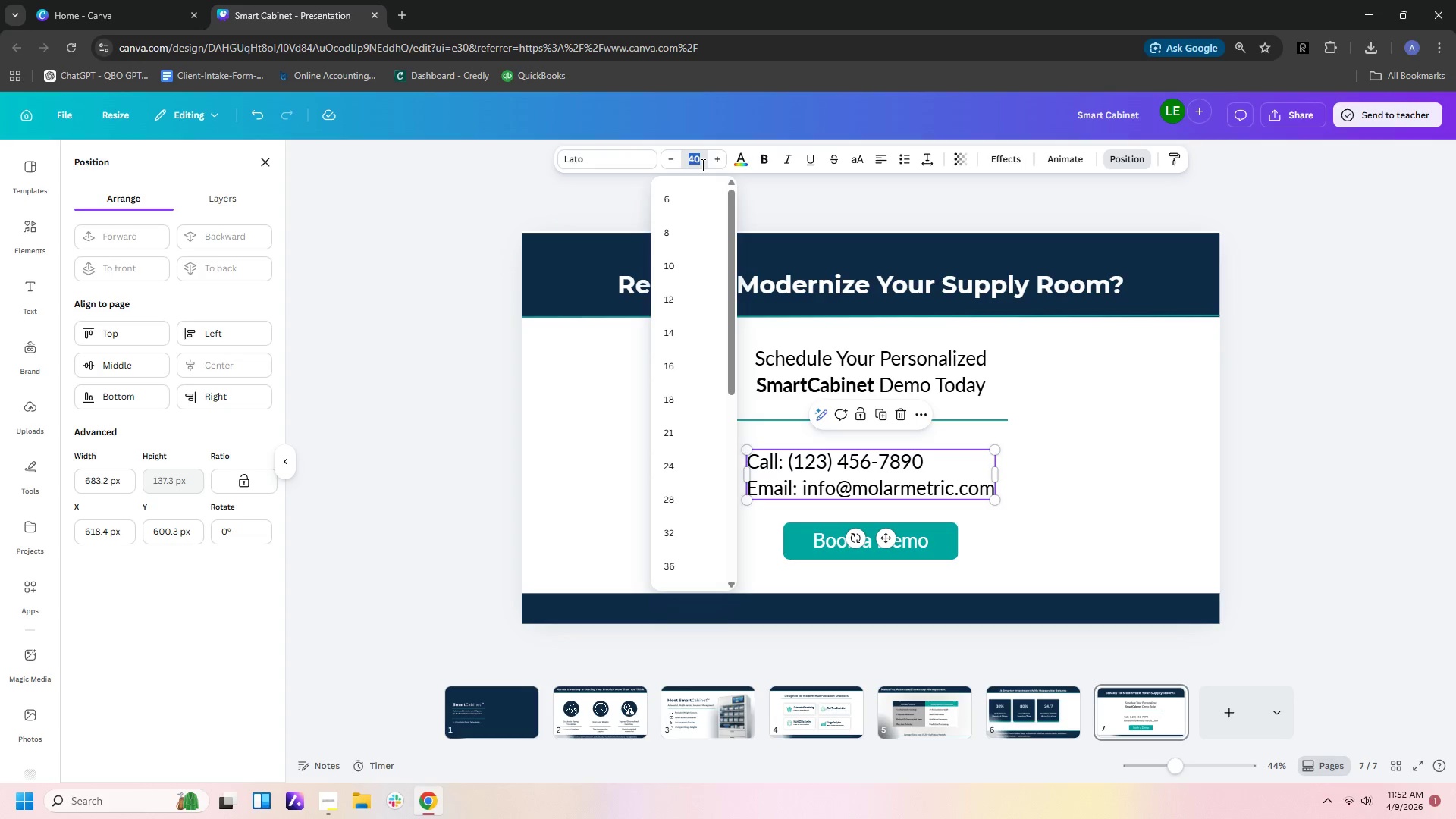 
key(Numpad3)
 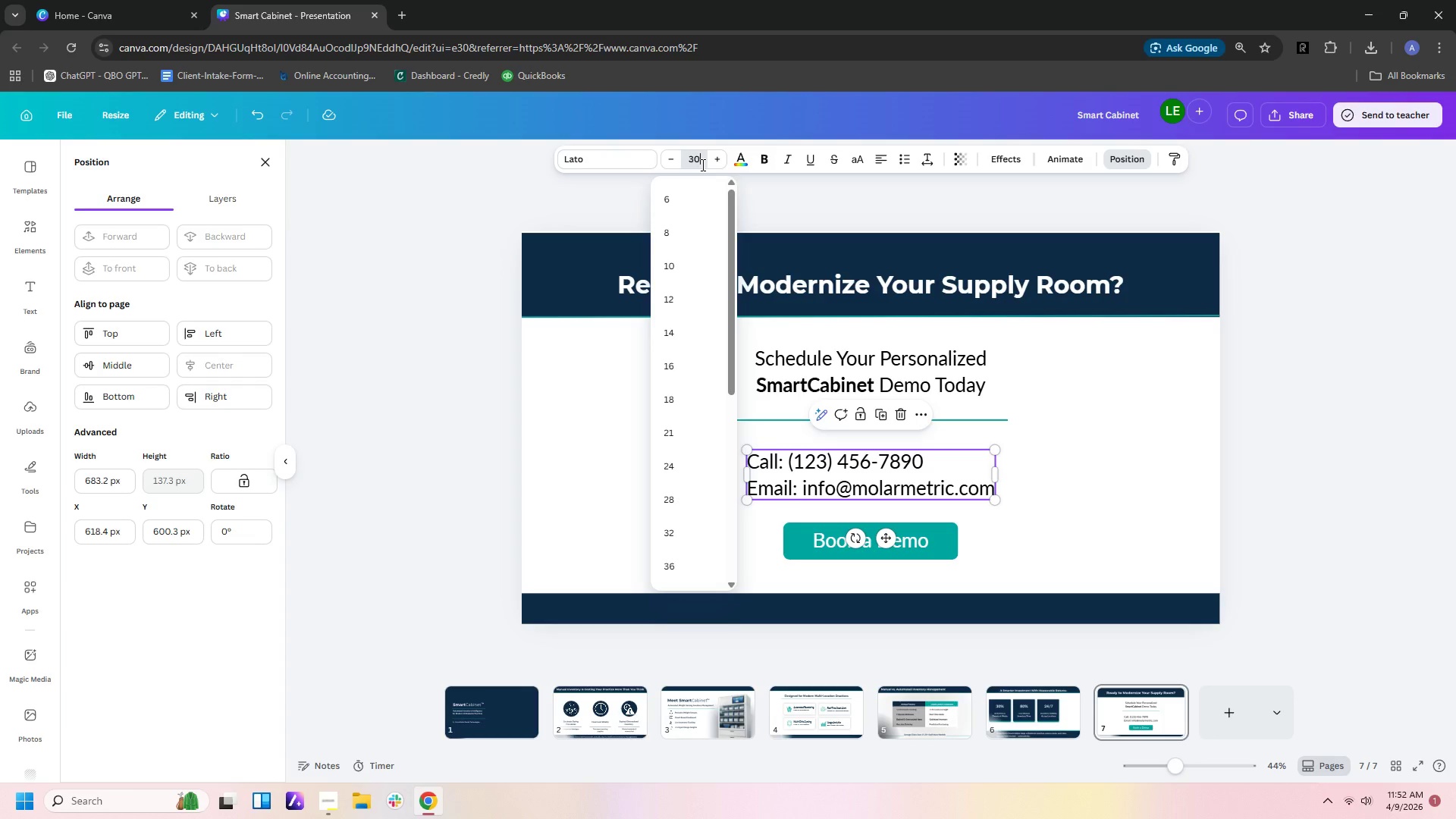 
key(Numpad0)
 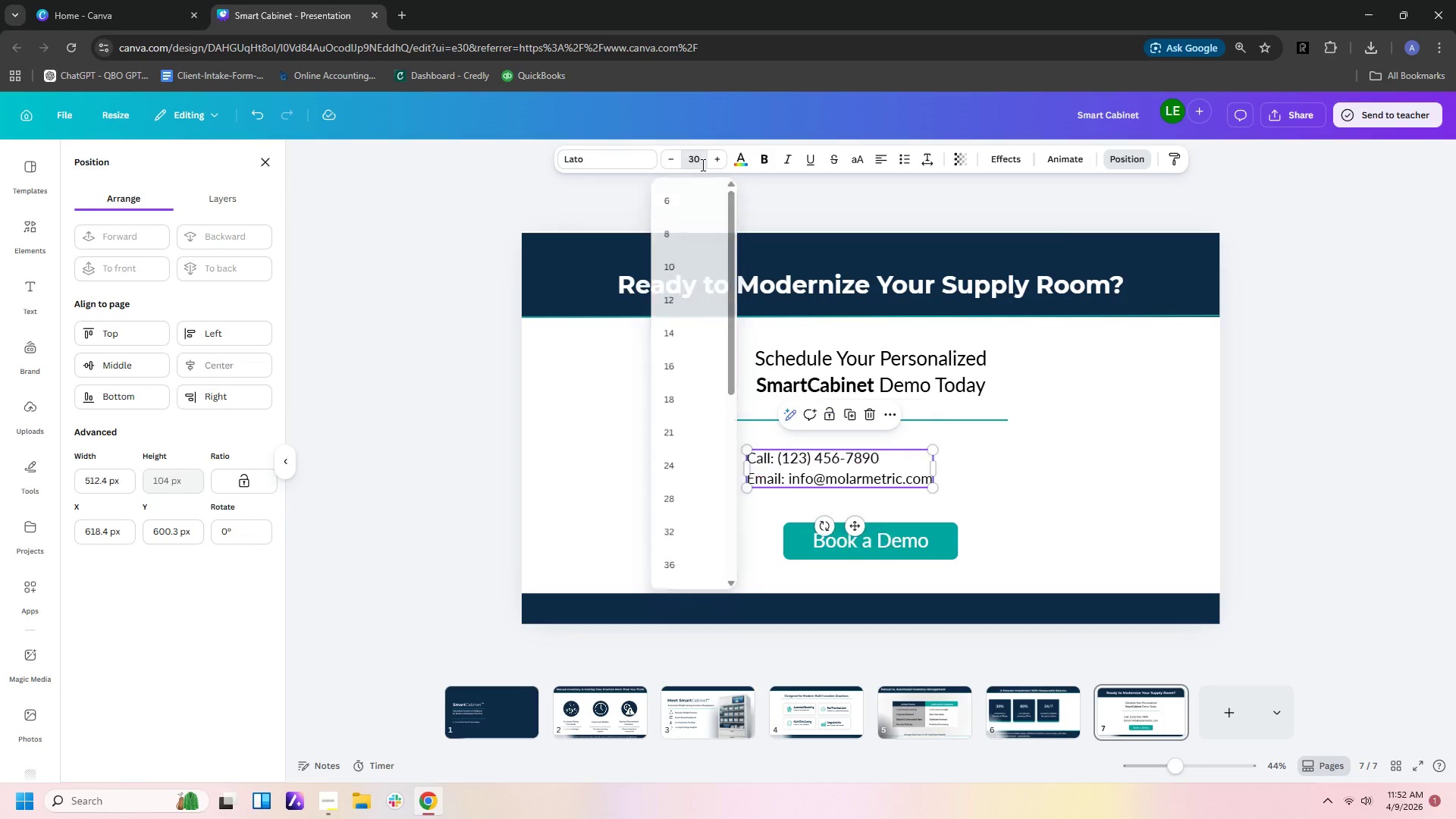 
key(NumpadEnter)
 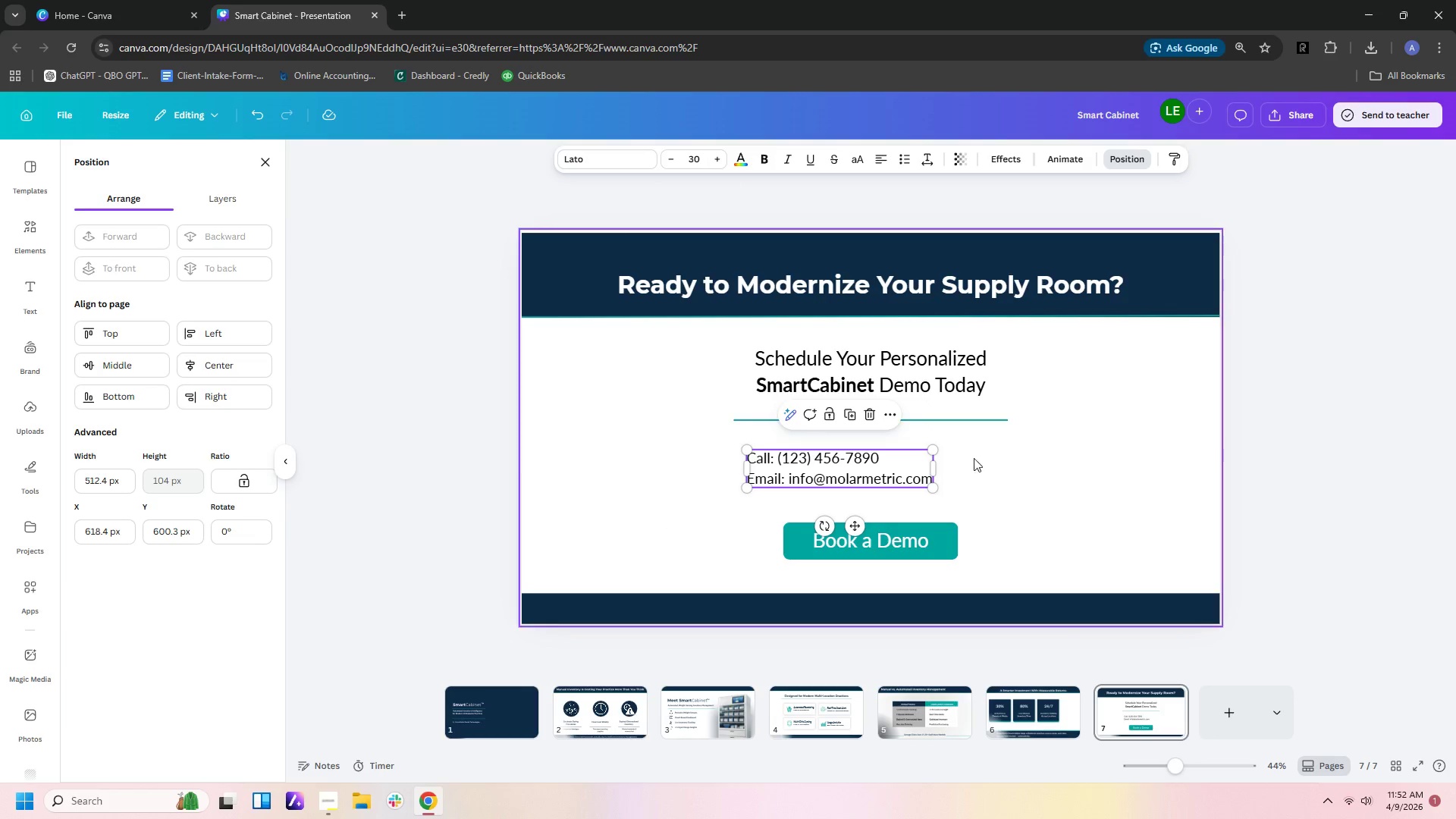 
left_click([1050, 532])
 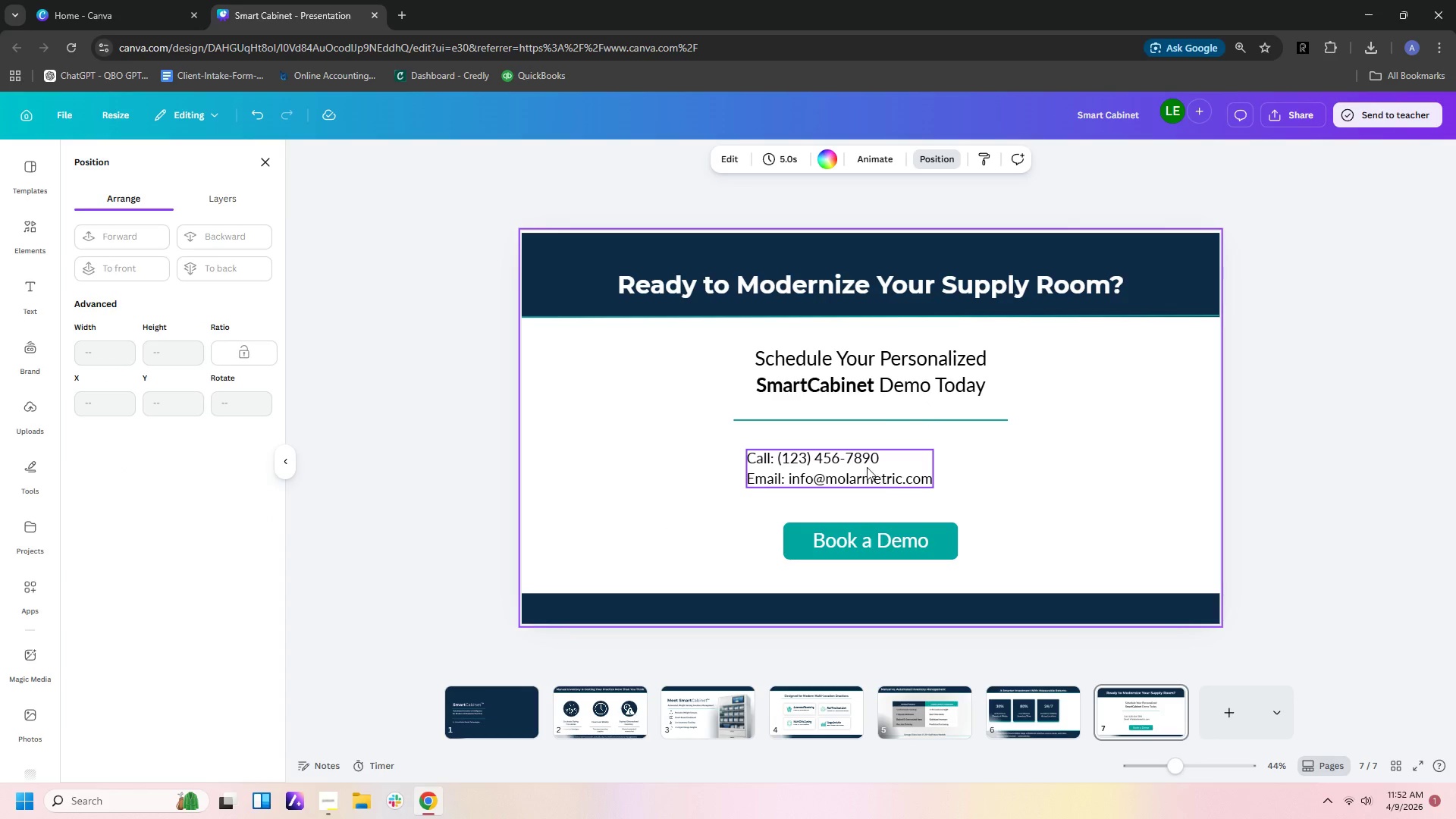 
left_click_drag(start_coordinate=[867, 467], to_coordinate=[911, 472])
 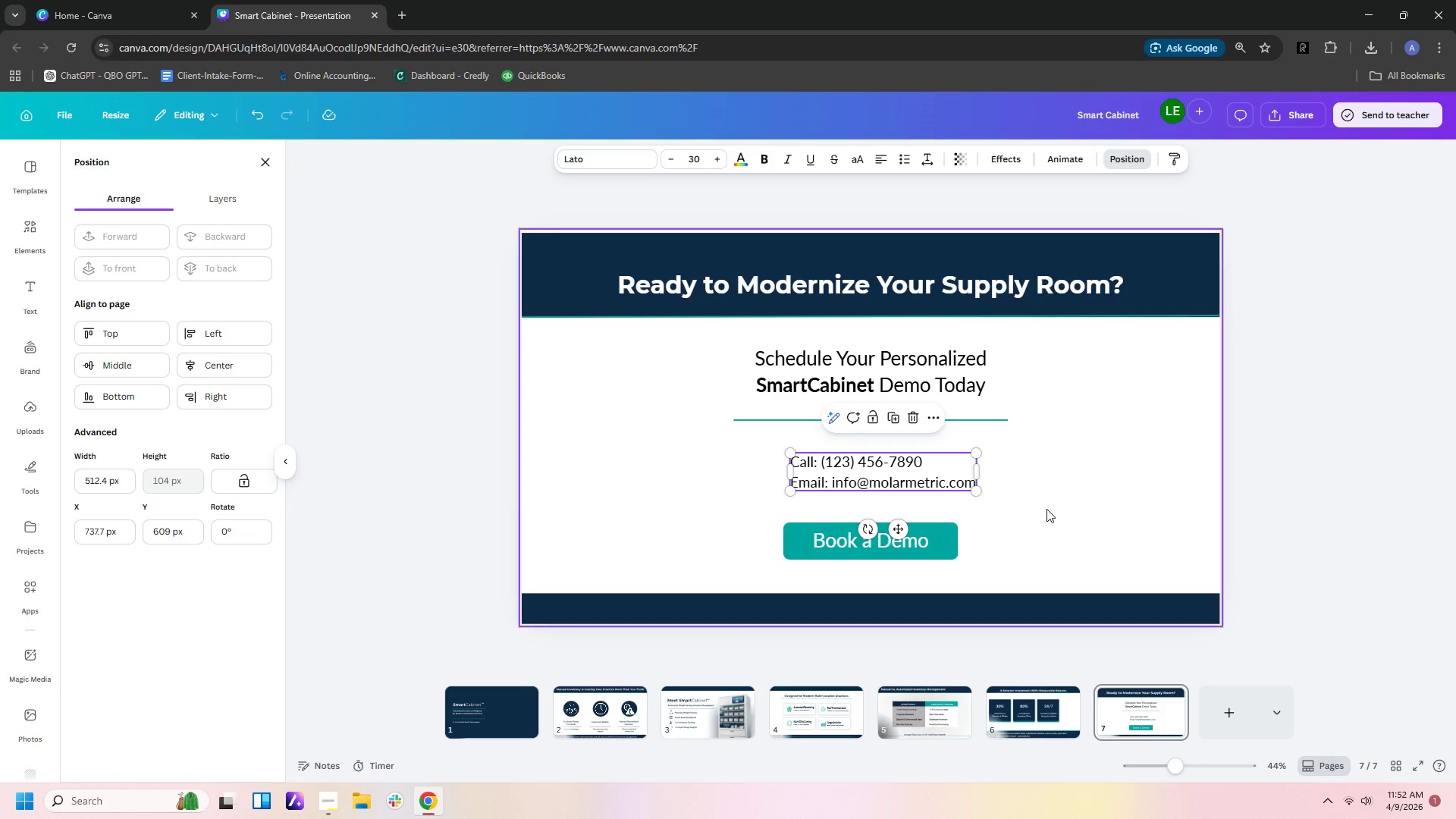 
left_click([1056, 509])
 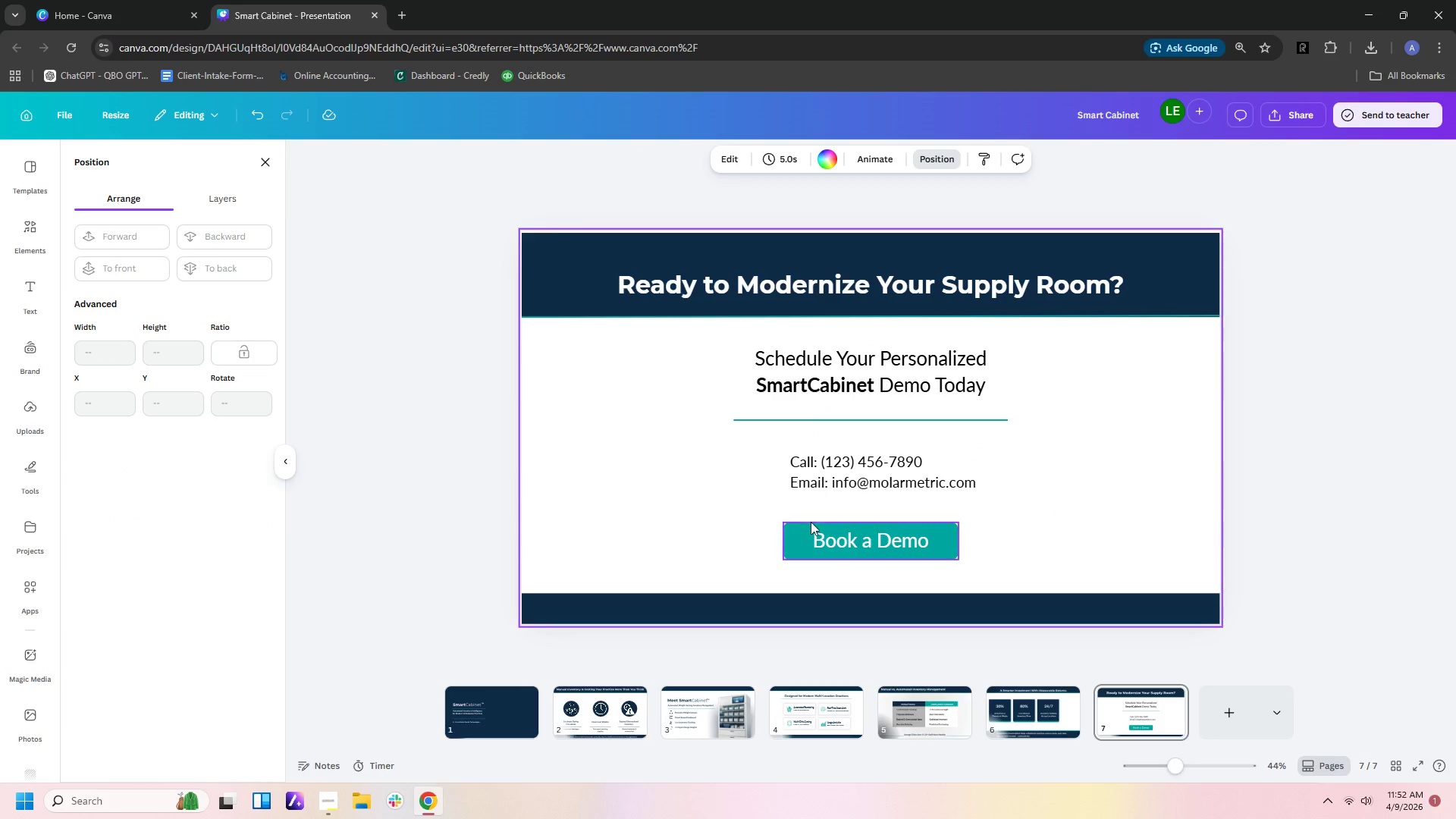 
left_click([853, 470])
 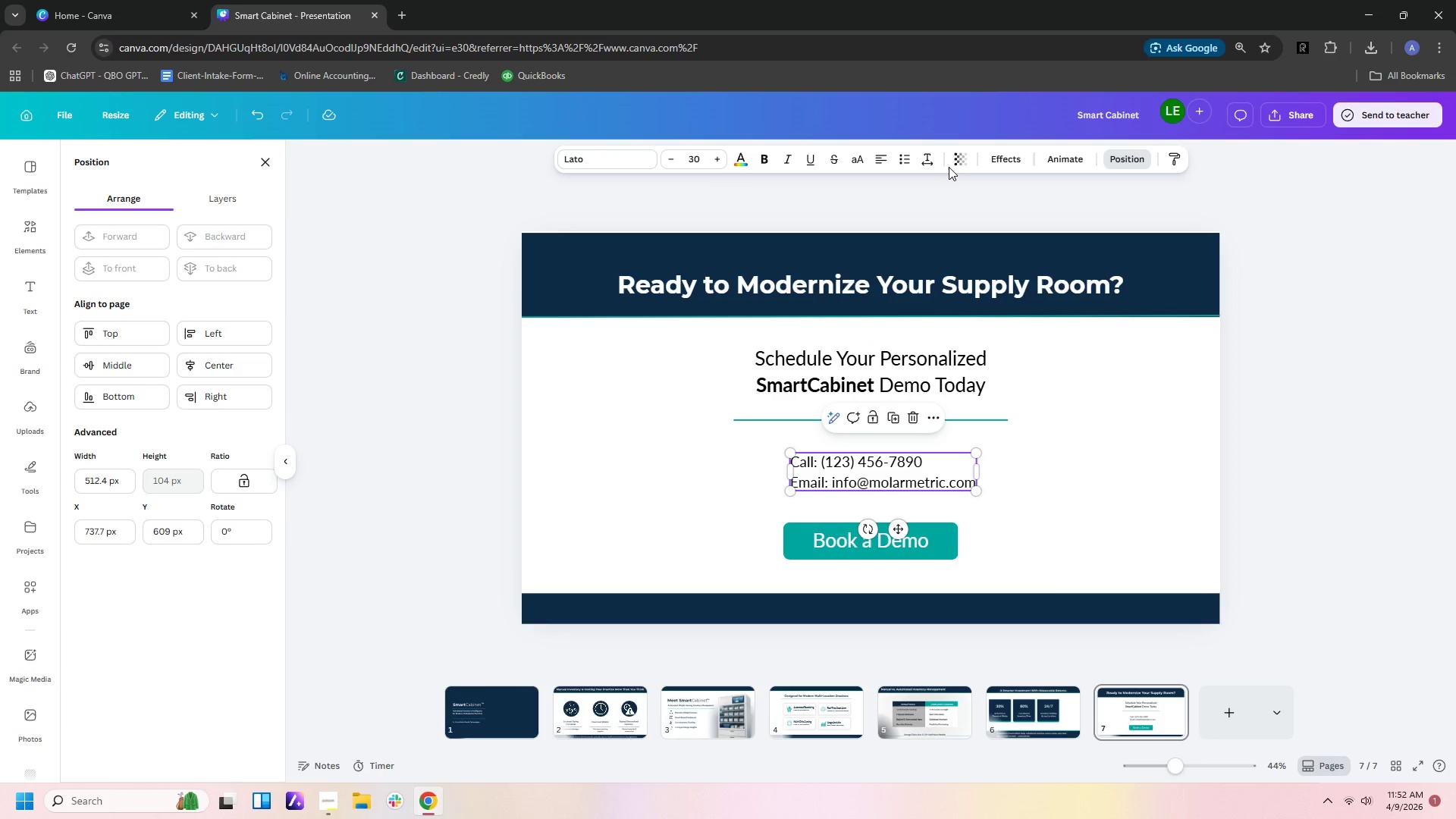 
left_click([932, 164])
 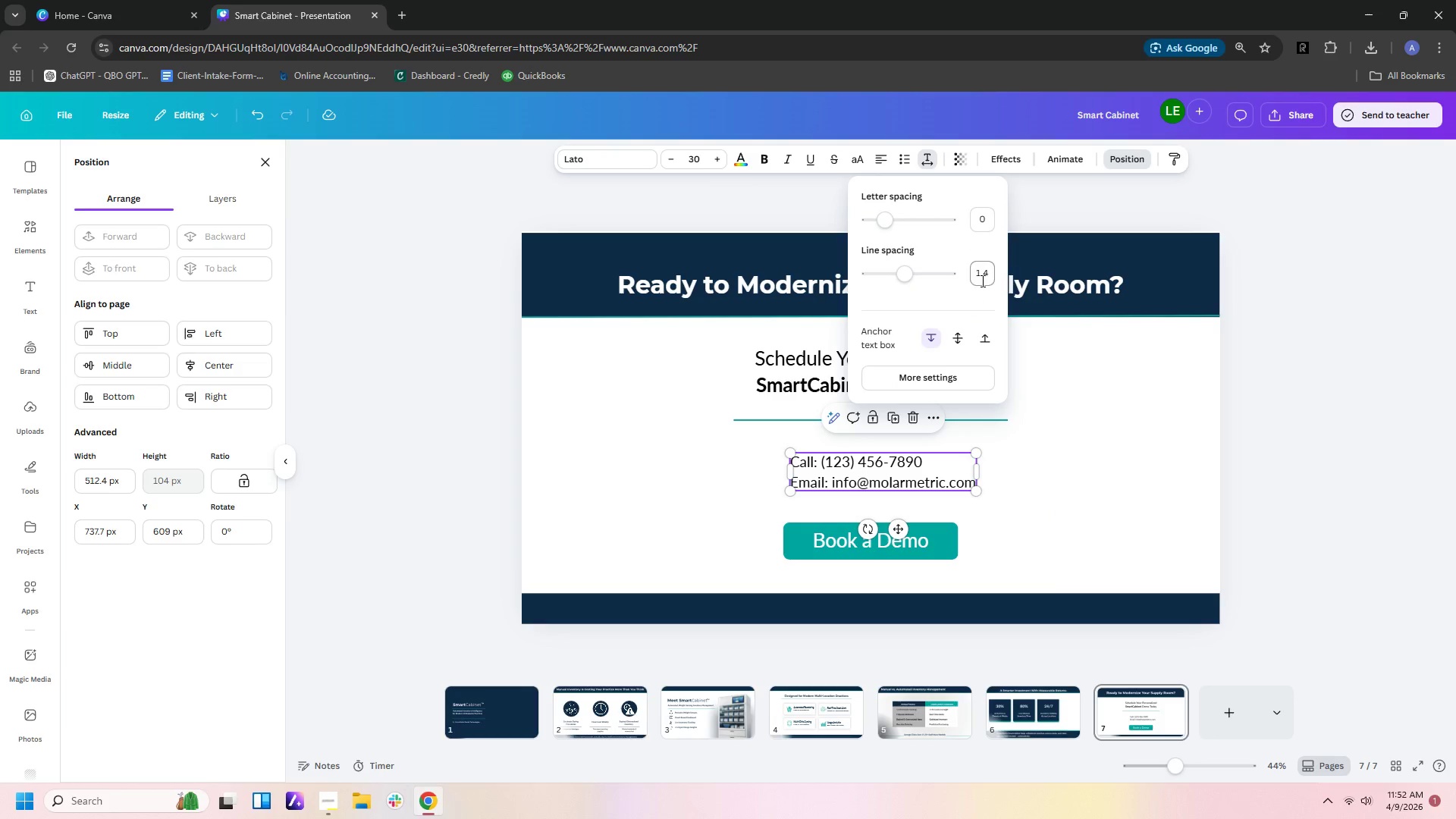 
left_click([982, 278])
 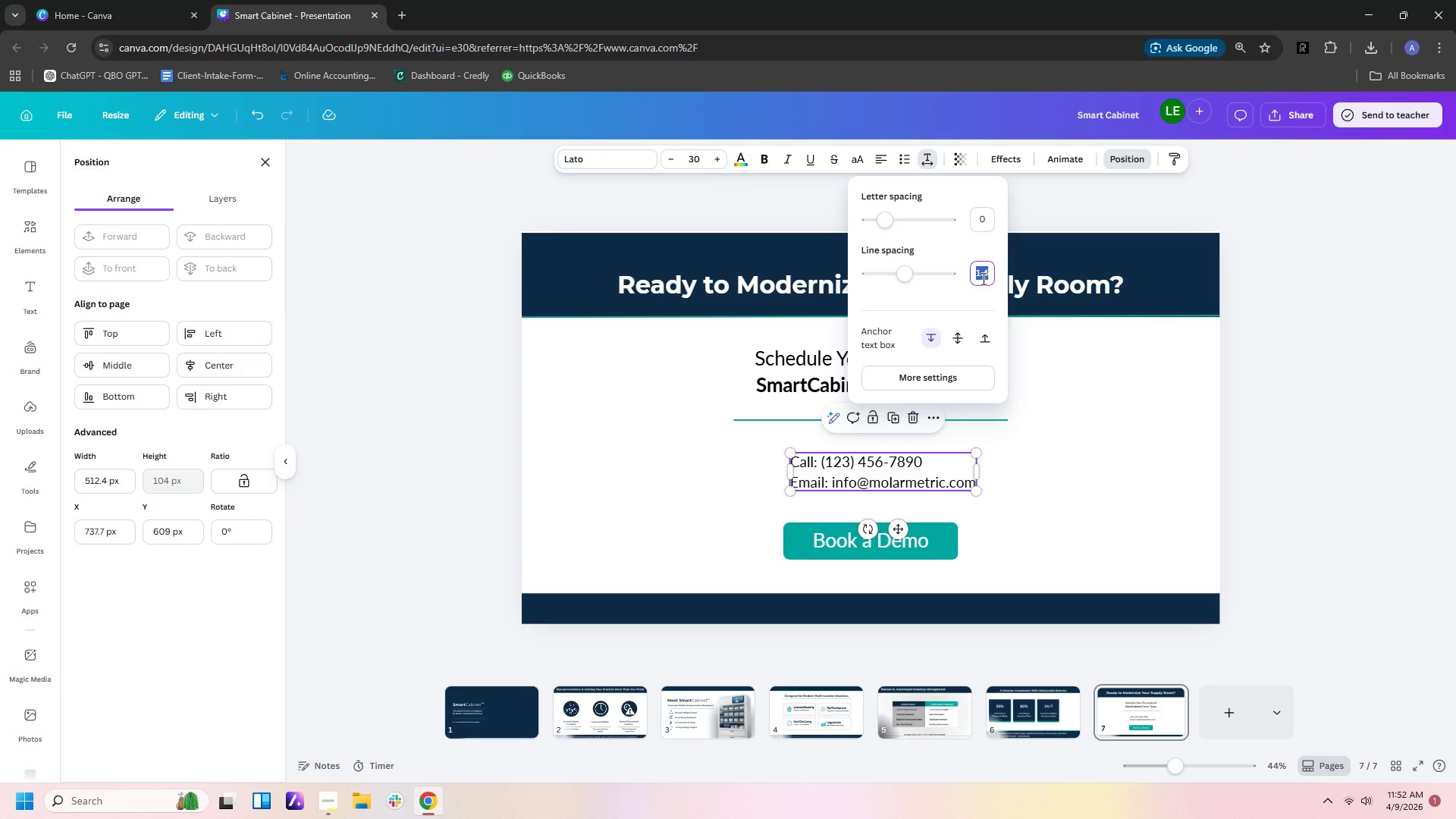 
key(Numpad2)
 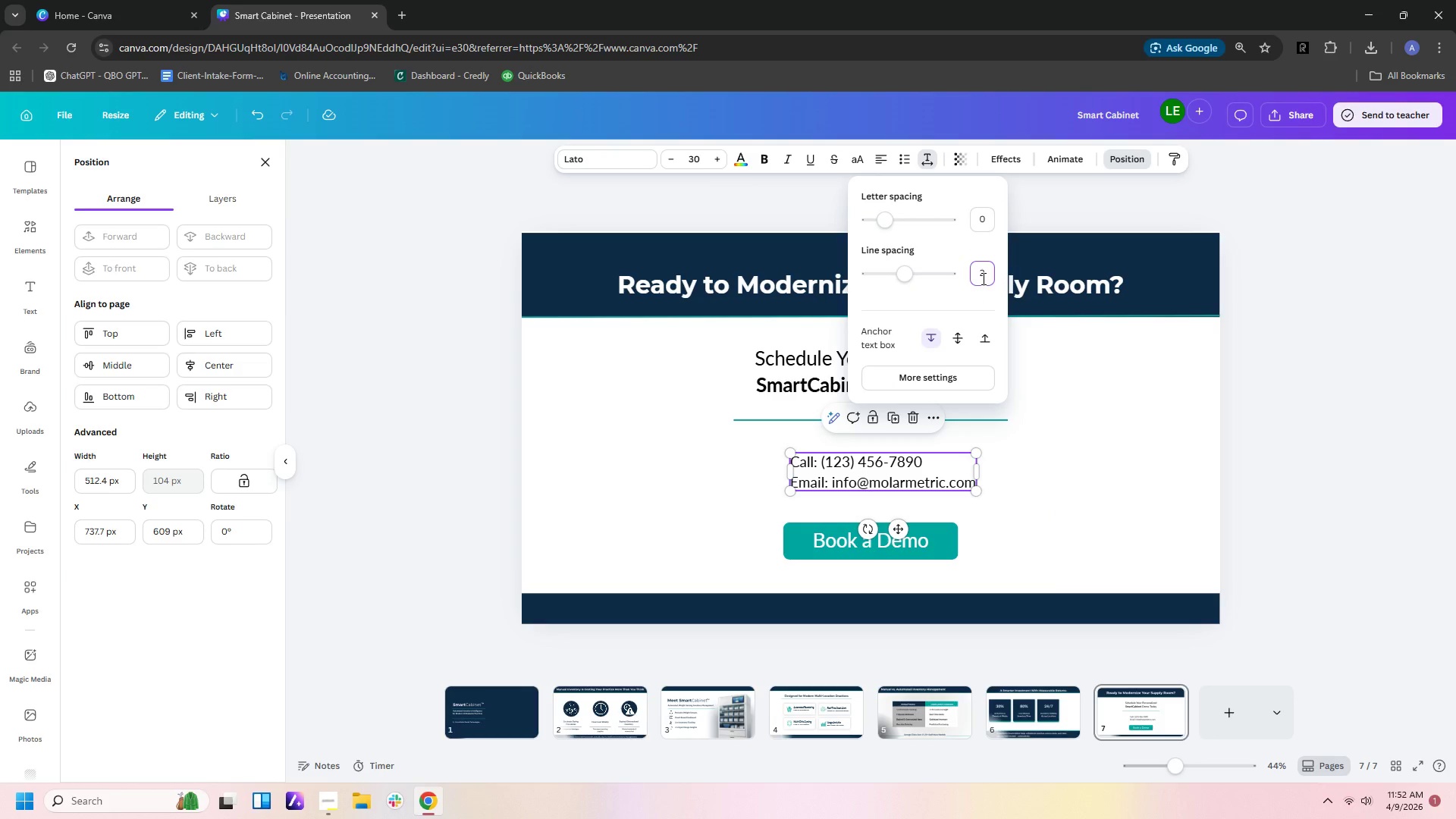 
key(NumpadEnter)
 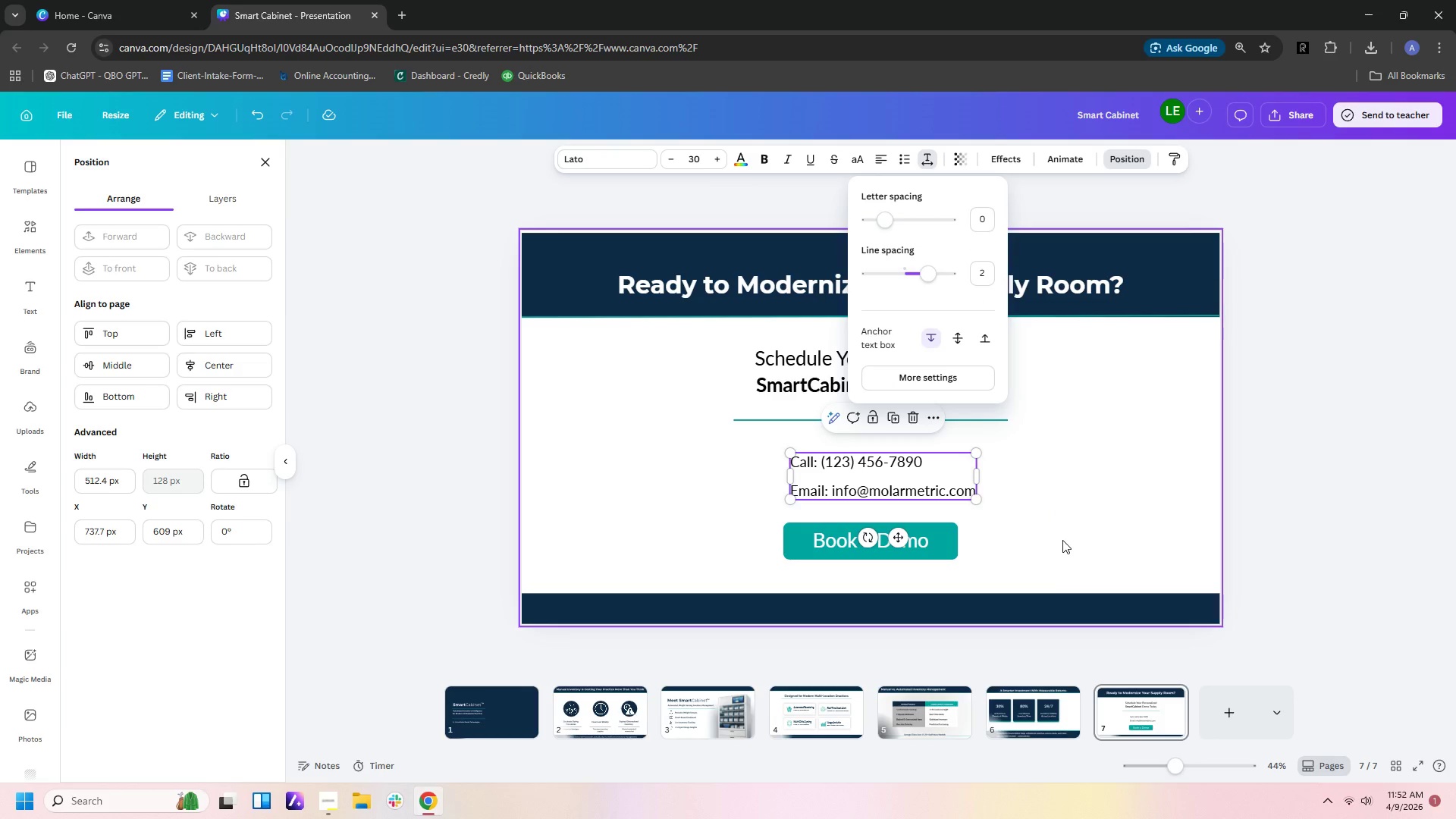 
left_click([1062, 540])
 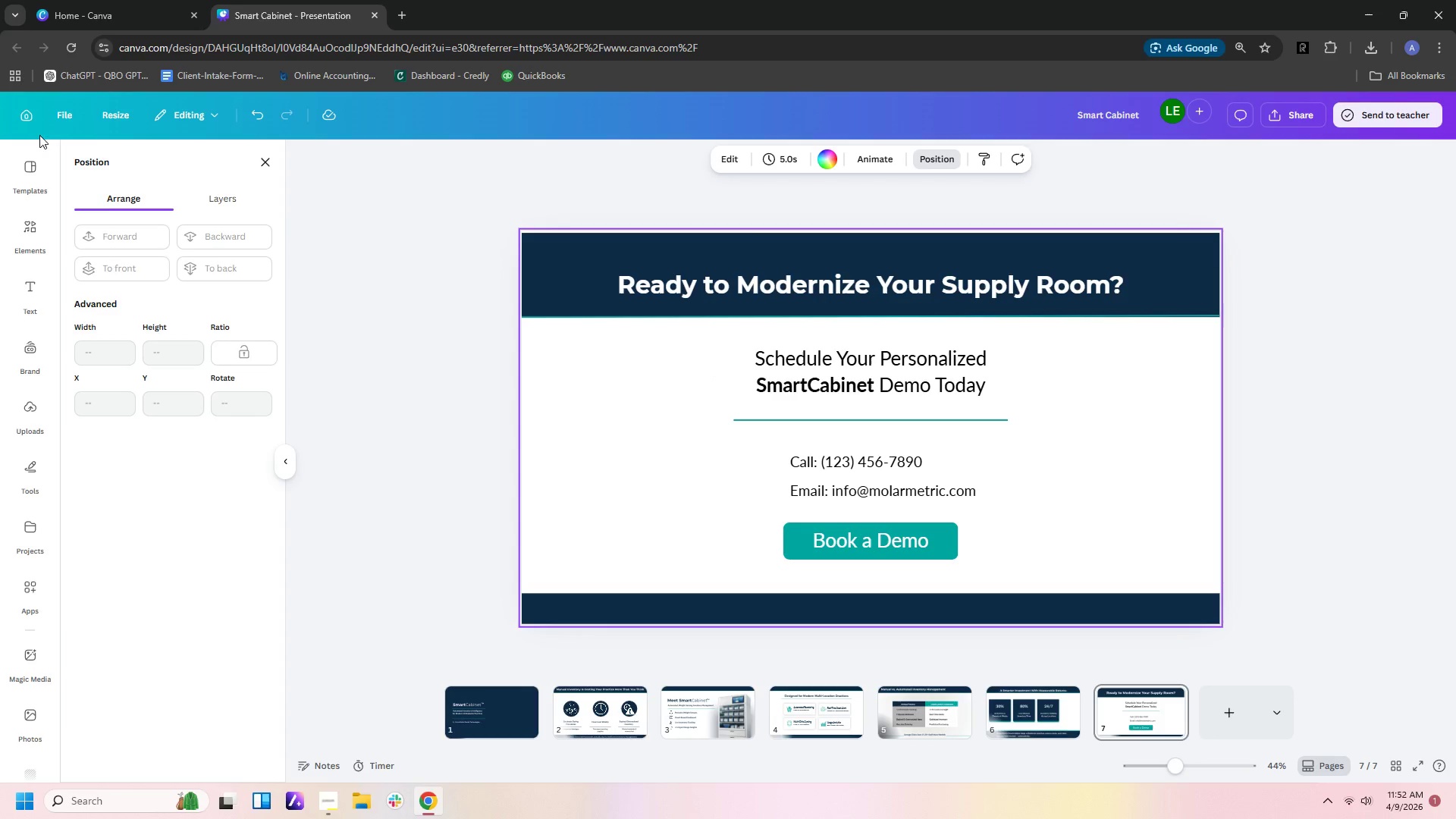 
left_click([30, 235])
 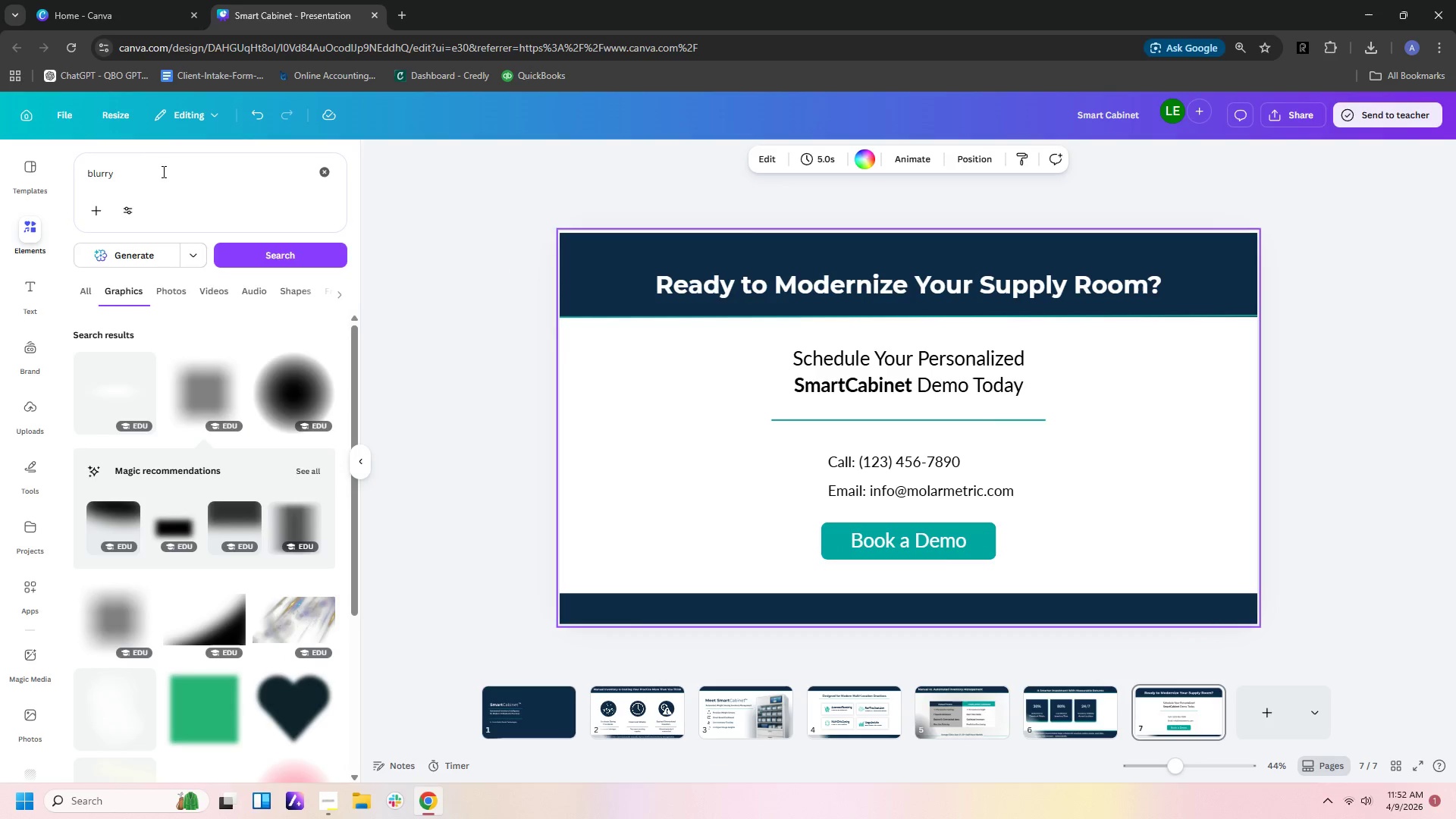 
left_click_drag(start_coordinate=[162, 171], to_coordinate=[0, 168])
 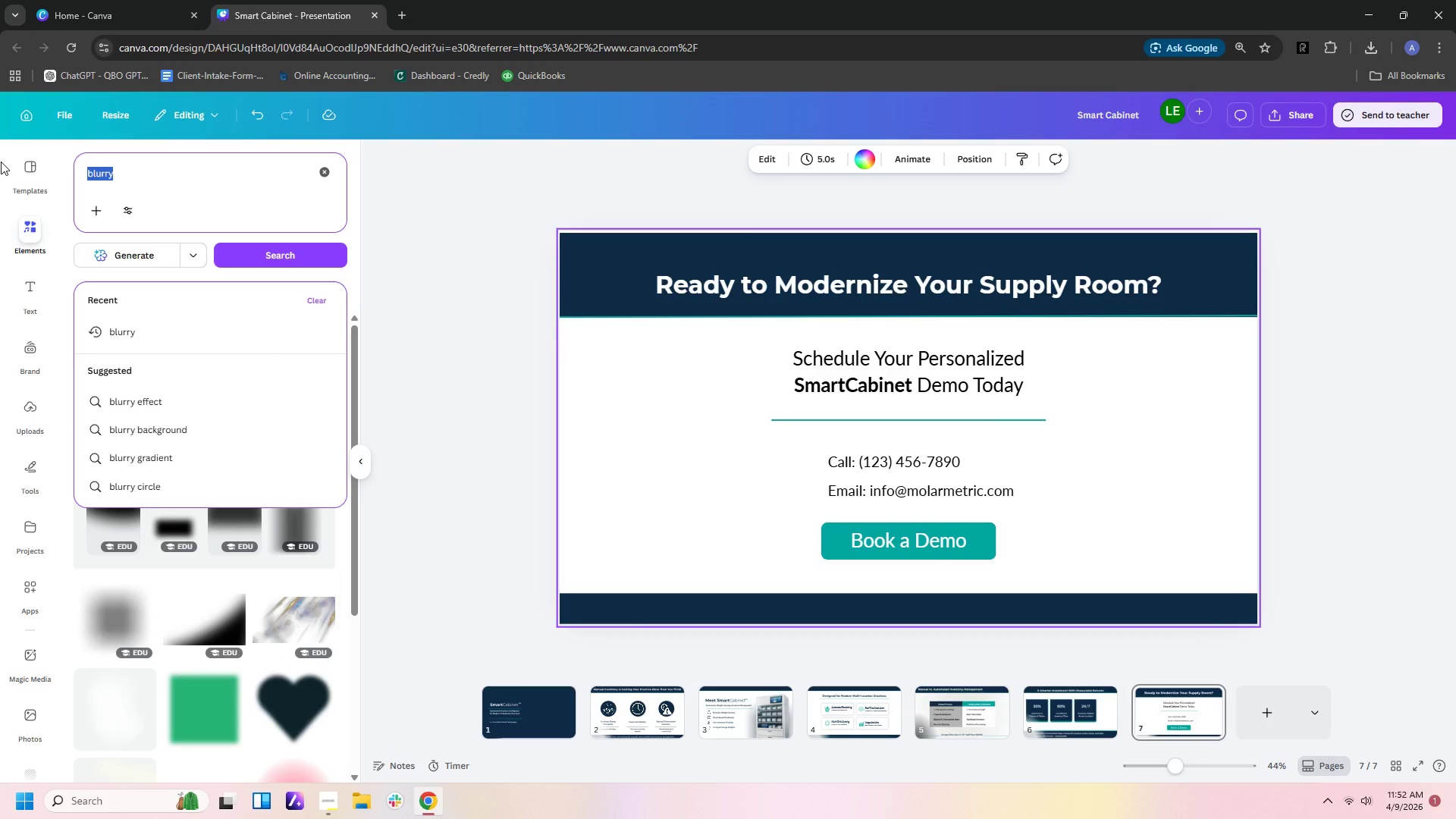 
type(call)
 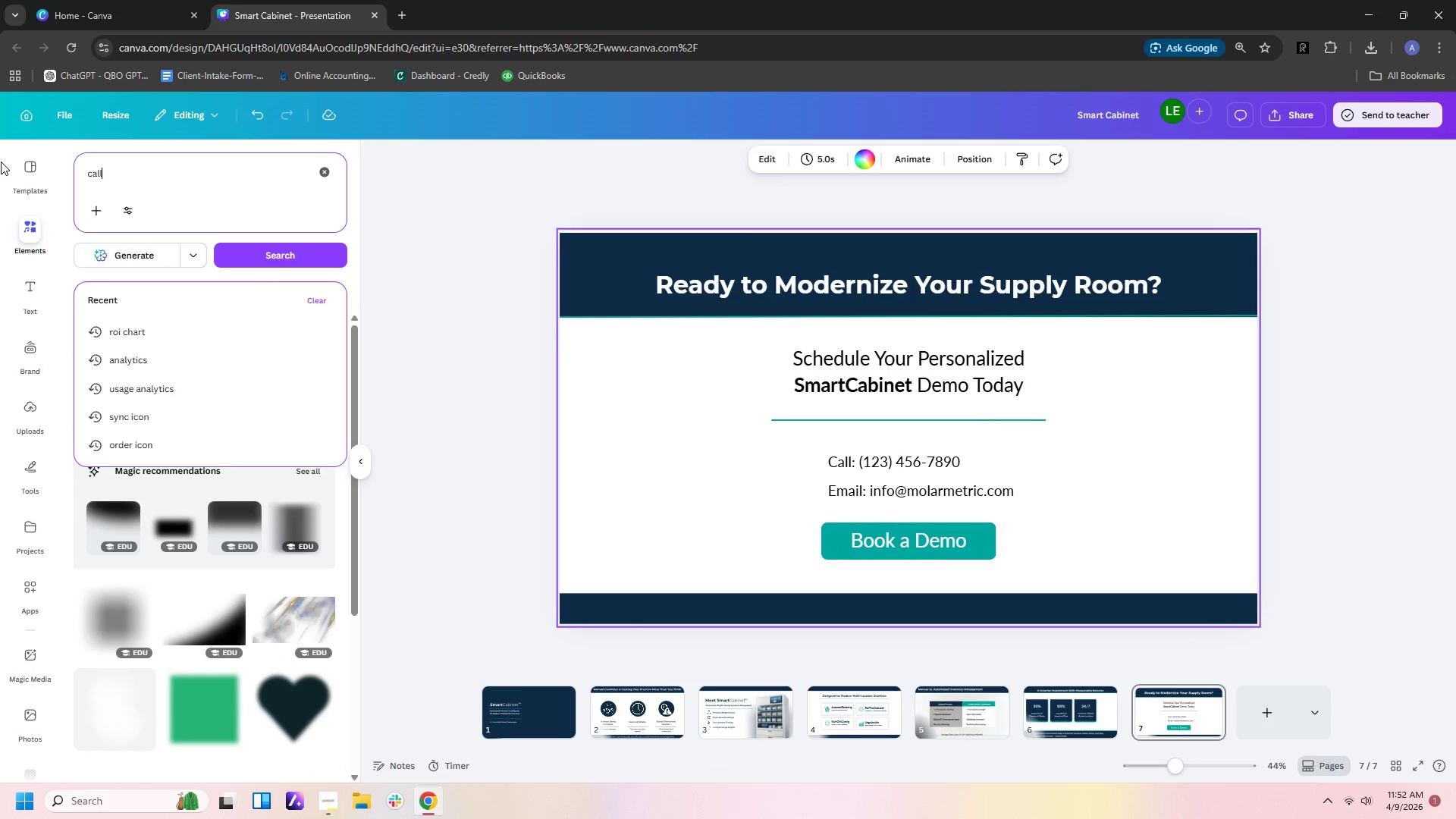 
key(Enter)
 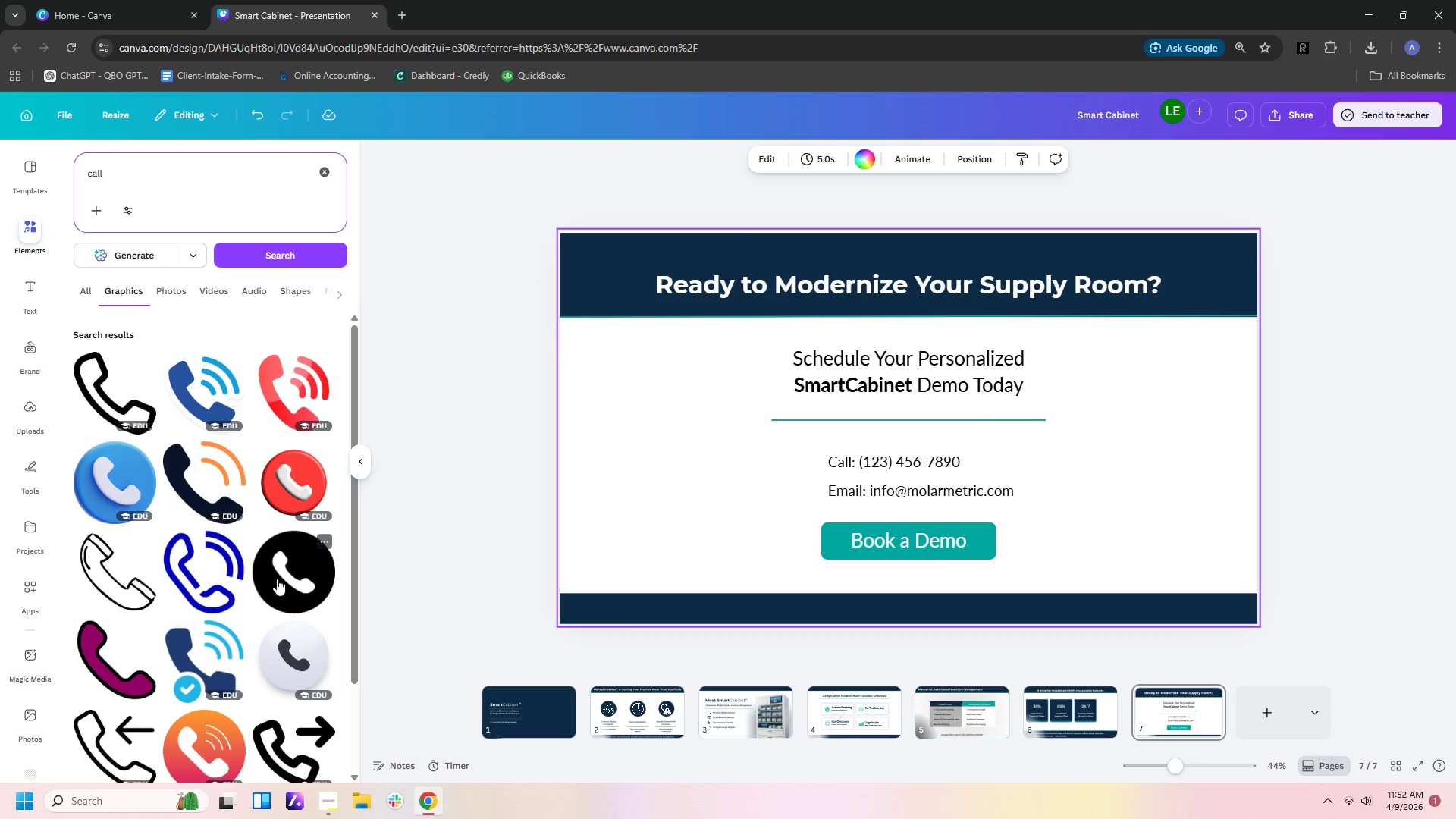 
left_click([277, 579])
 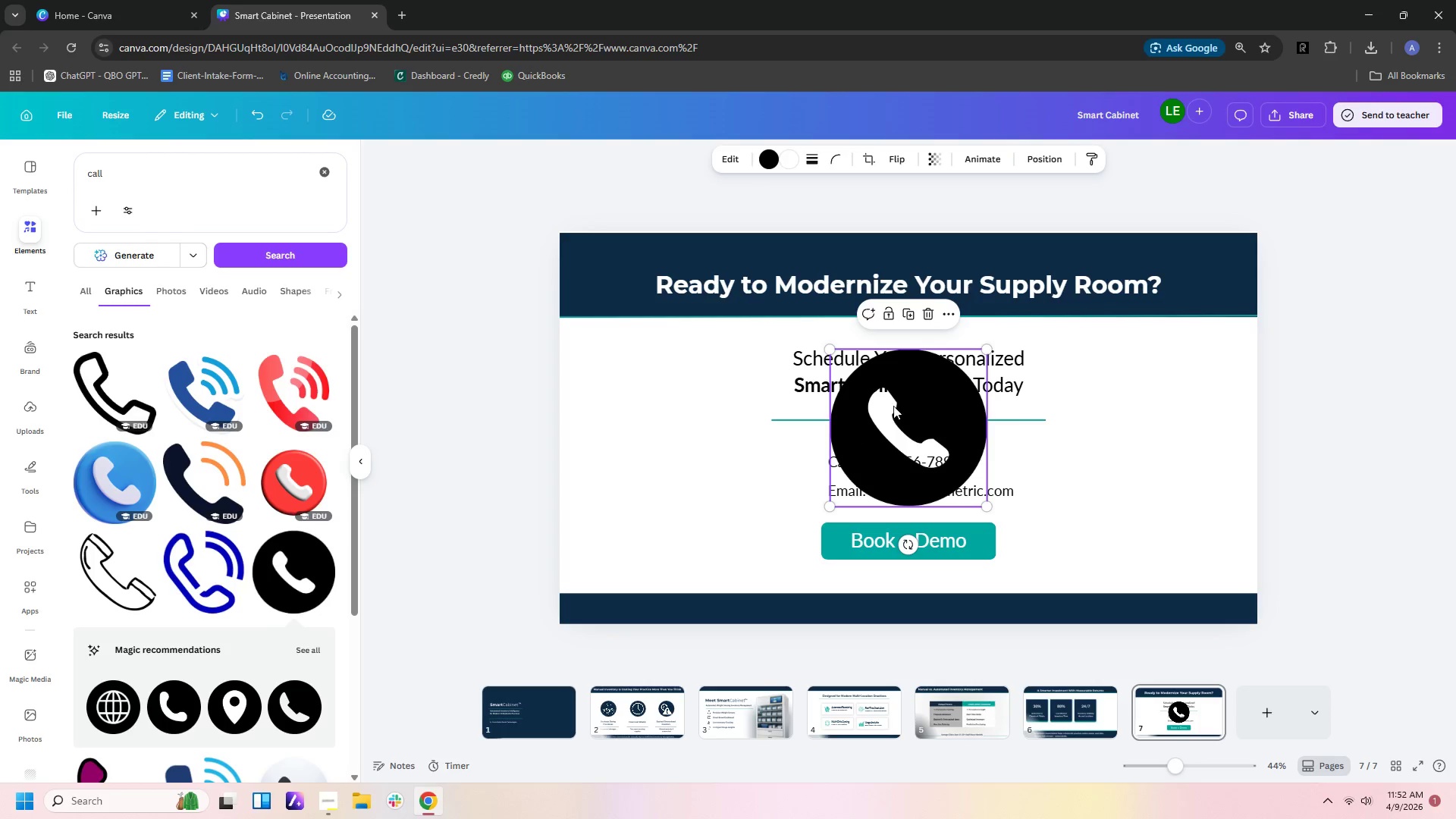 
left_click_drag(start_coordinate=[916, 418], to_coordinate=[814, 438])
 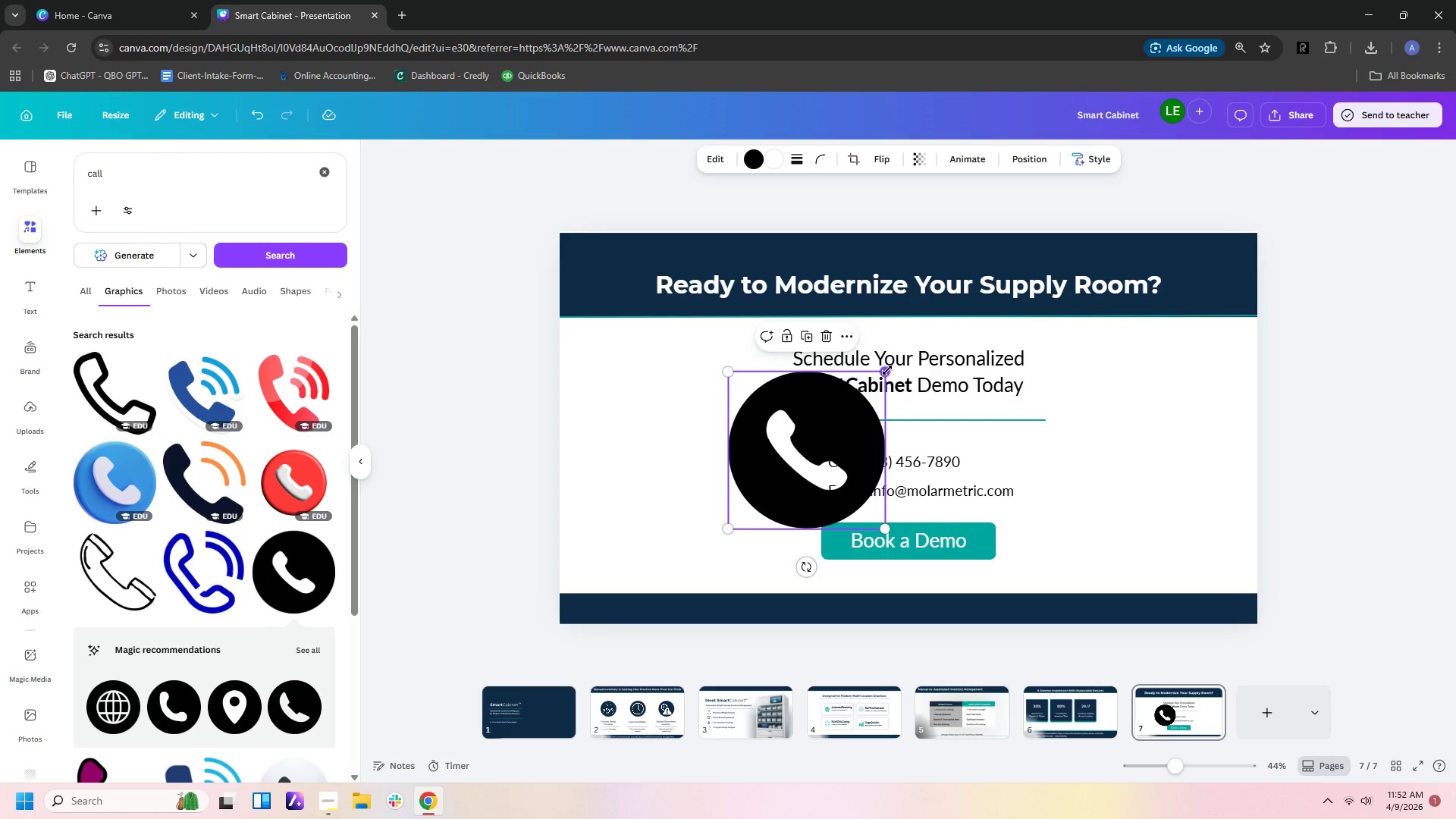 
left_click_drag(start_coordinate=[886, 370], to_coordinate=[770, 504])
 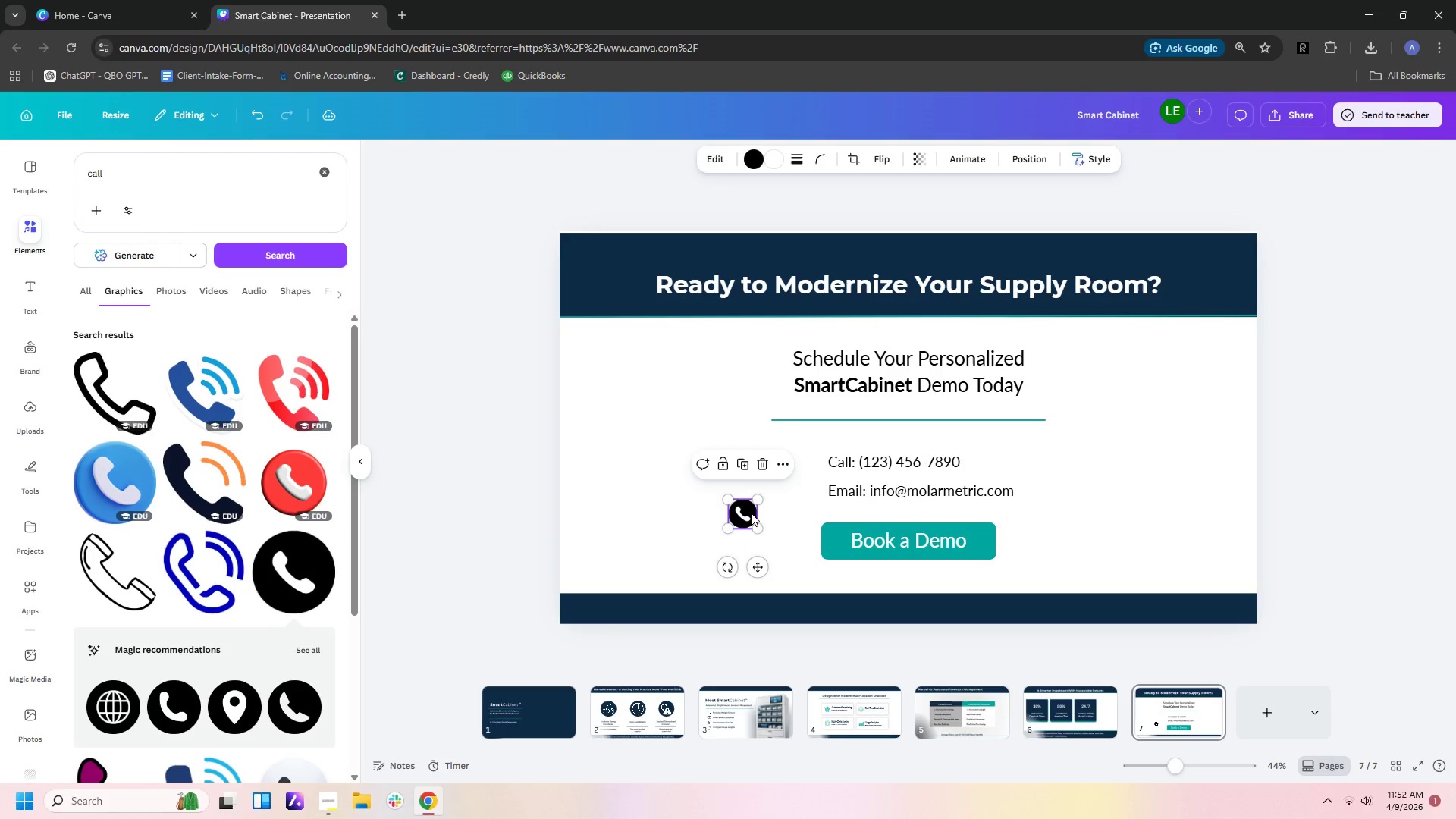 
left_click_drag(start_coordinate=[748, 513], to_coordinate=[806, 462])
 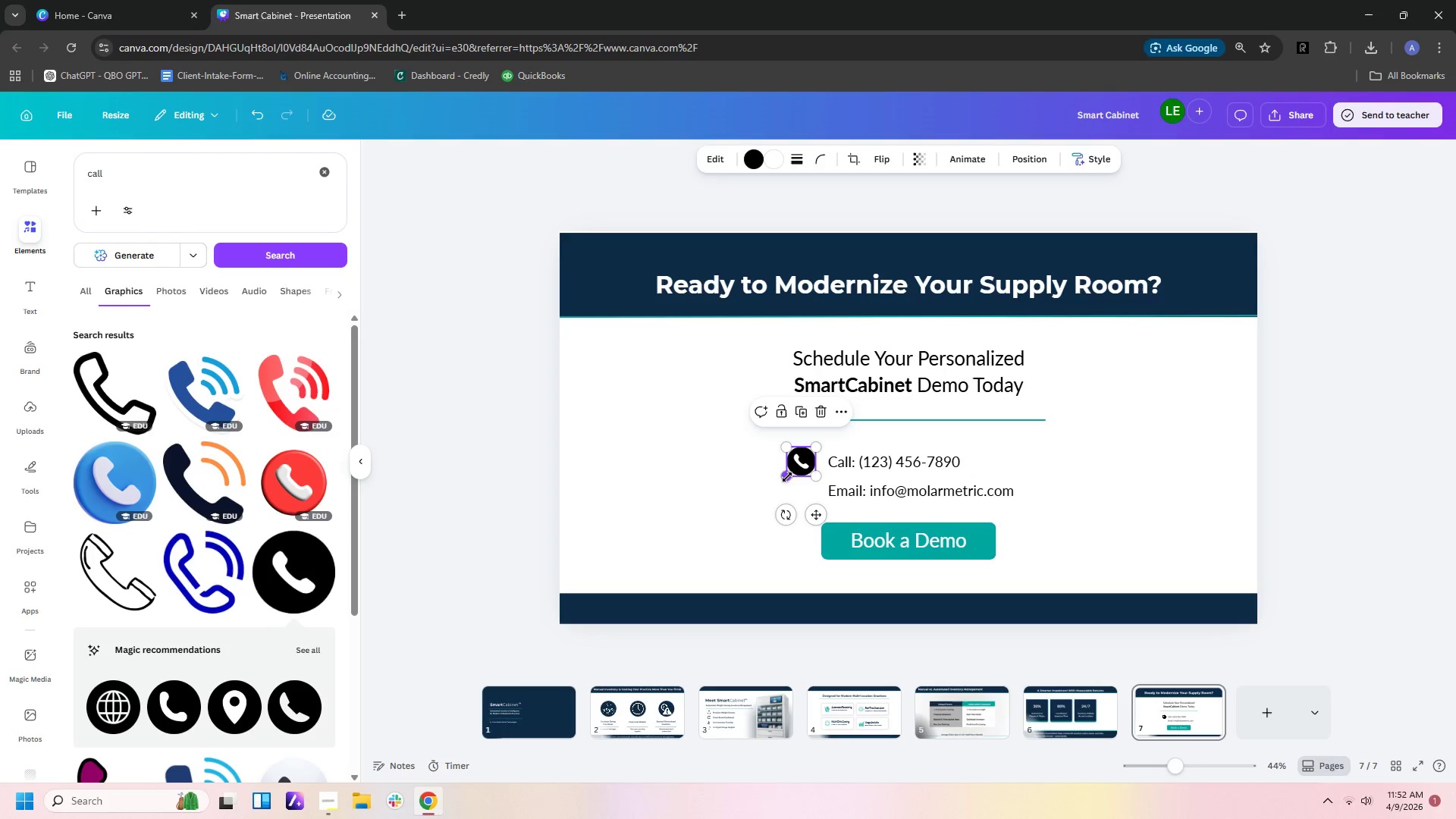 
left_click_drag(start_coordinate=[786, 477], to_coordinate=[794, 472])
 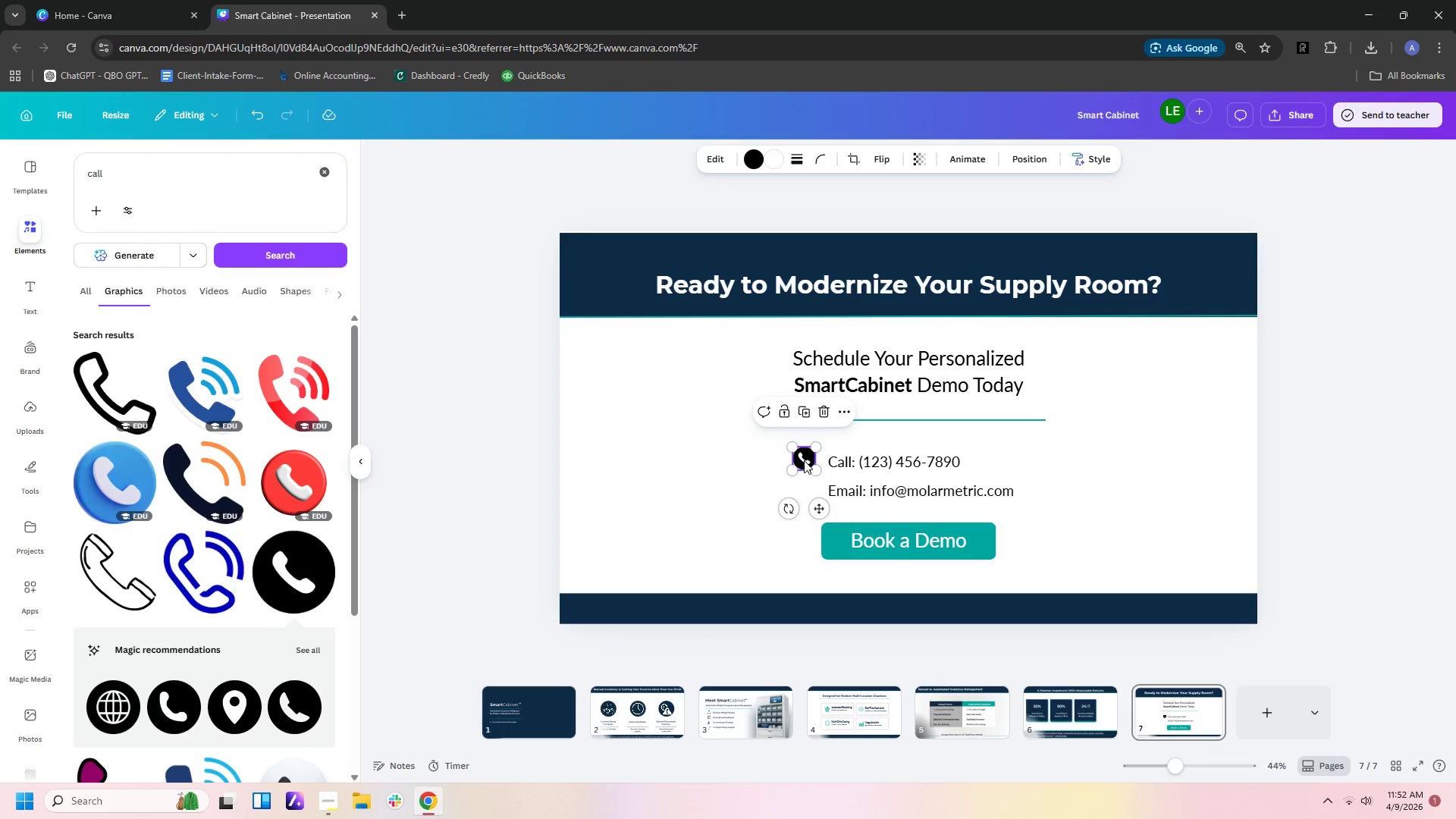 
left_click_drag(start_coordinate=[804, 460], to_coordinate=[809, 463])
 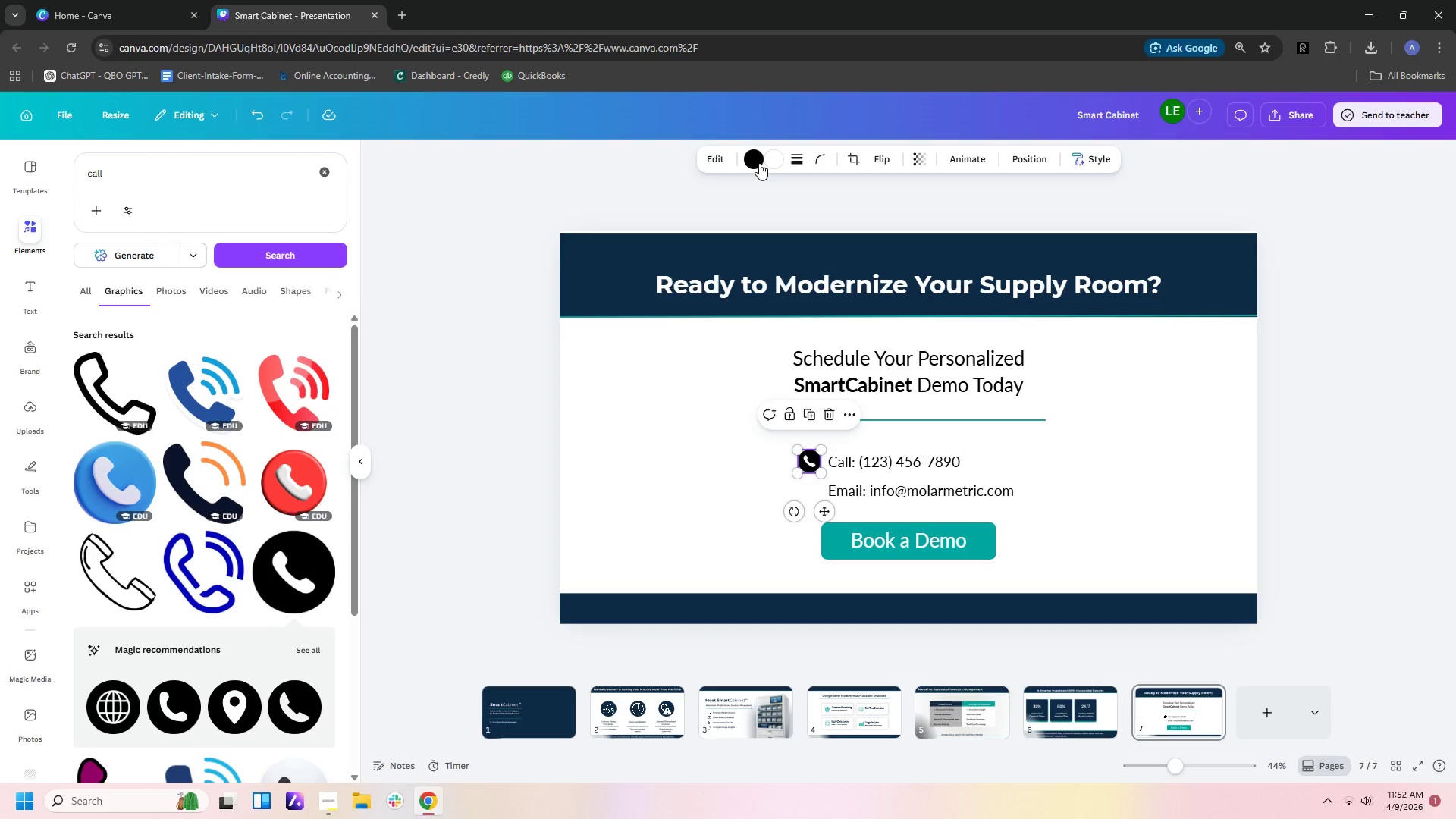 
left_click([755, 162])
 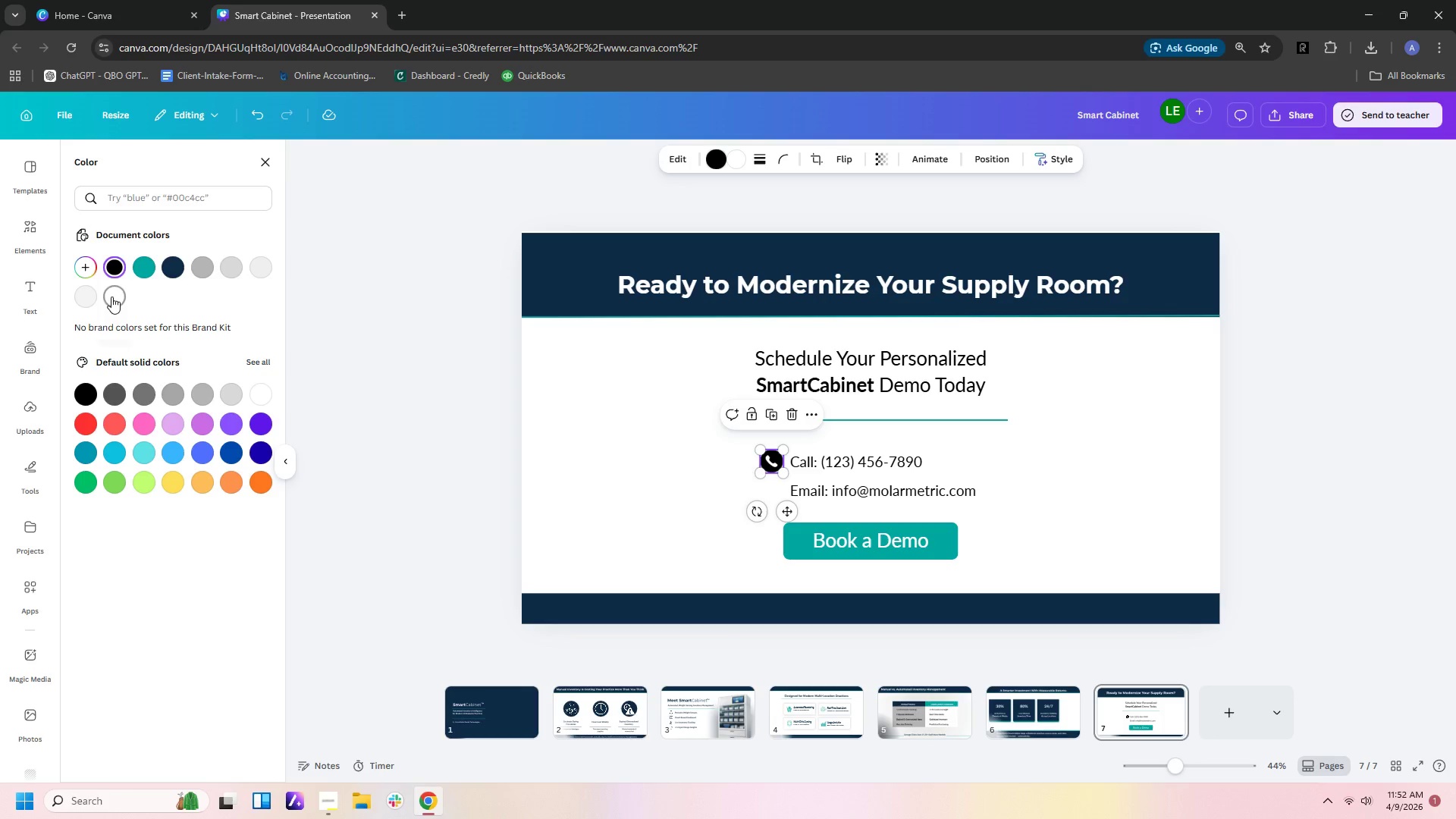 
left_click([149, 268])
 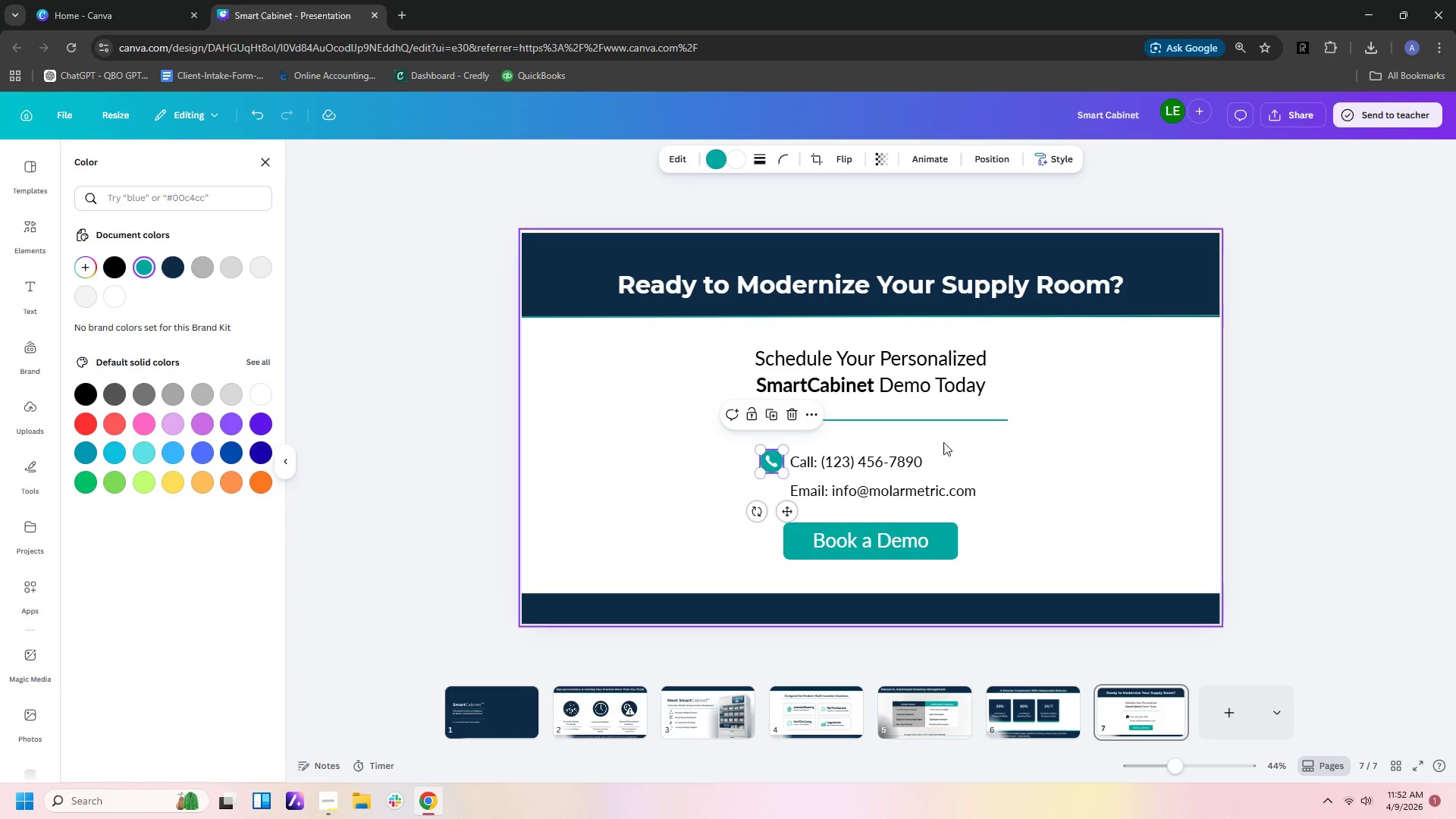 
left_click([1001, 450])
 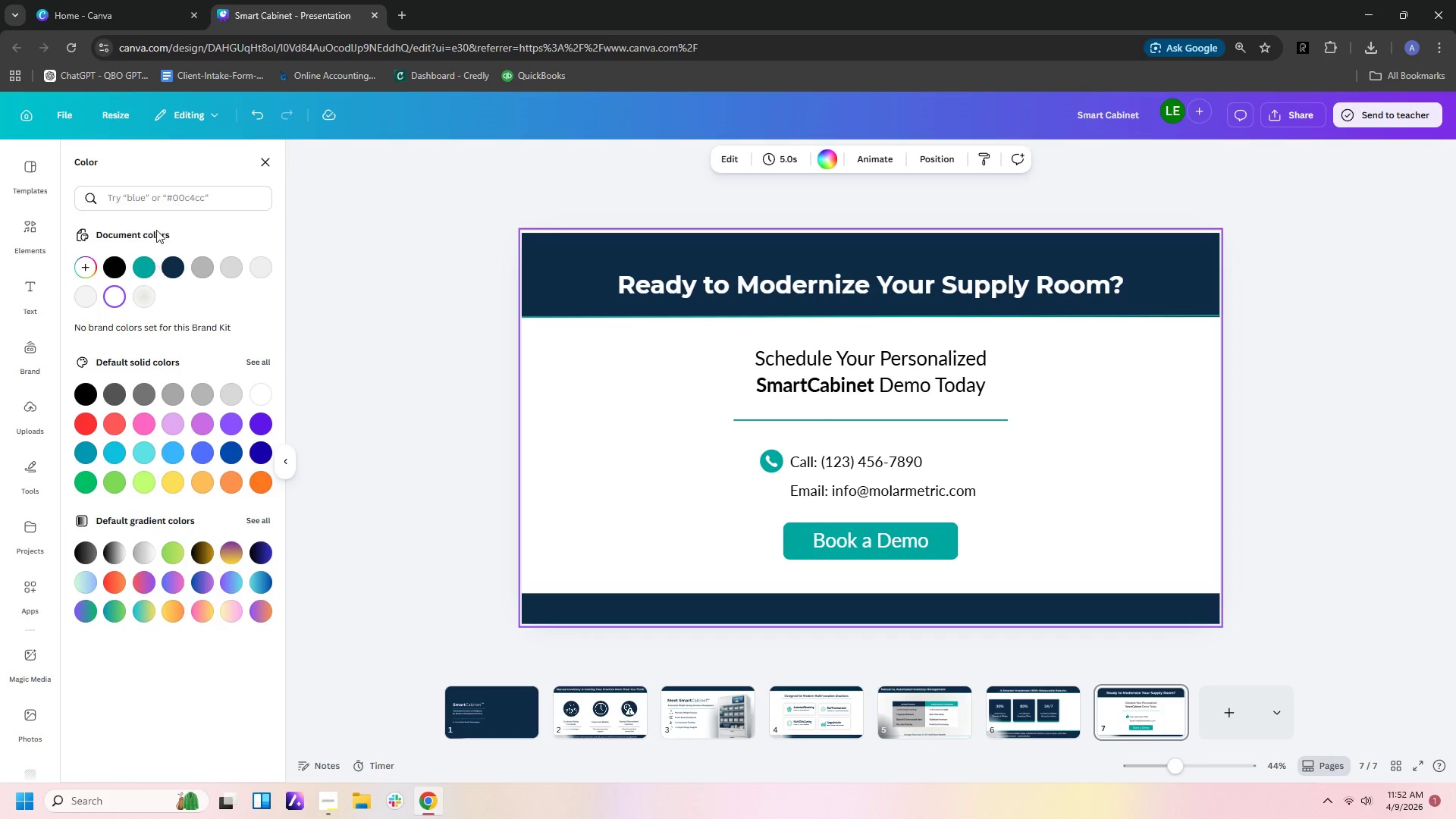 
left_click([14, 234])
 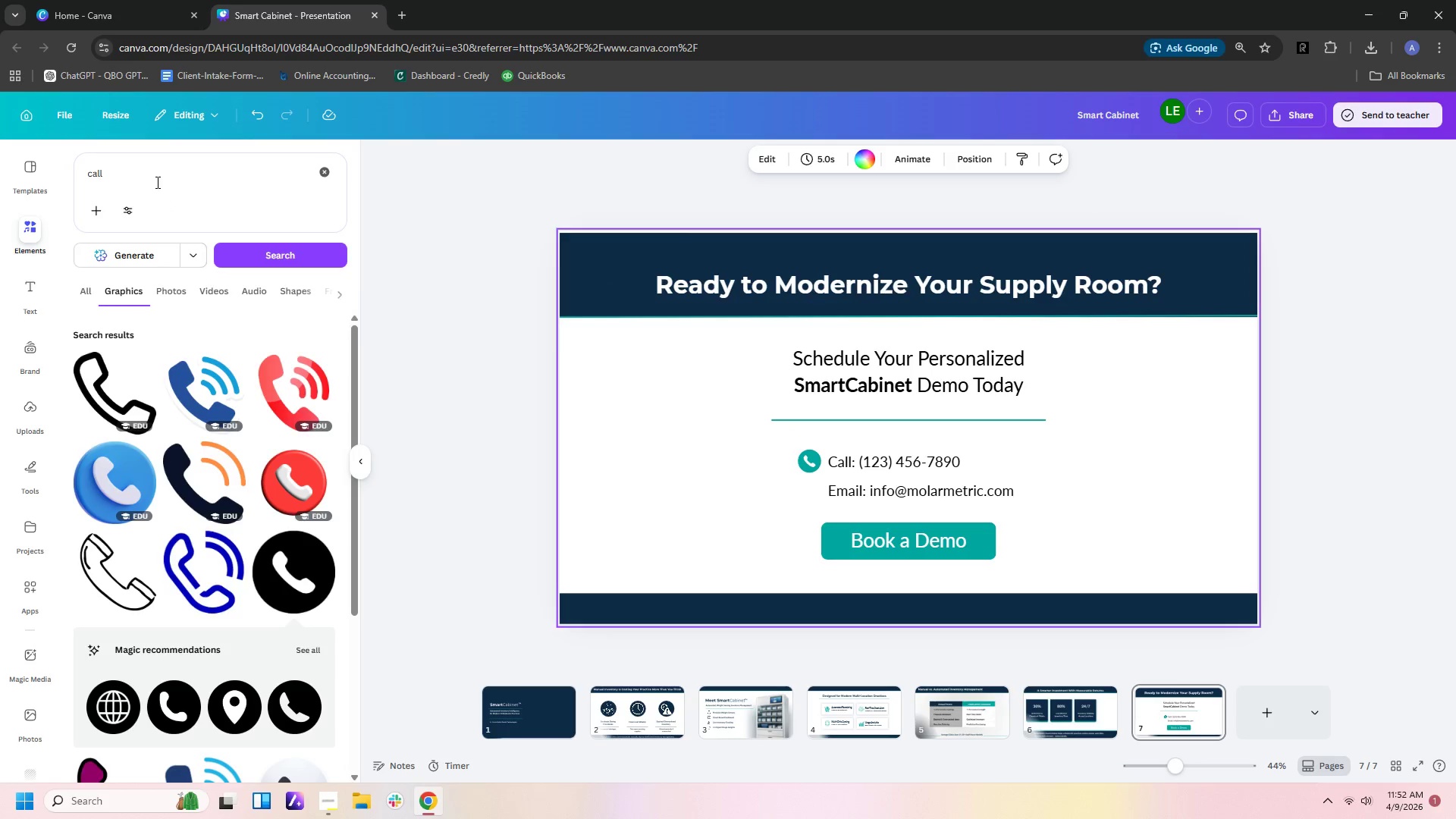 
left_click_drag(start_coordinate=[152, 172], to_coordinate=[0, 171])
 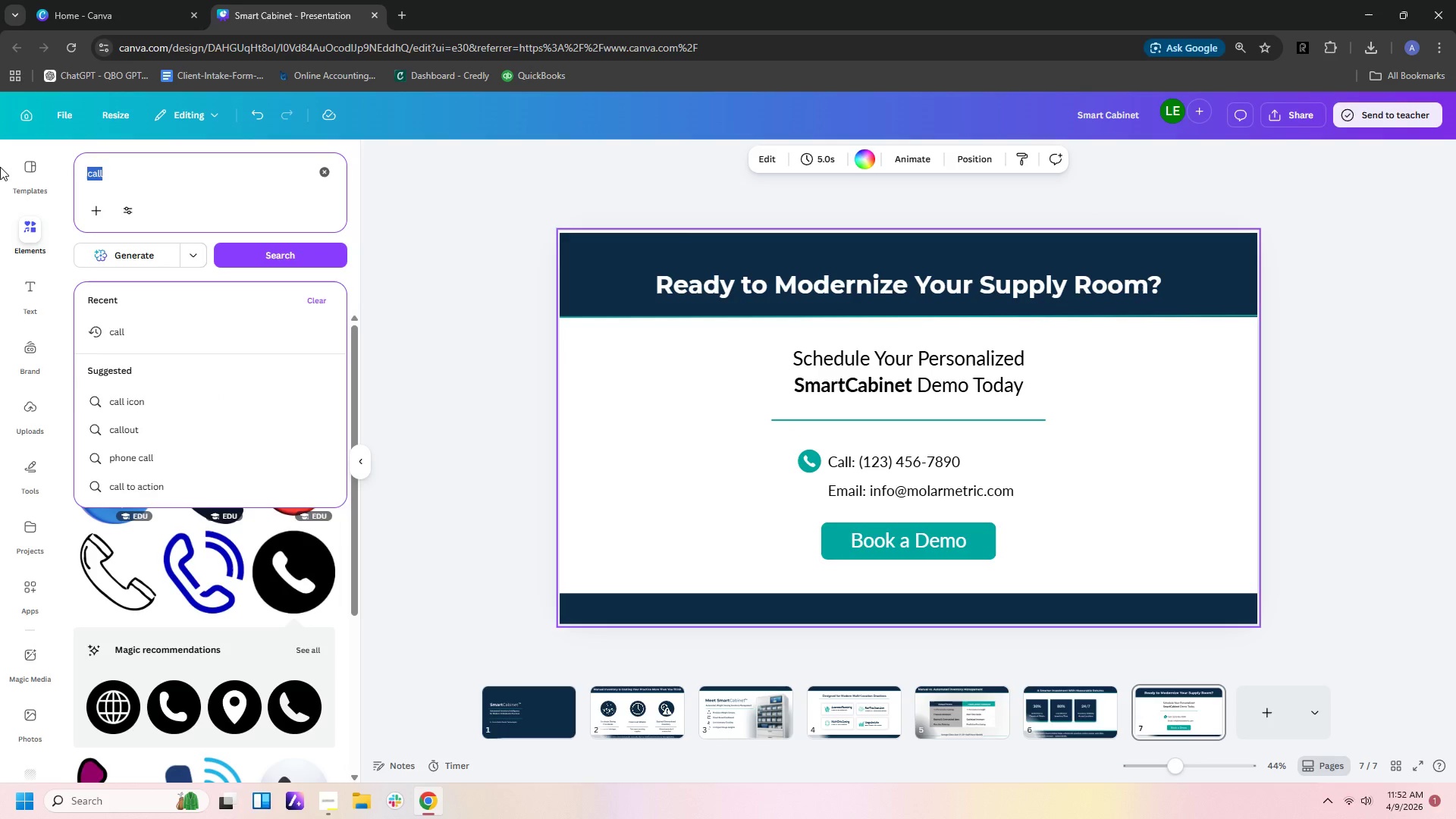 
type(mail)
 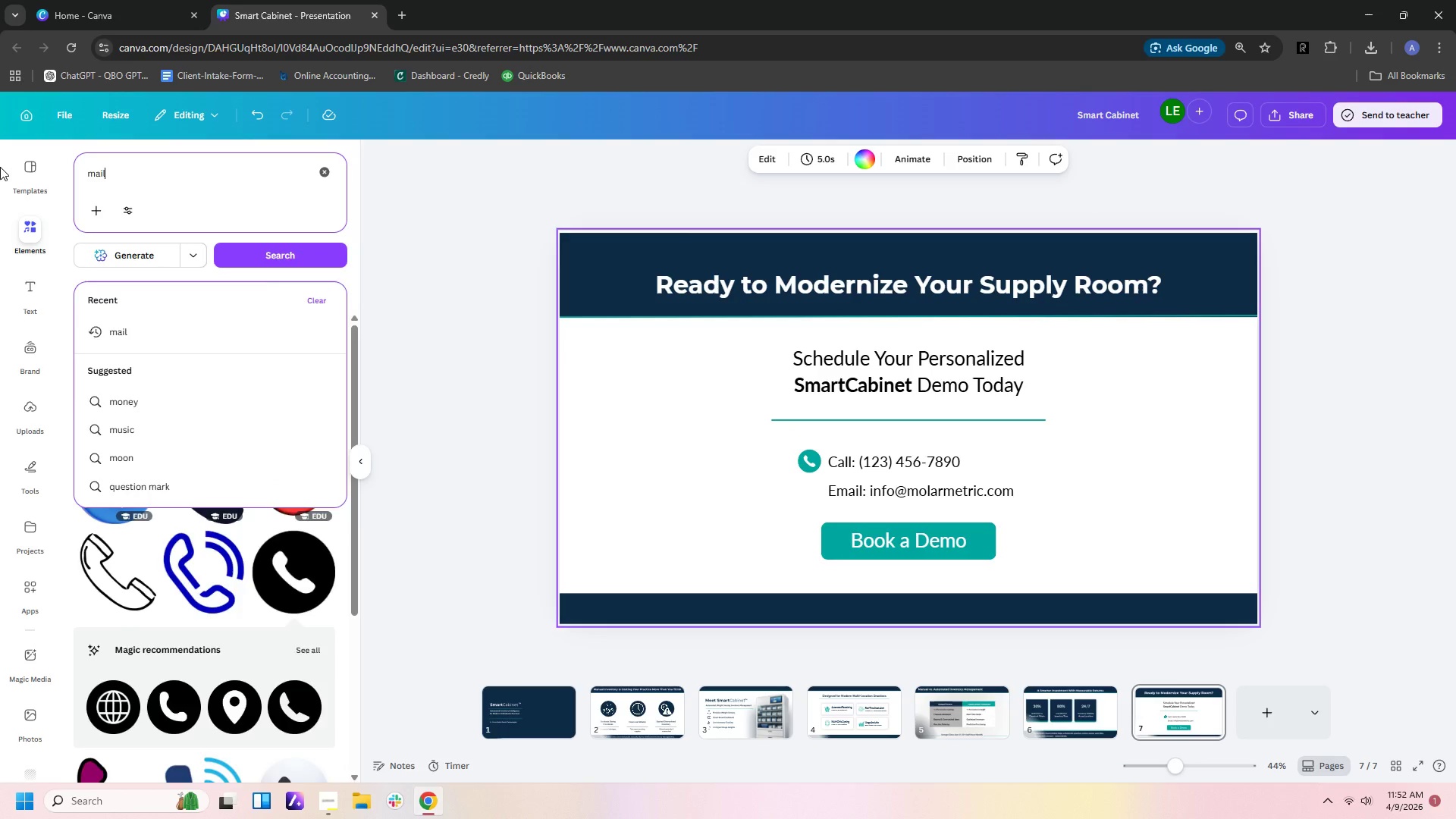 
key(Enter)
 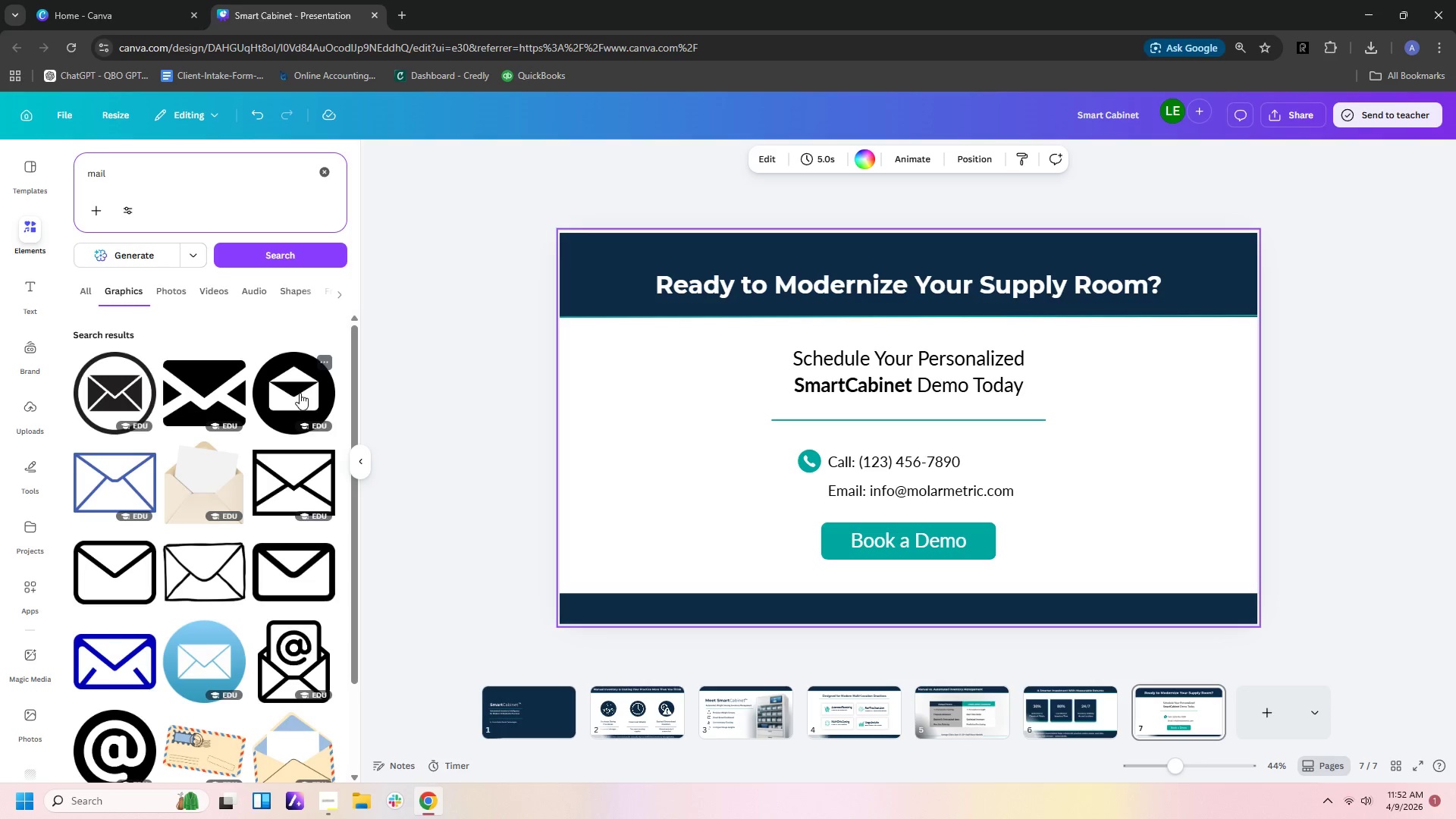 
left_click([300, 393])
 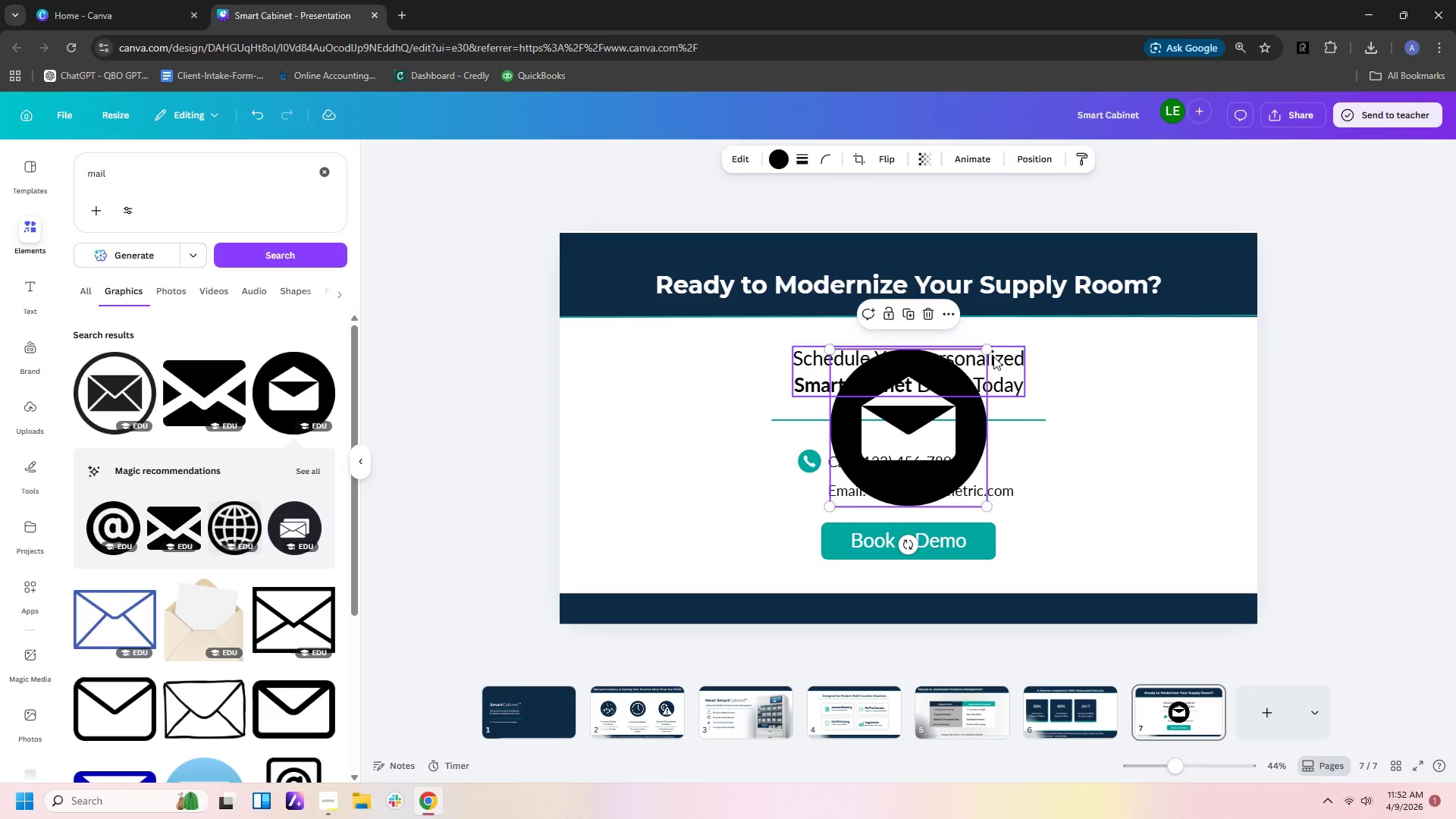 
left_click_drag(start_coordinate=[990, 347], to_coordinate=[855, 445])
 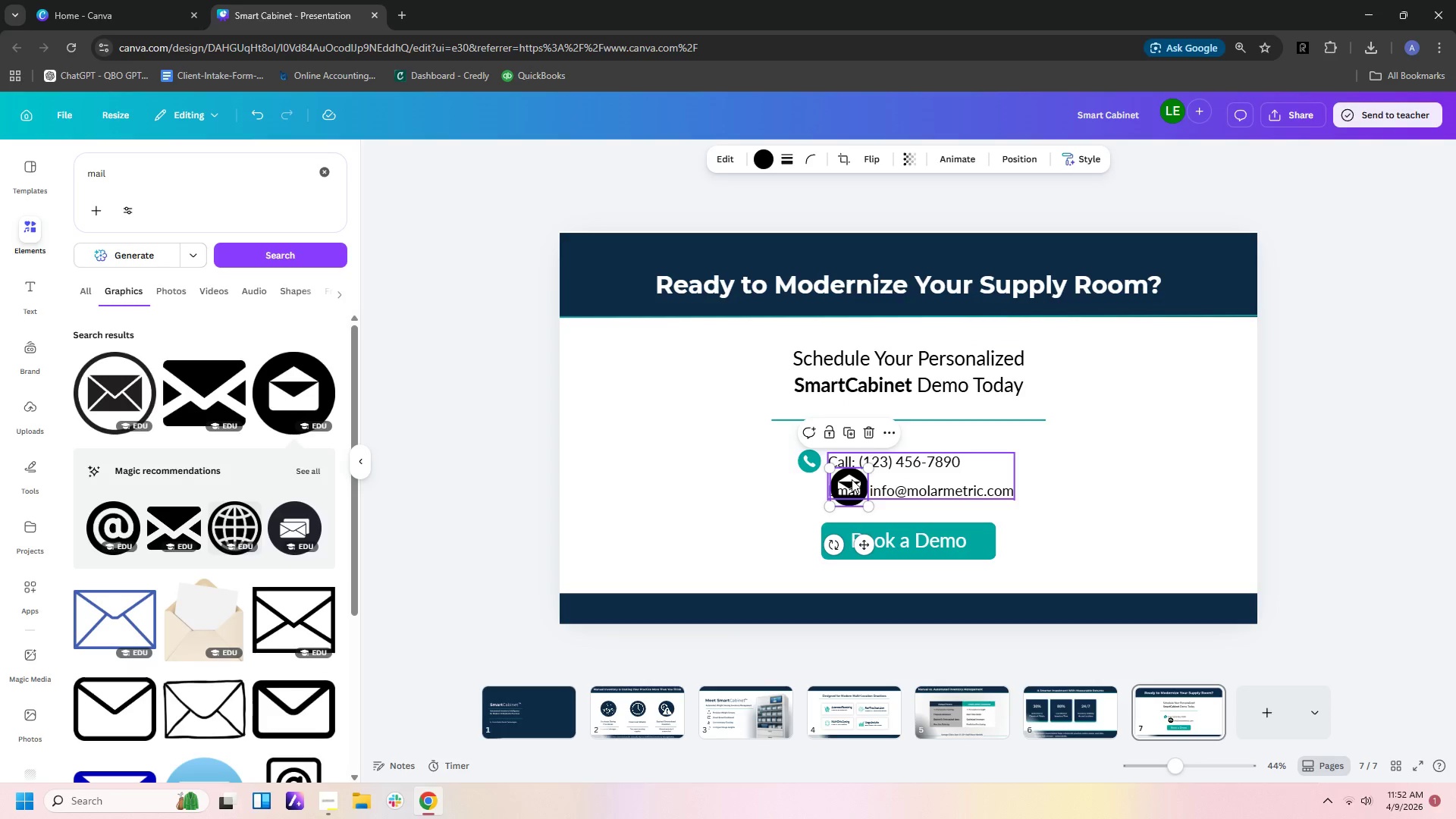 
left_click_drag(start_coordinate=[852, 480], to_coordinate=[811, 486])
 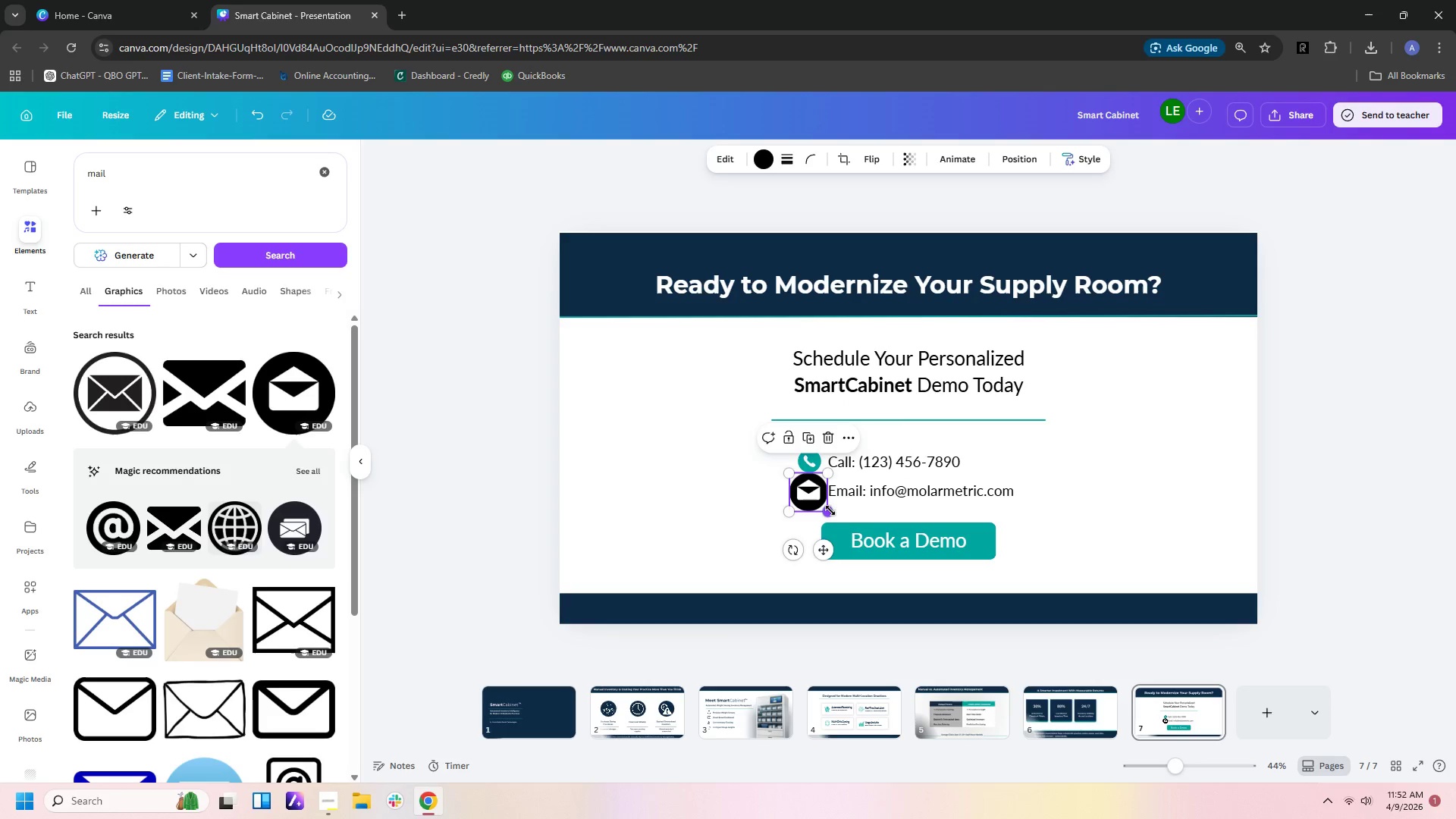 
left_click_drag(start_coordinate=[830, 510], to_coordinate=[817, 496])
 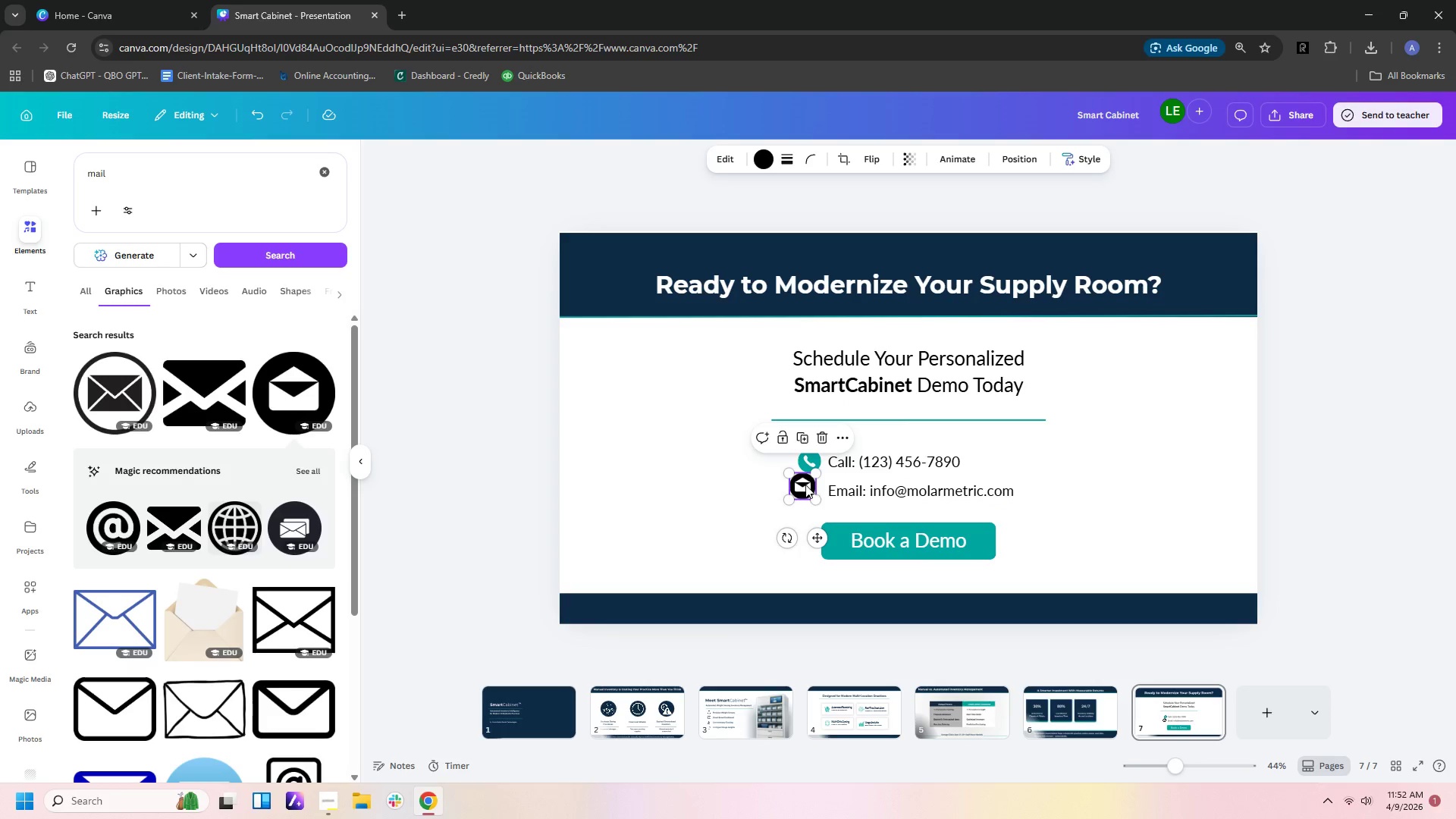 
left_click_drag(start_coordinate=[804, 485], to_coordinate=[814, 491])
 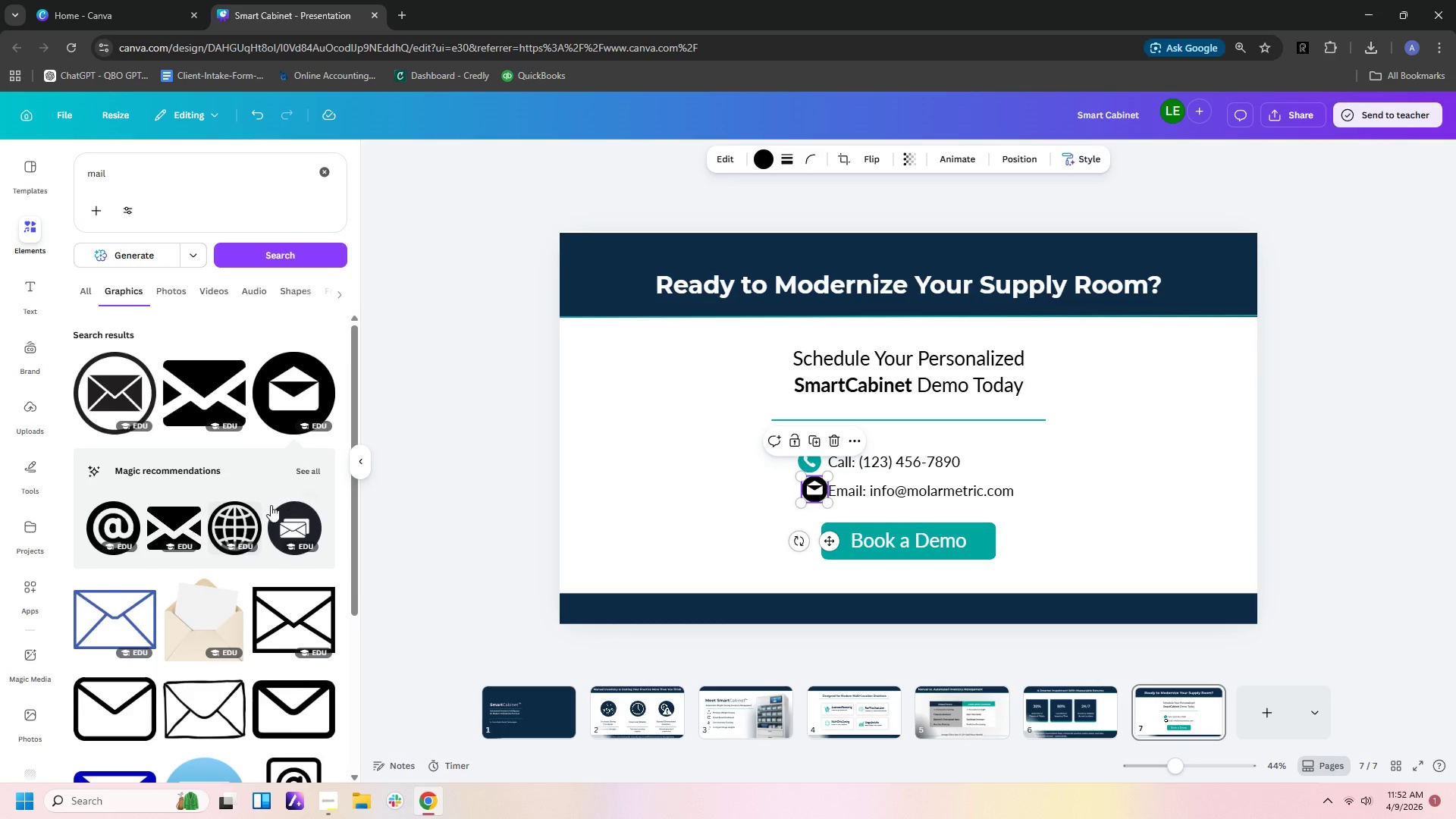 
scroll: coordinate [243, 539], scroll_direction: down, amount: 10.0
 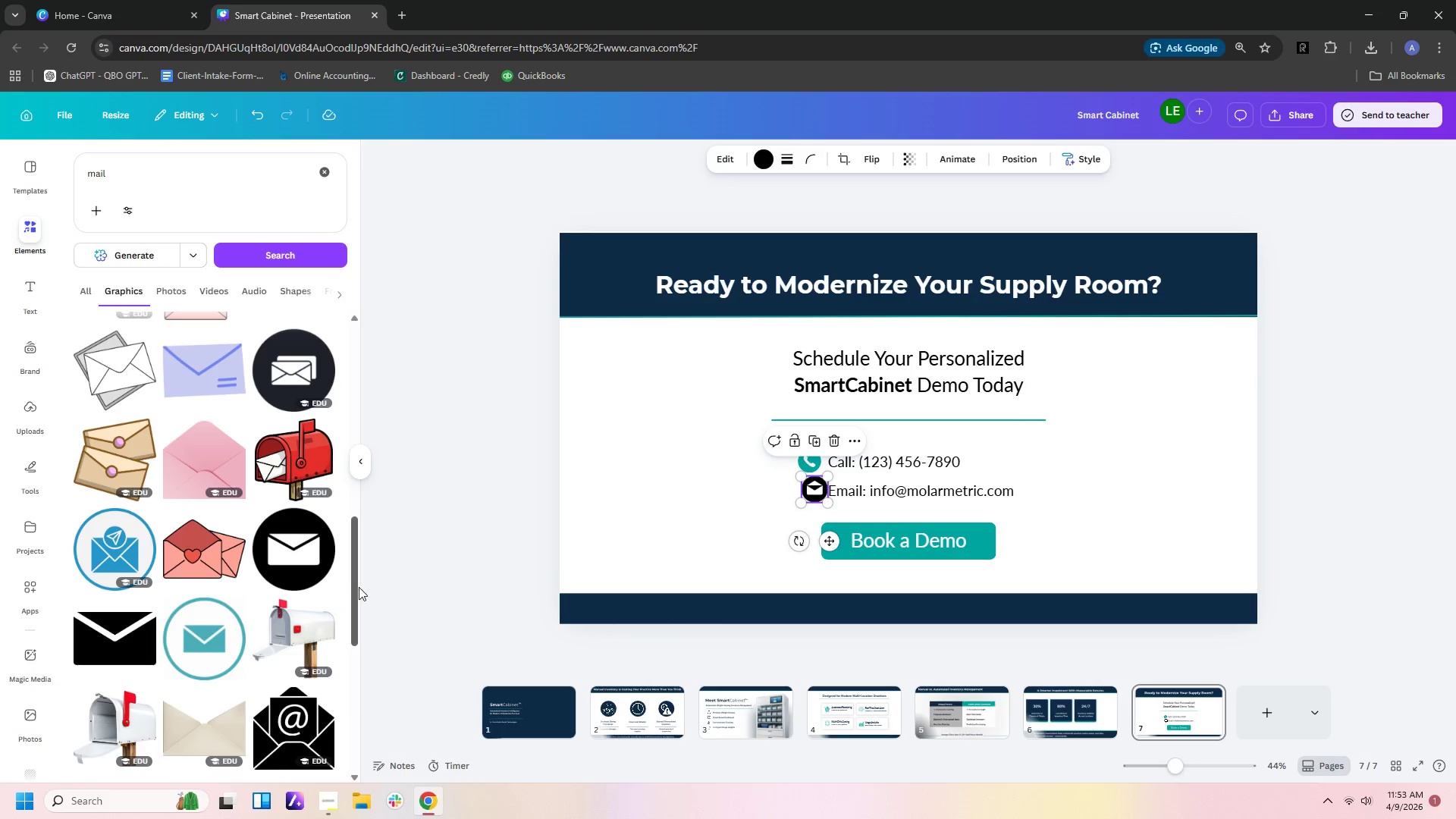 
left_click([309, 565])
 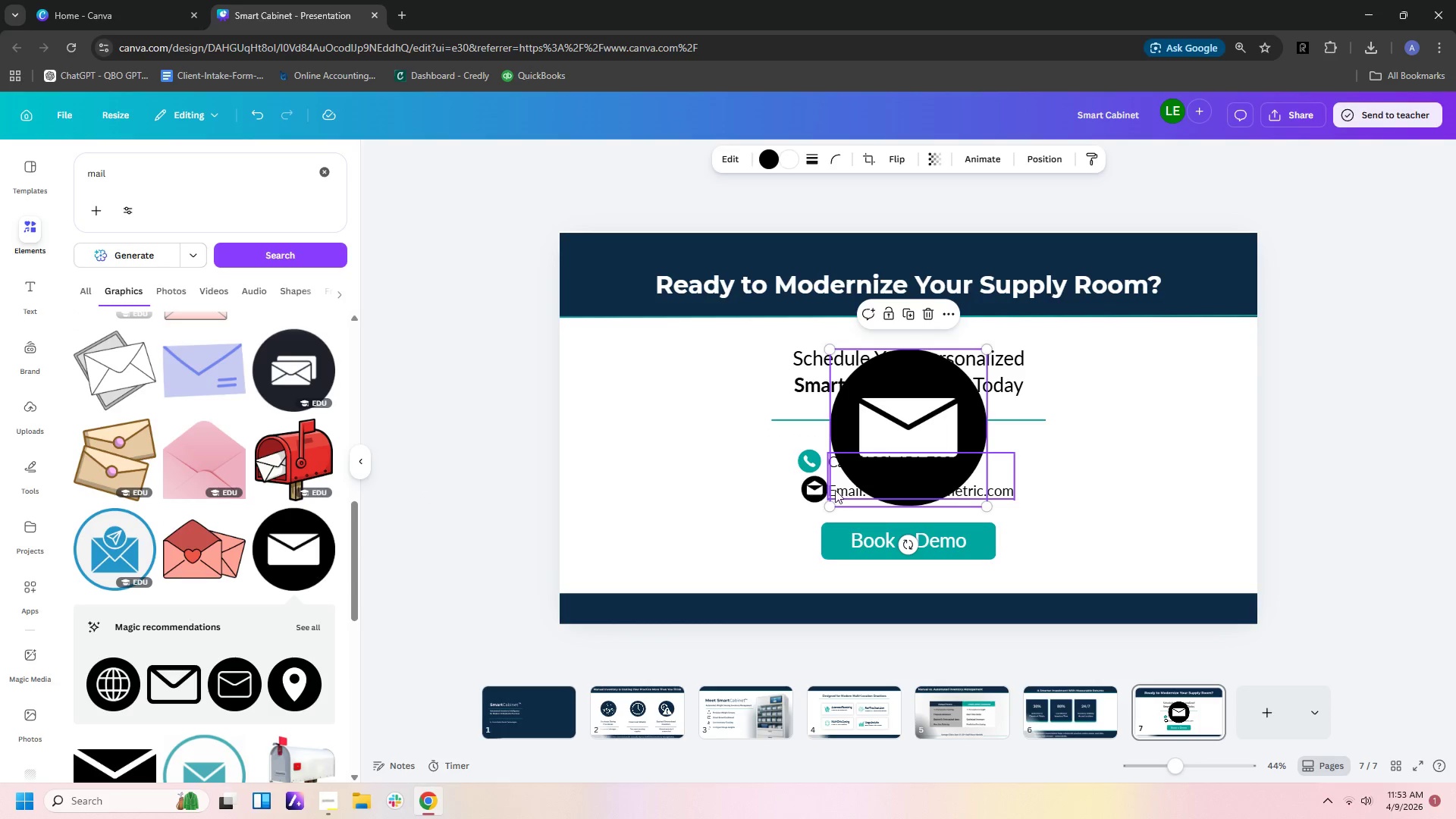 
left_click([814, 490])
 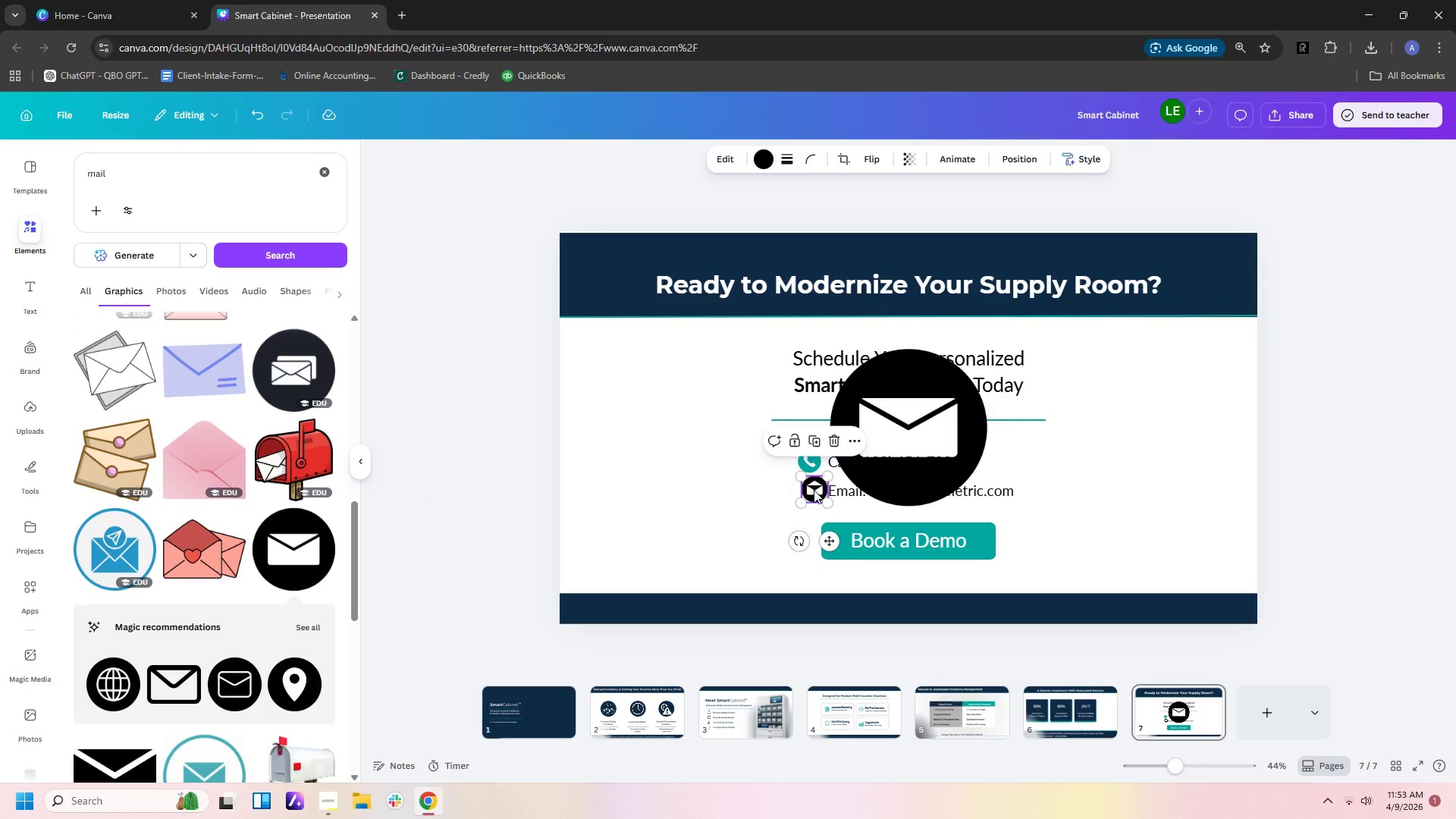 
key(Delete)
 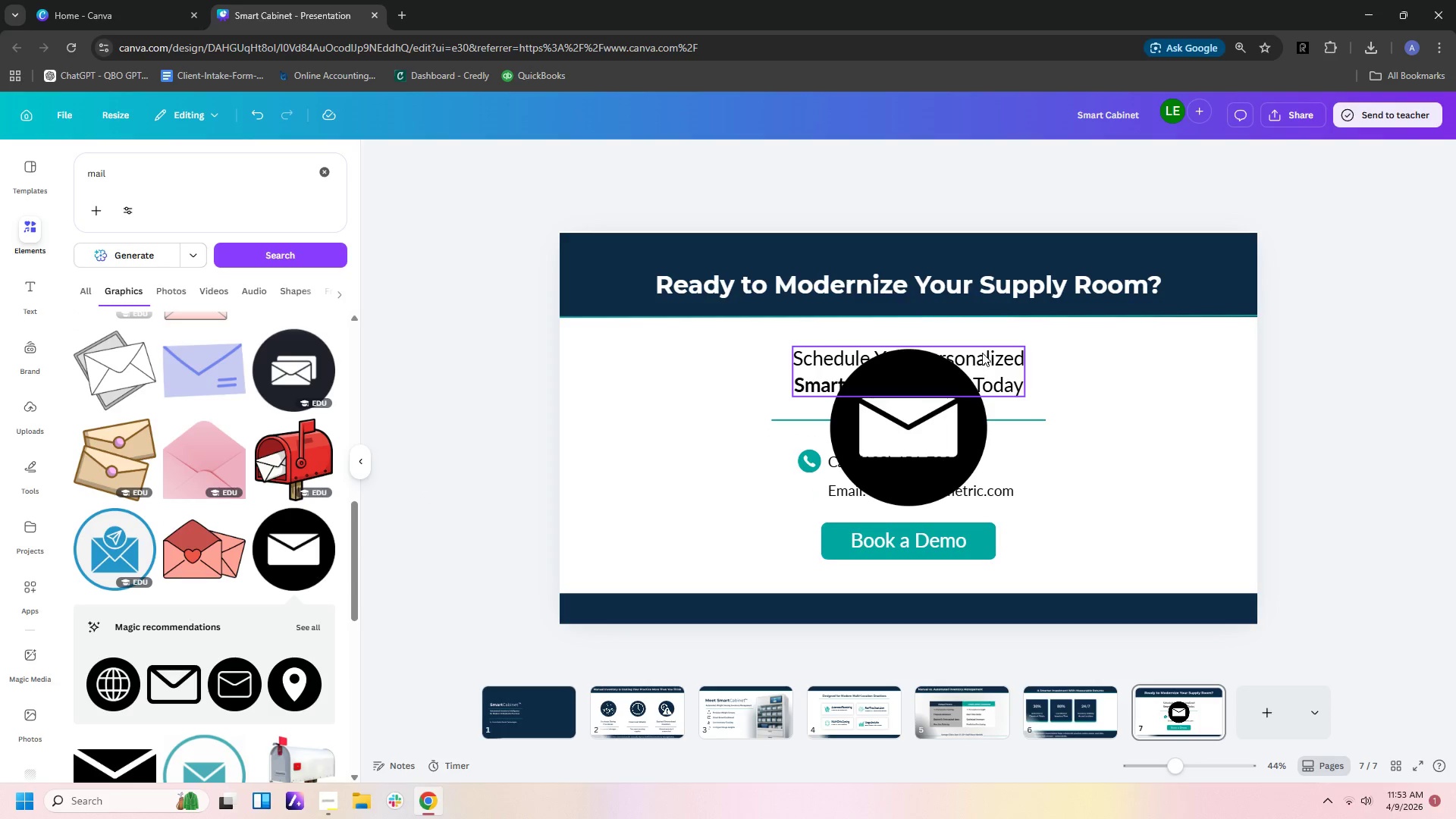 
left_click([882, 420])
 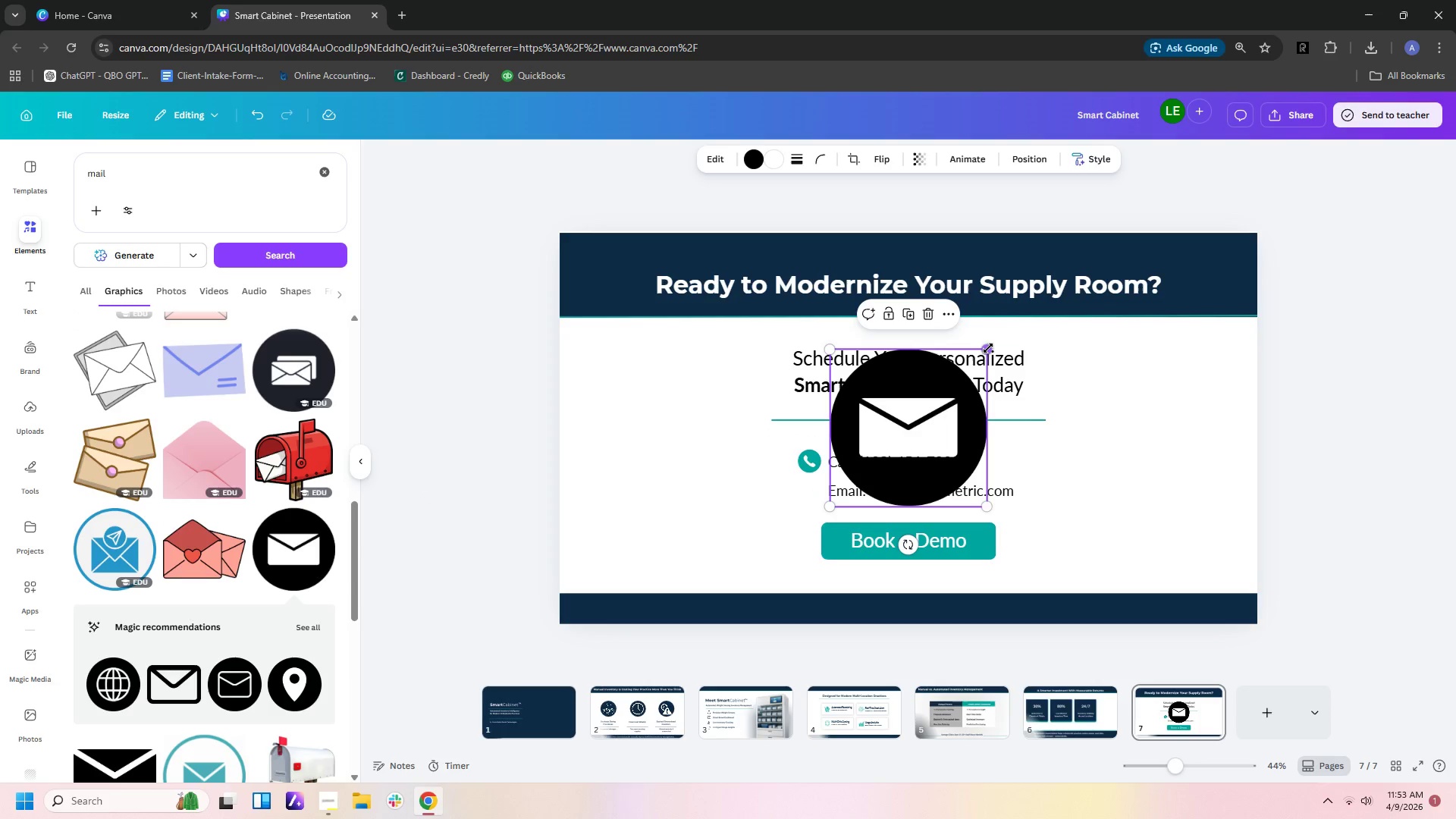 
left_click_drag(start_coordinate=[986, 347], to_coordinate=[865, 504])
 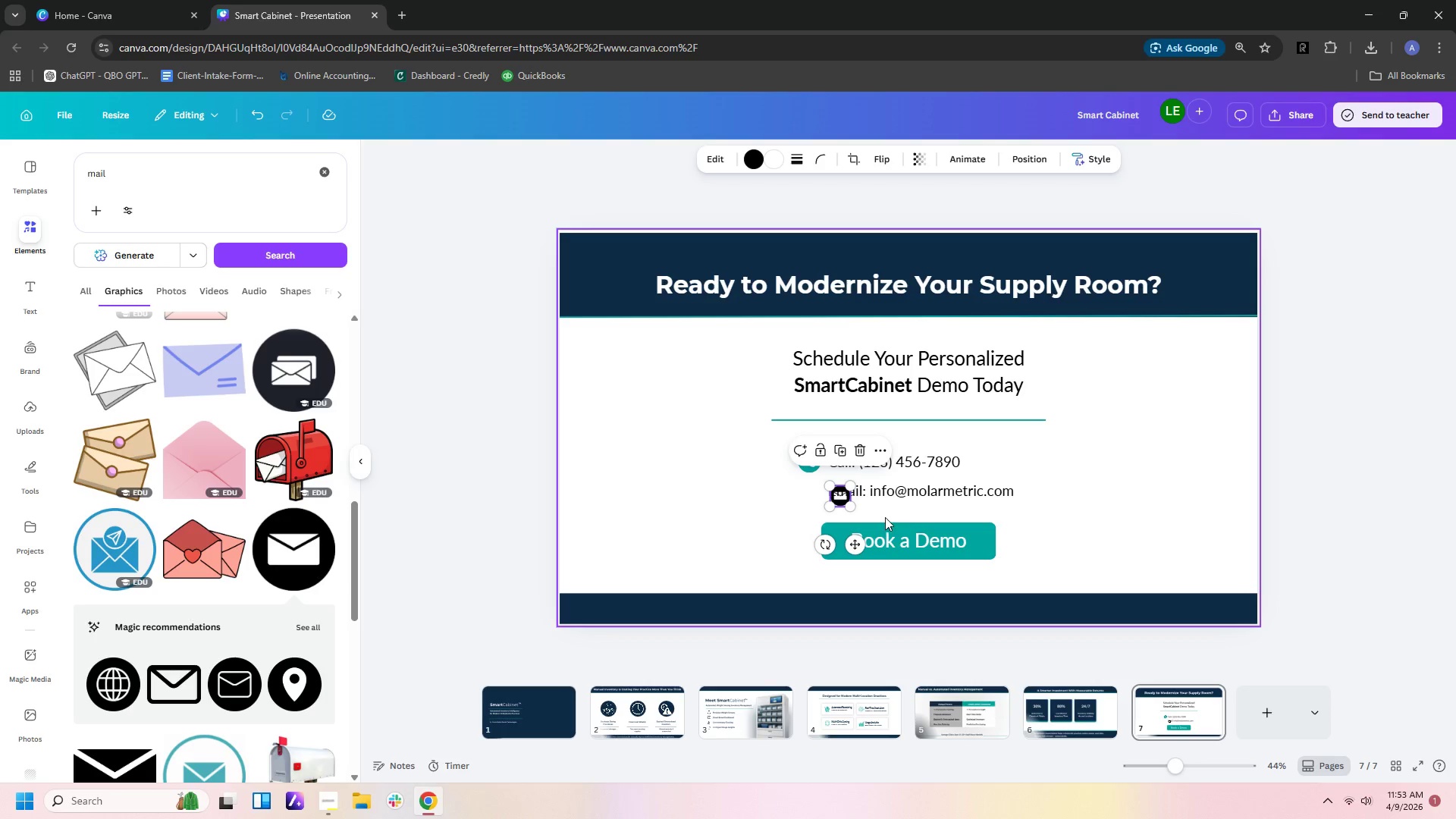 
left_click([883, 516])
 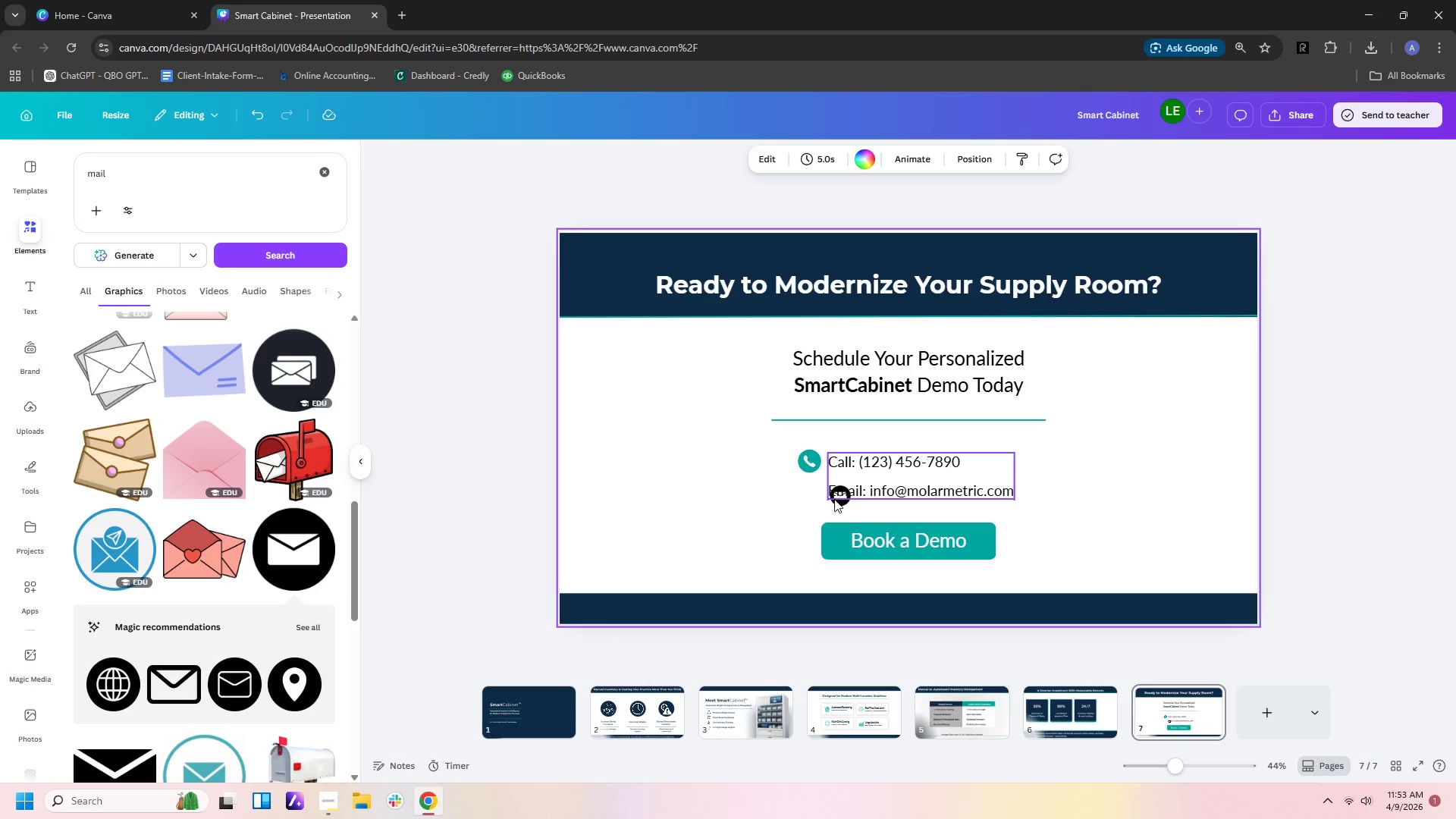 
left_click([834, 499])
 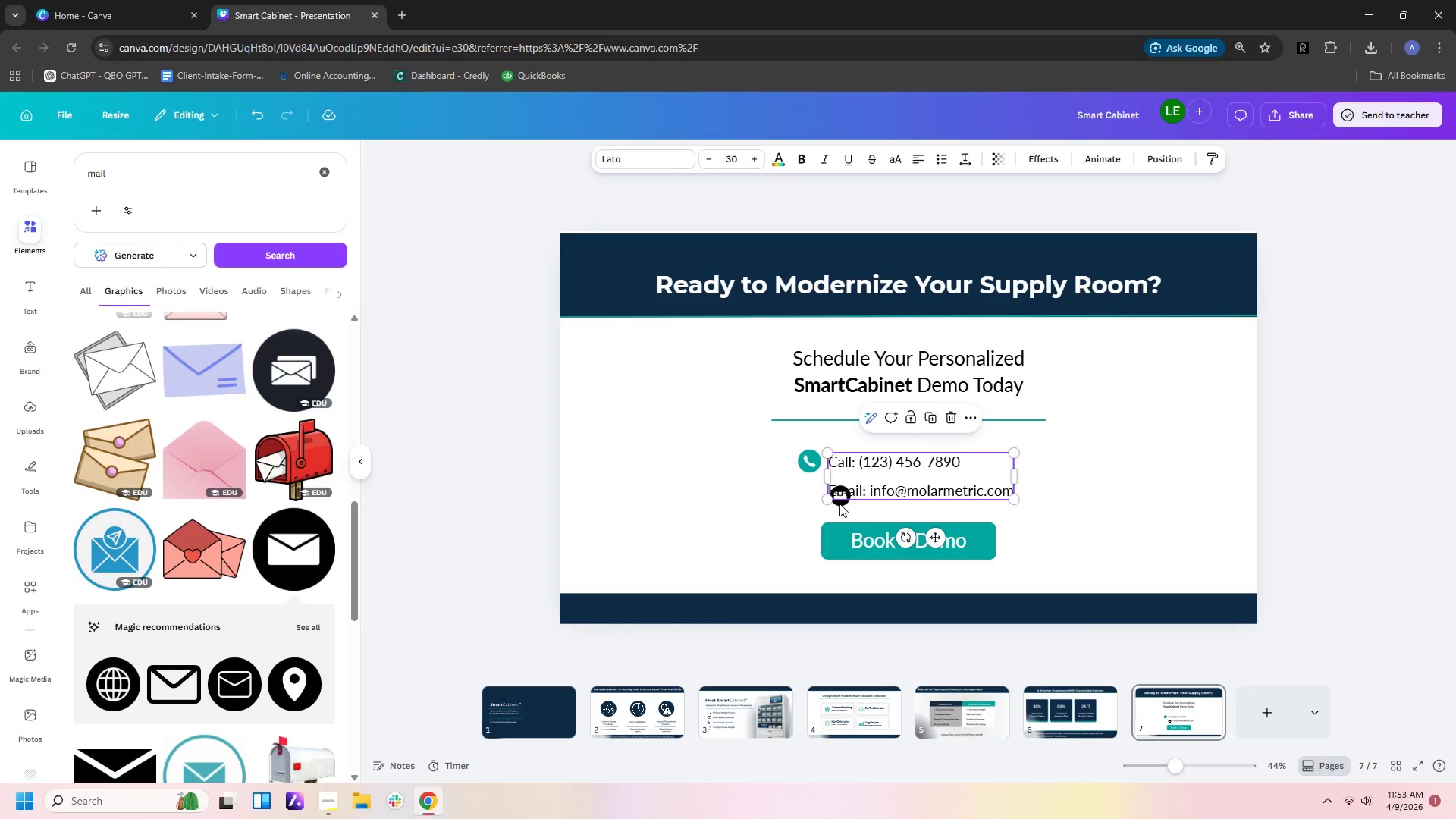 
left_click([839, 504])
 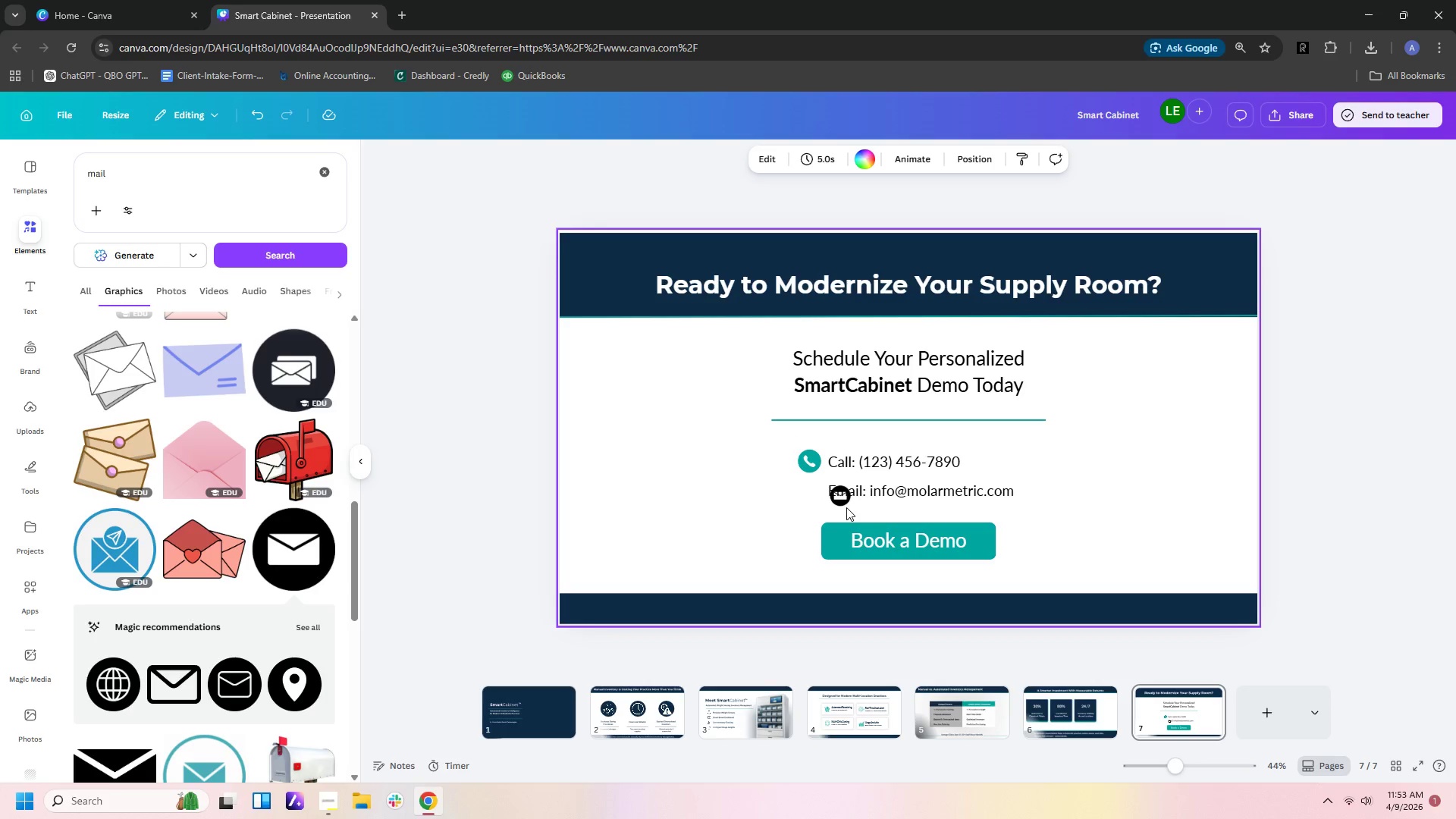 
left_click([841, 506])
 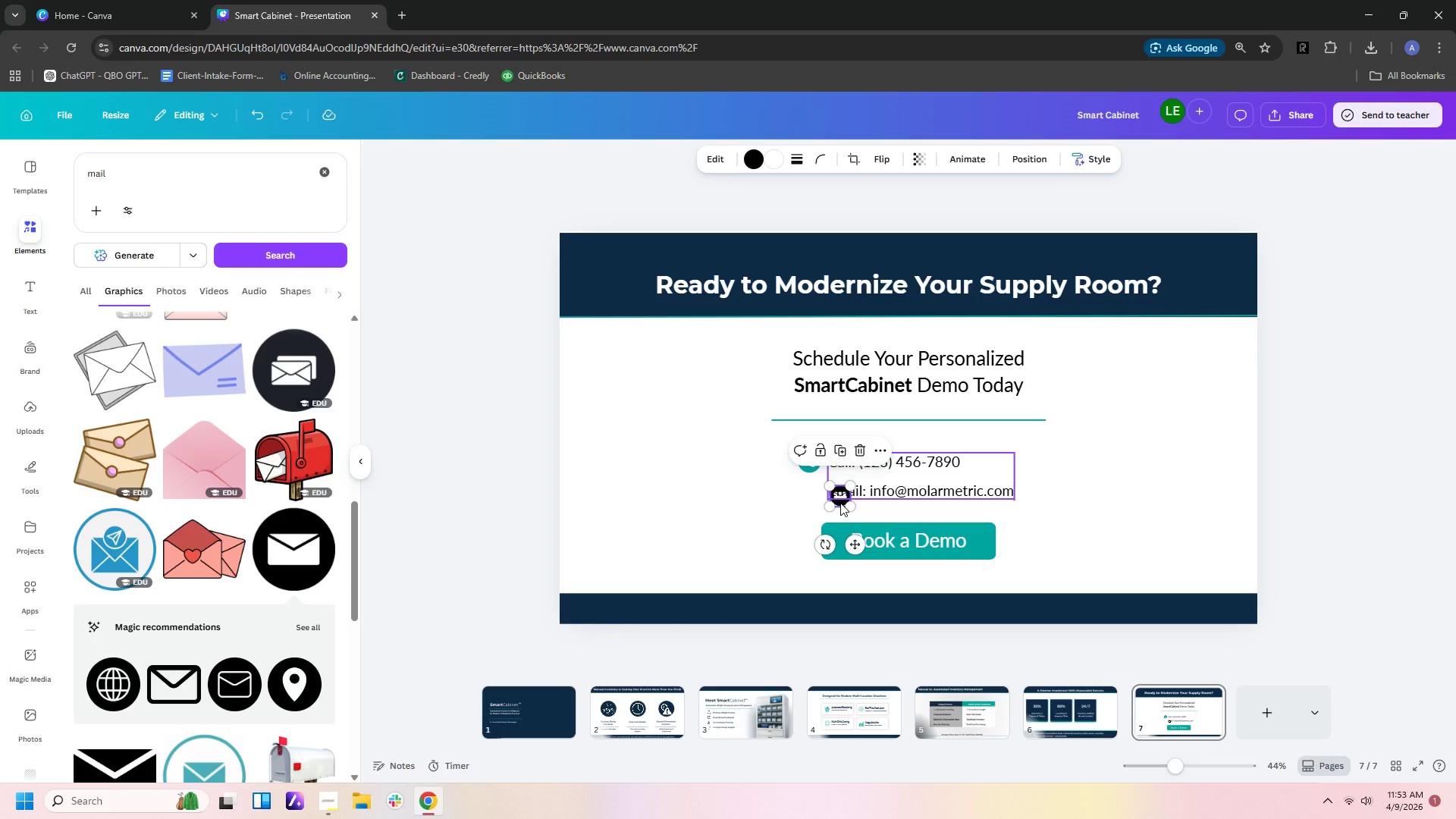 
left_click_drag(start_coordinate=[840, 503], to_coordinate=[811, 497])
 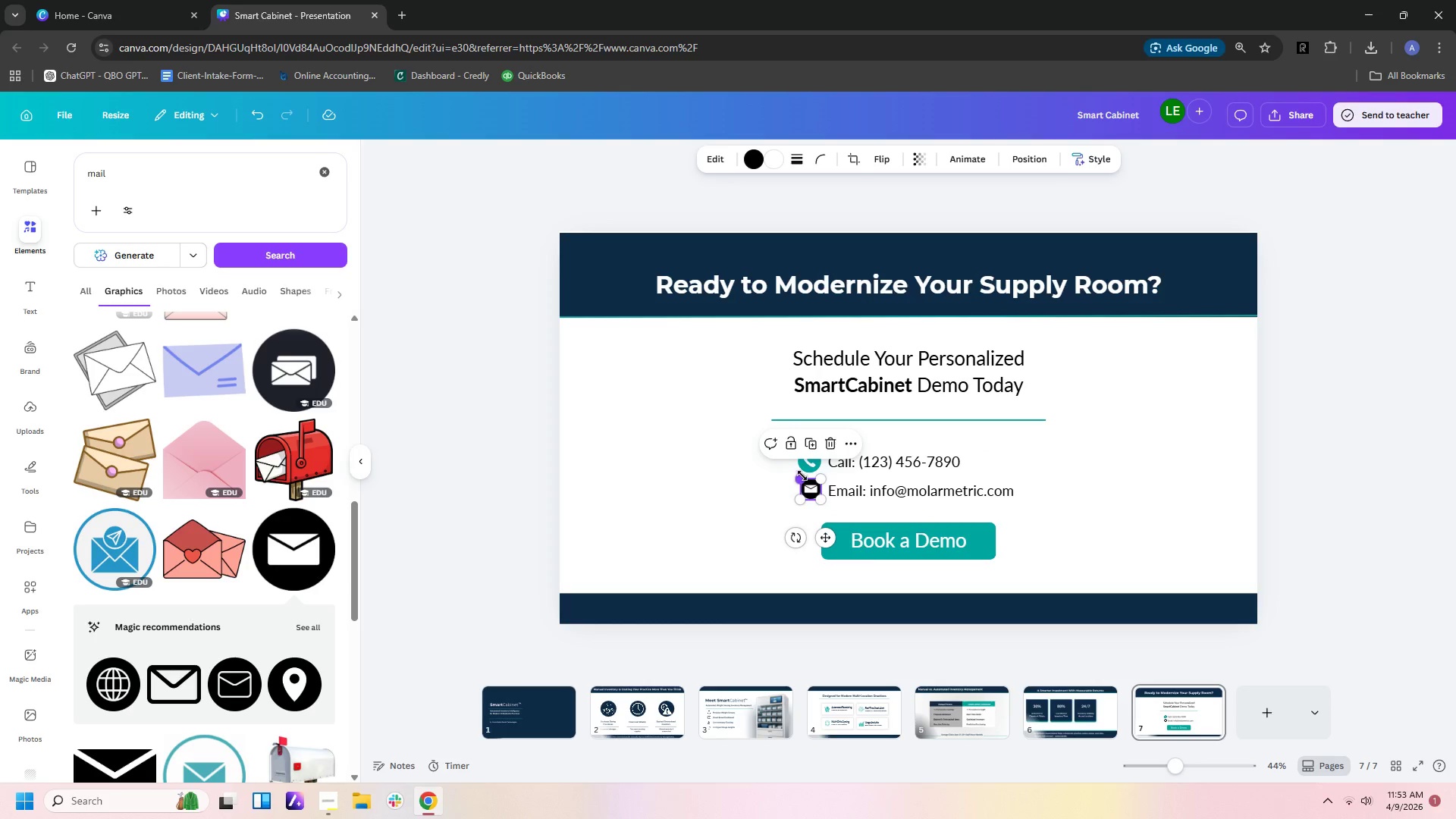 
left_click_drag(start_coordinate=[802, 475], to_coordinate=[798, 472])
 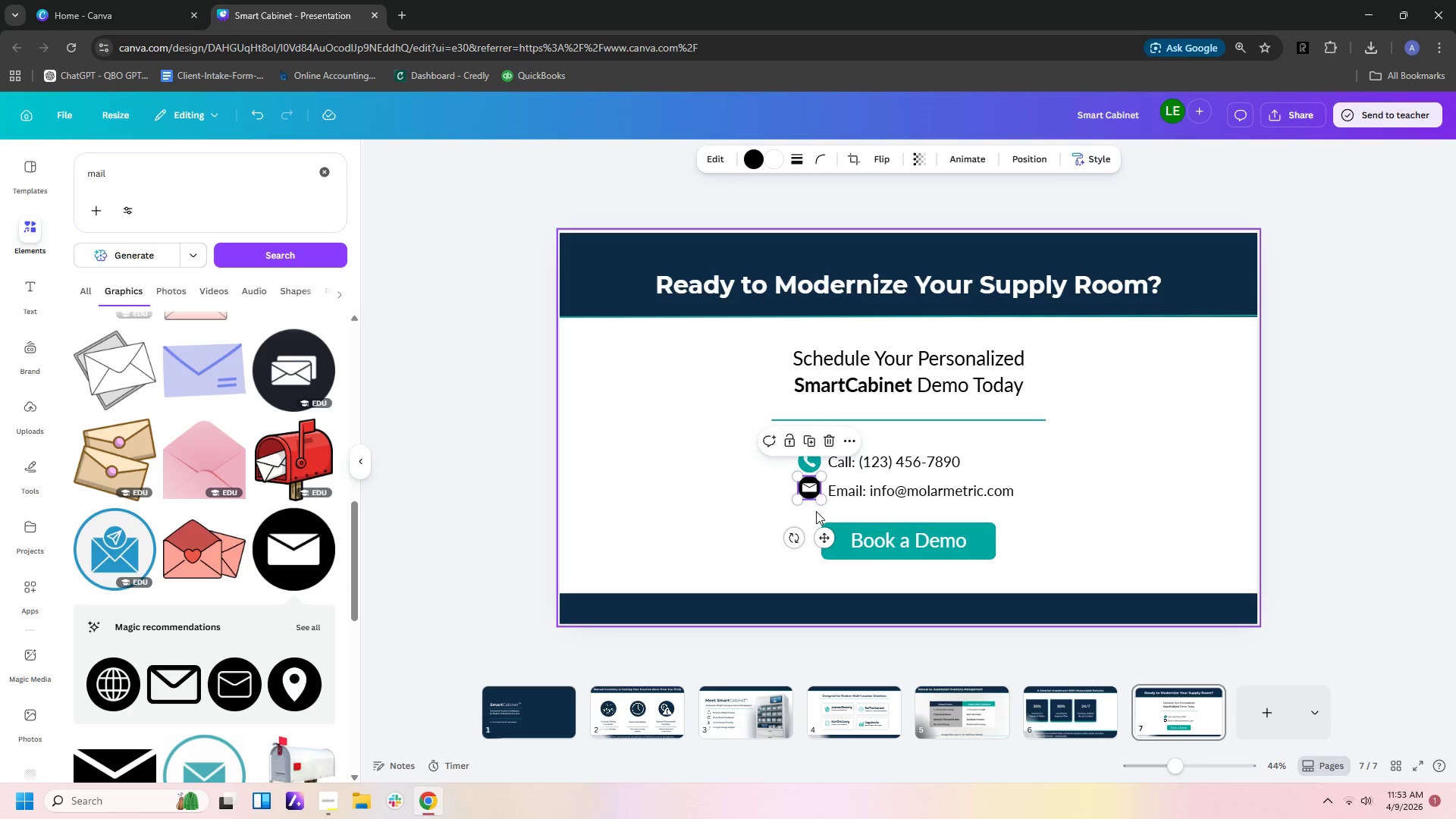 
left_click([806, 513])
 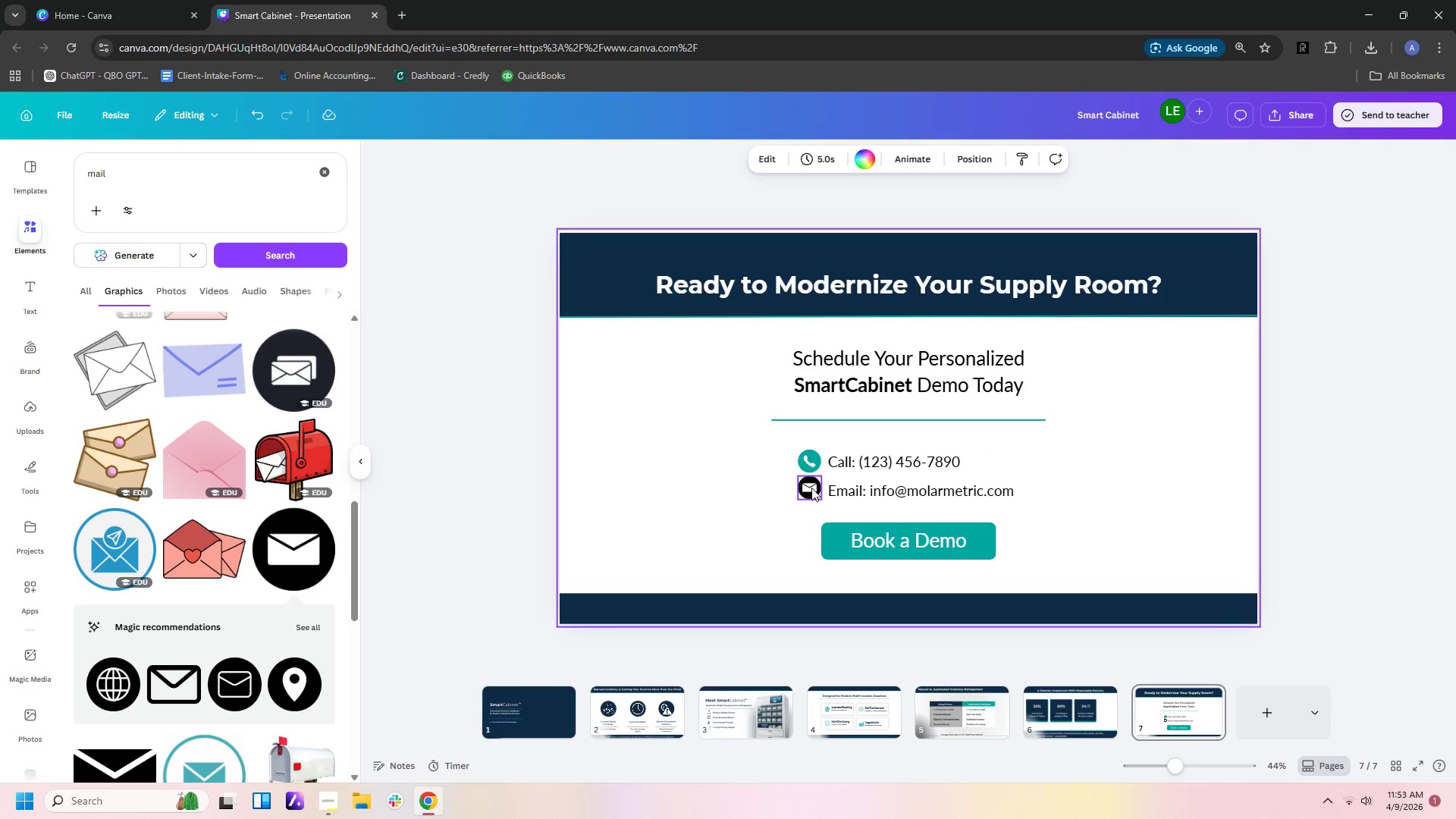 
left_click_drag(start_coordinate=[811, 488], to_coordinate=[814, 491])
 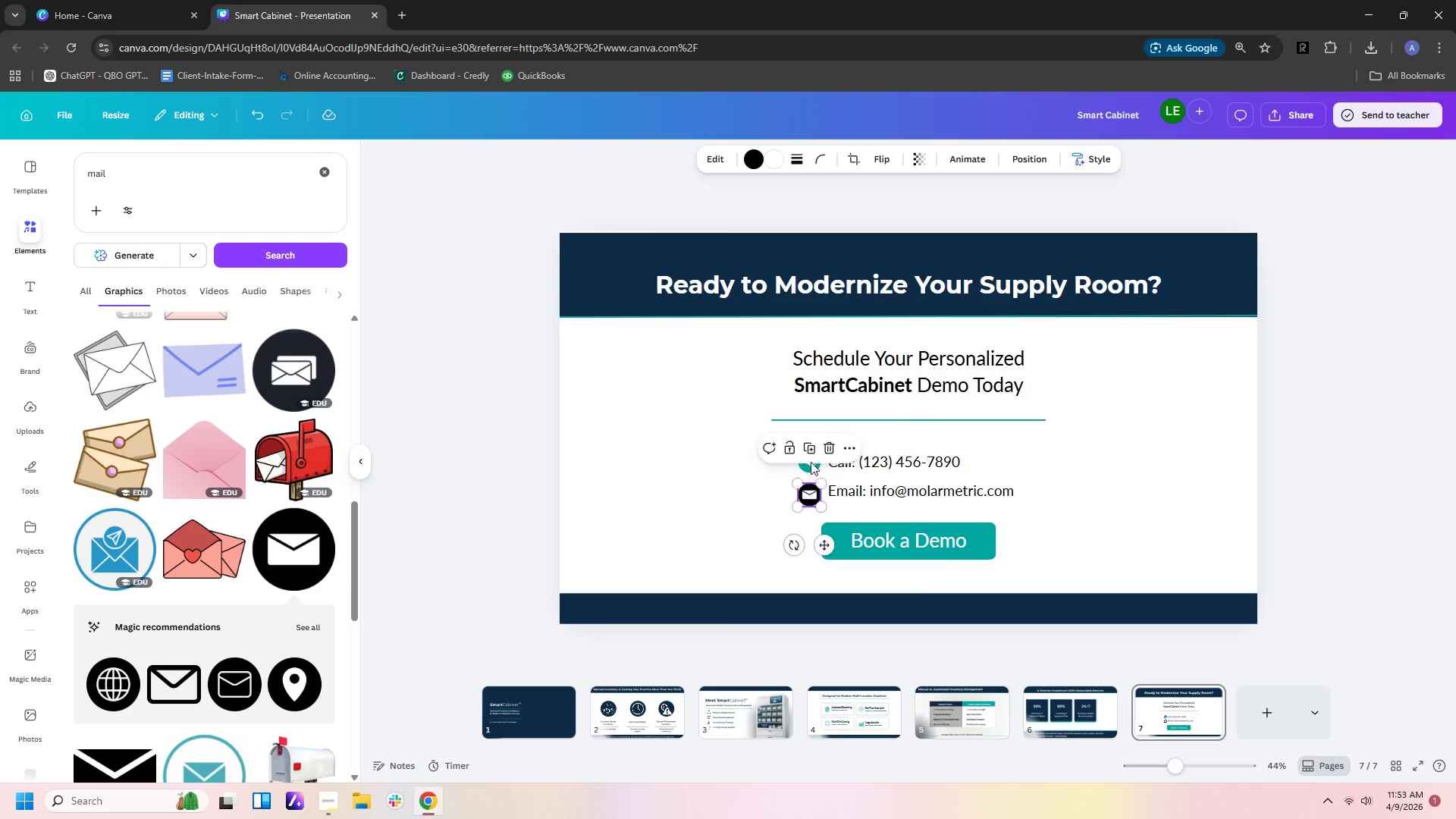 
left_click([752, 155])
 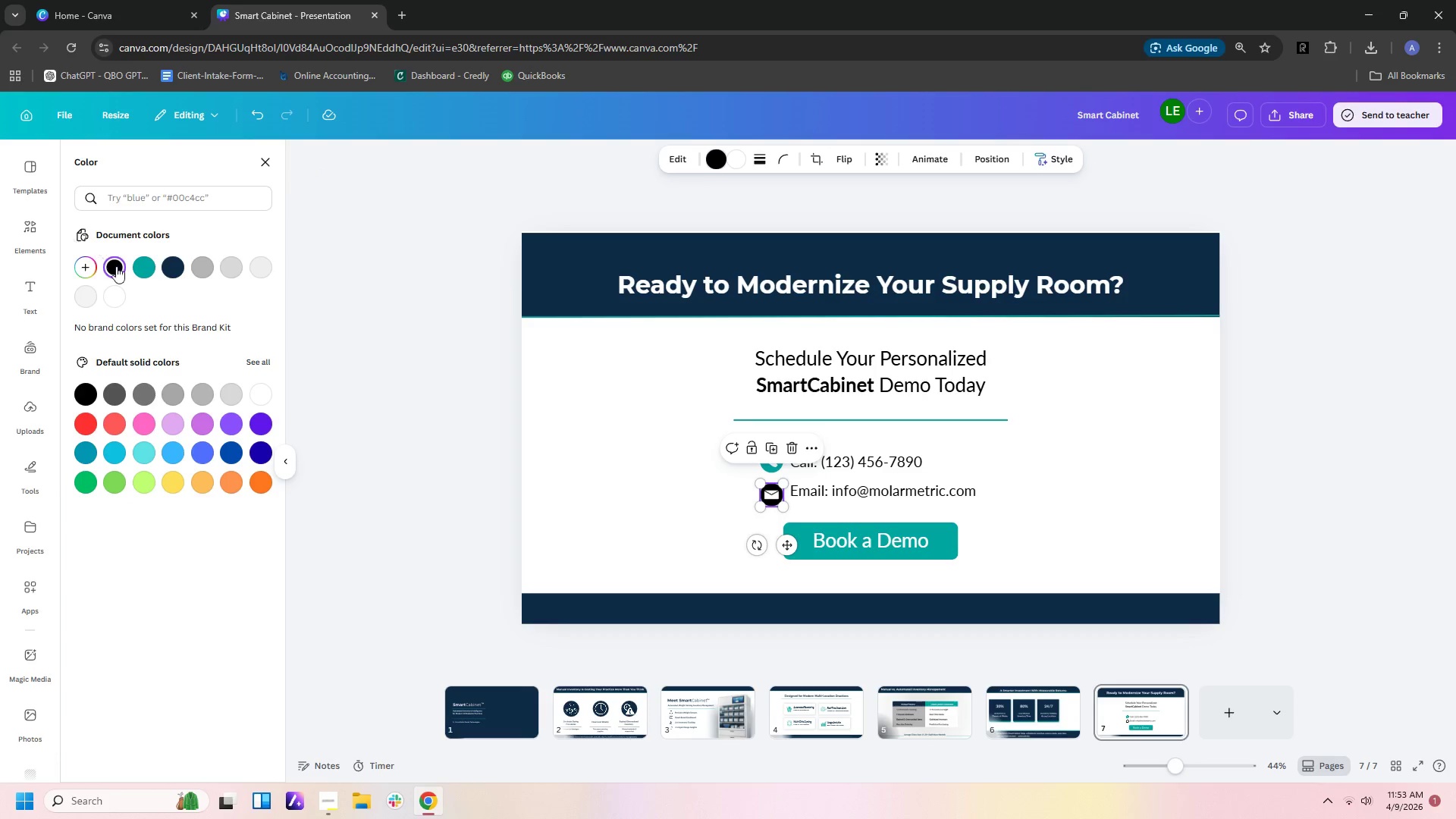 
left_click([143, 270])
 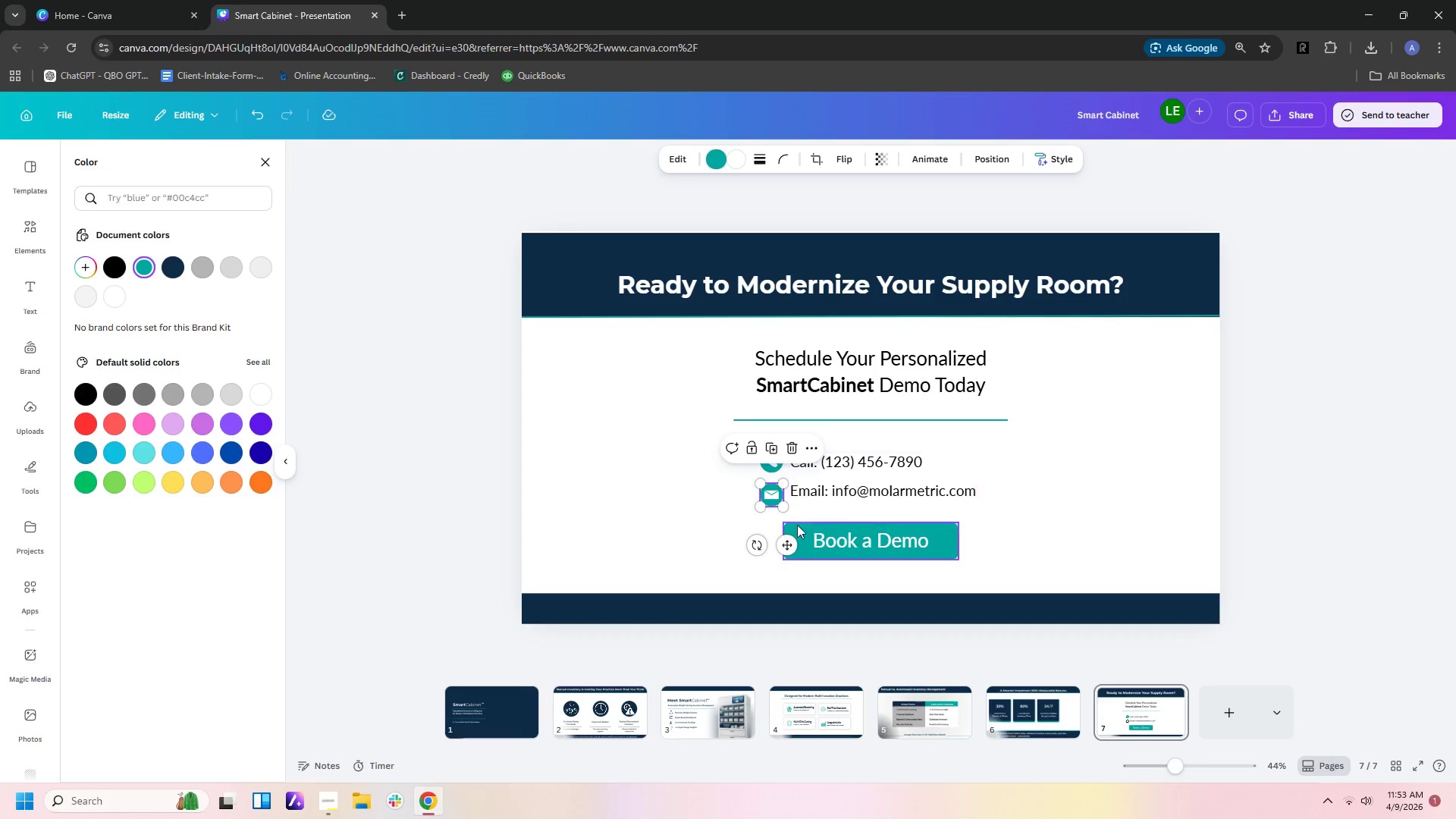 
left_click([709, 529])
 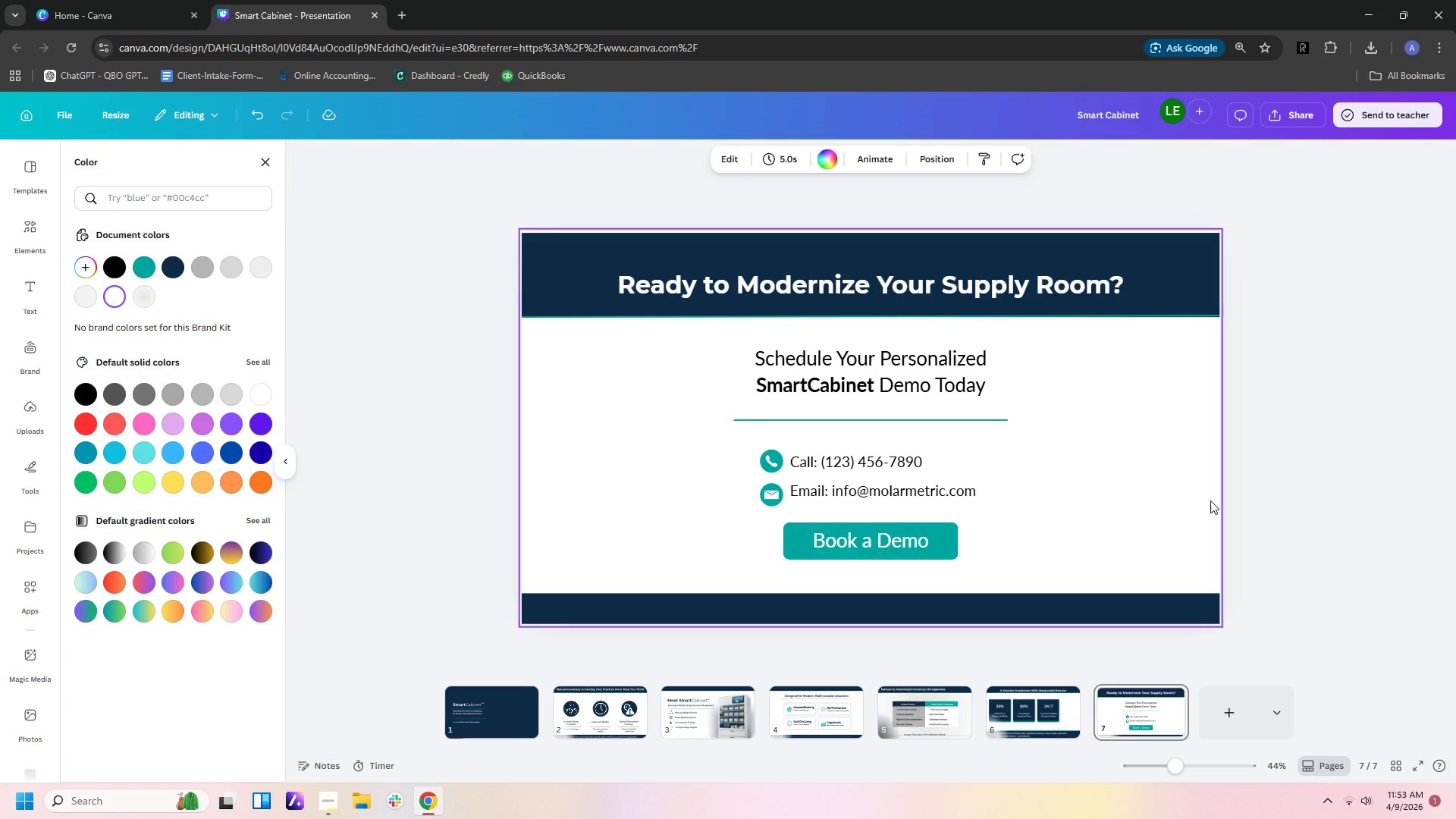 
left_click([1154, 500])
 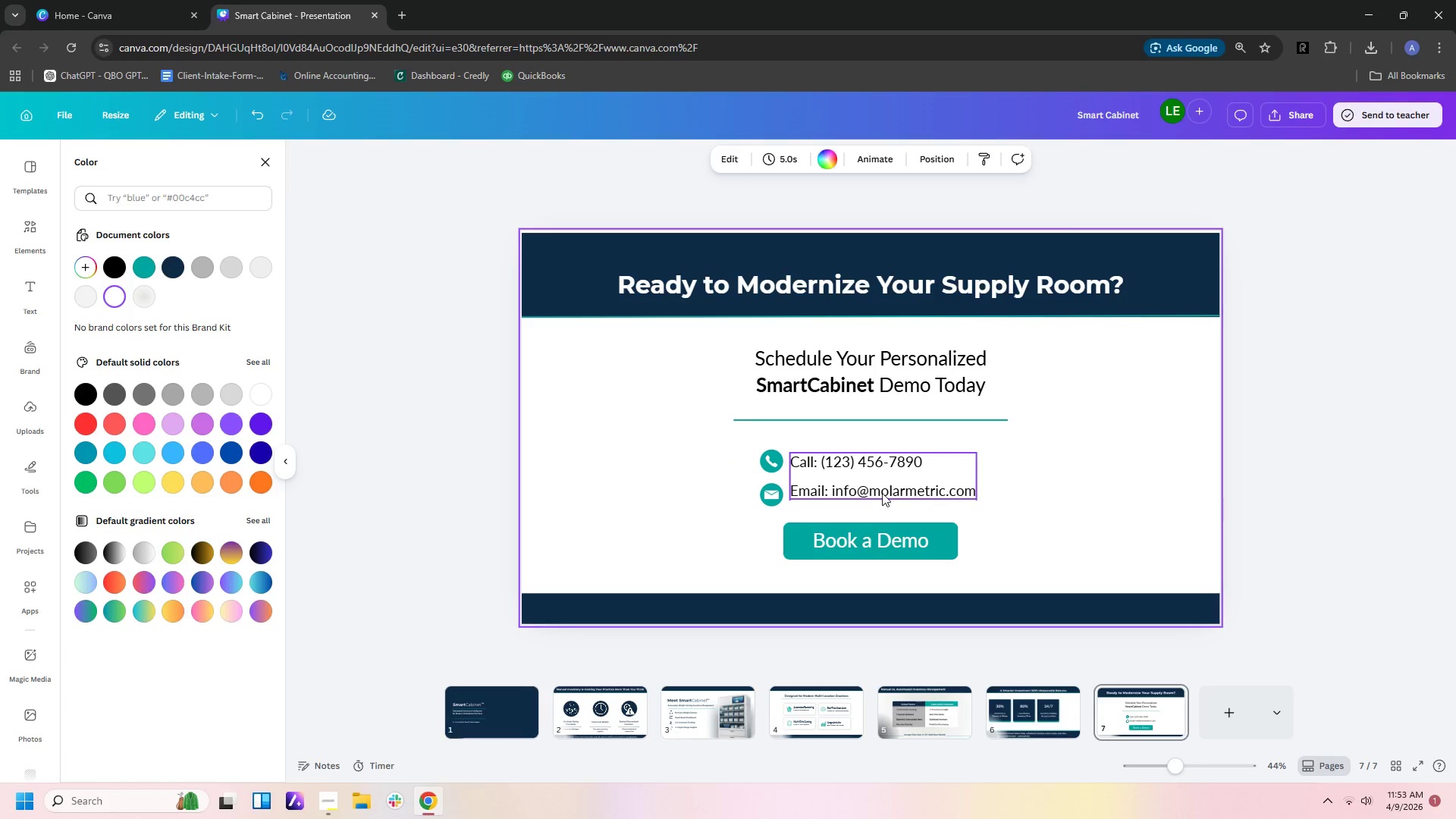 
left_click([882, 493])
 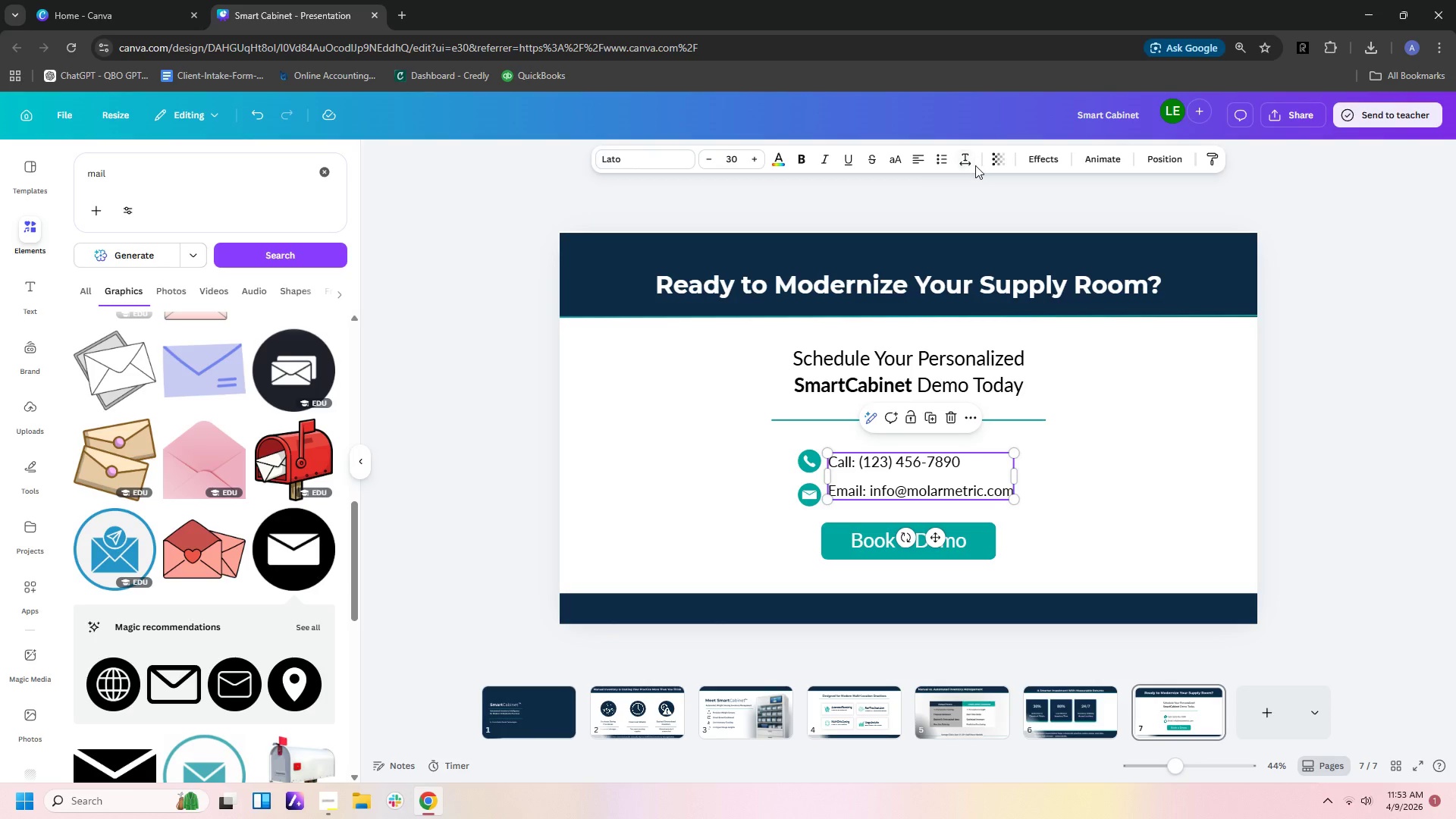 
double_click([965, 159])
 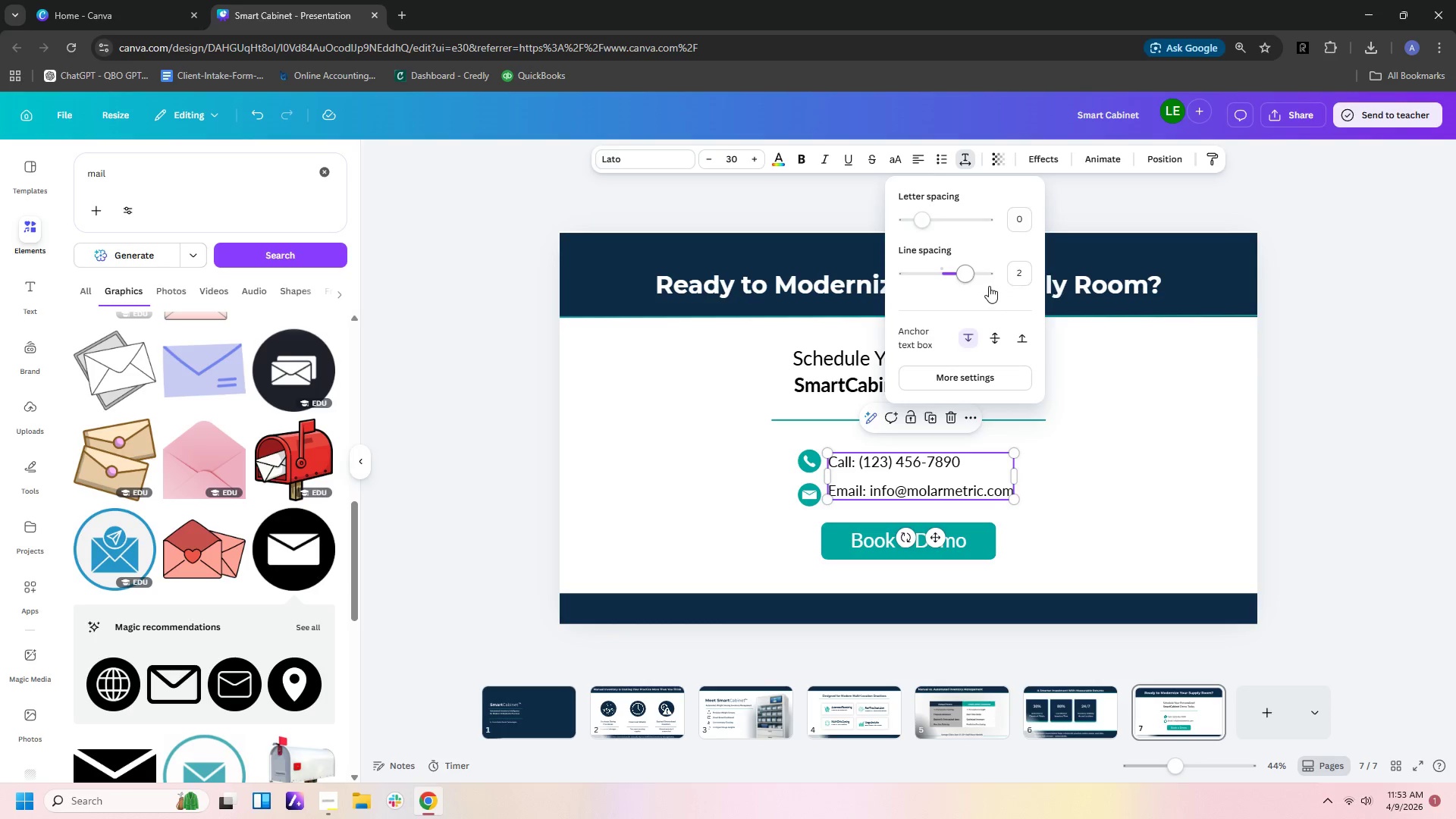 
left_click([1018, 275])
 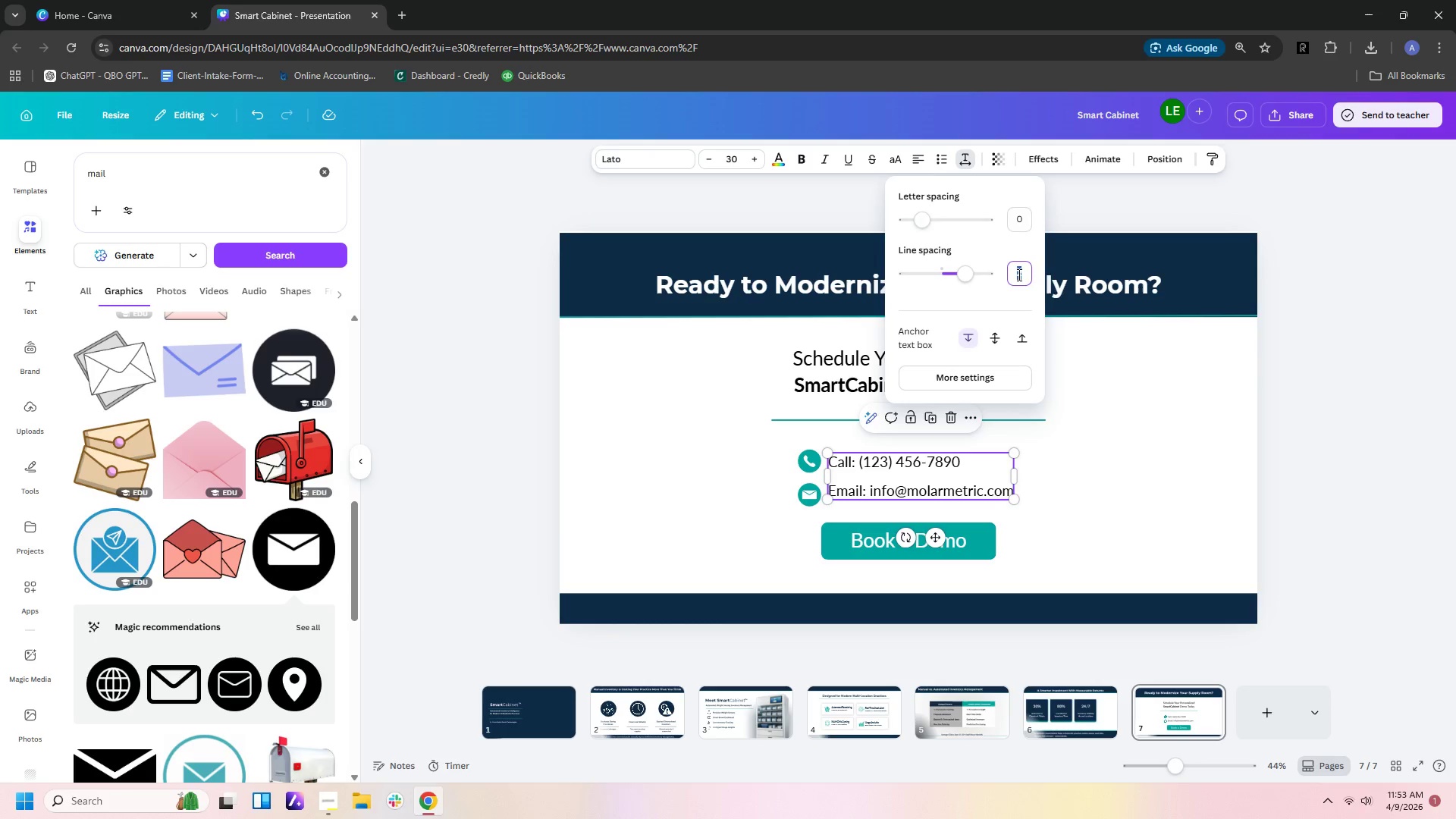 
key(Numpad2)
 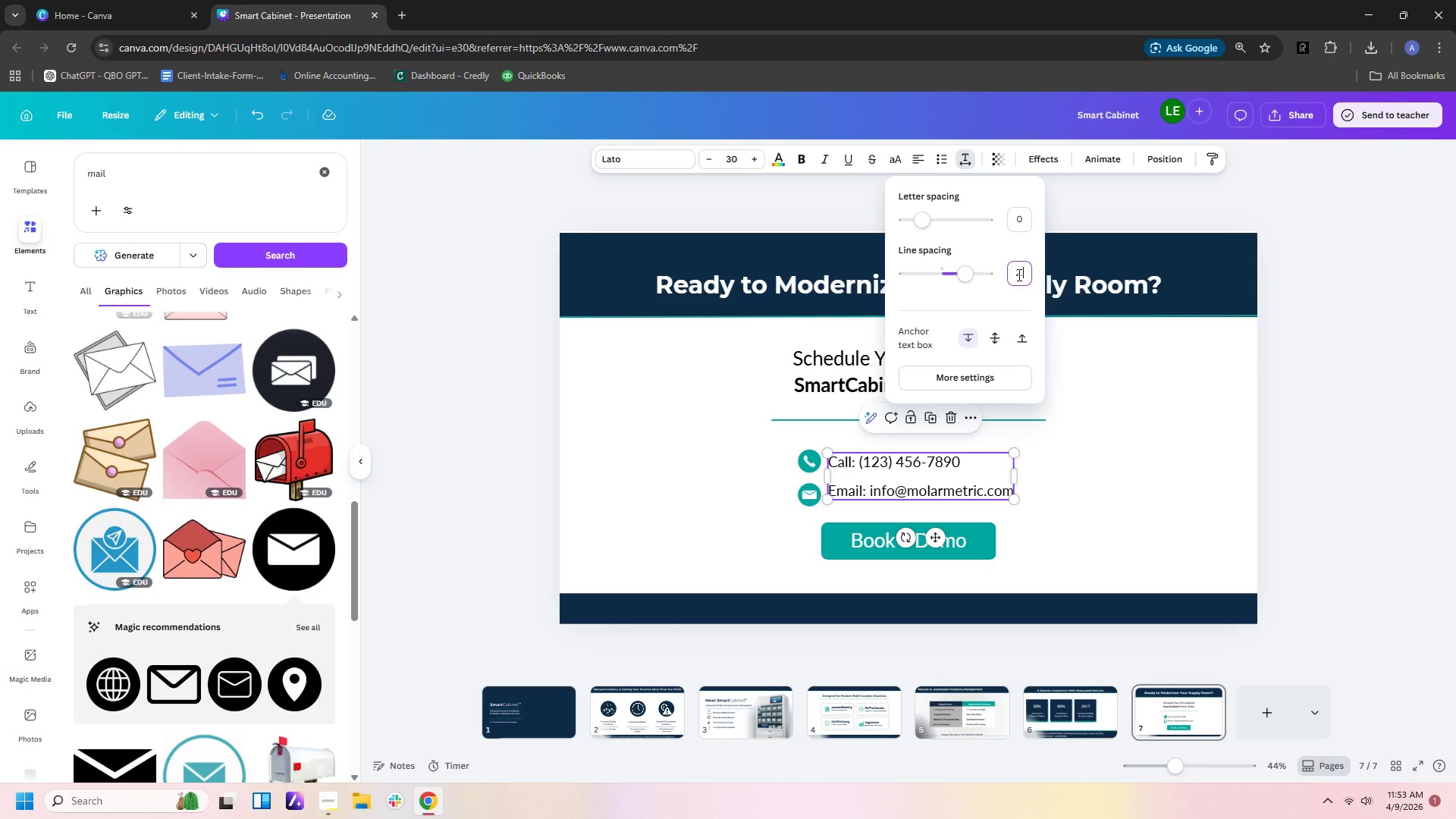 
key(NumpadDecimal)
 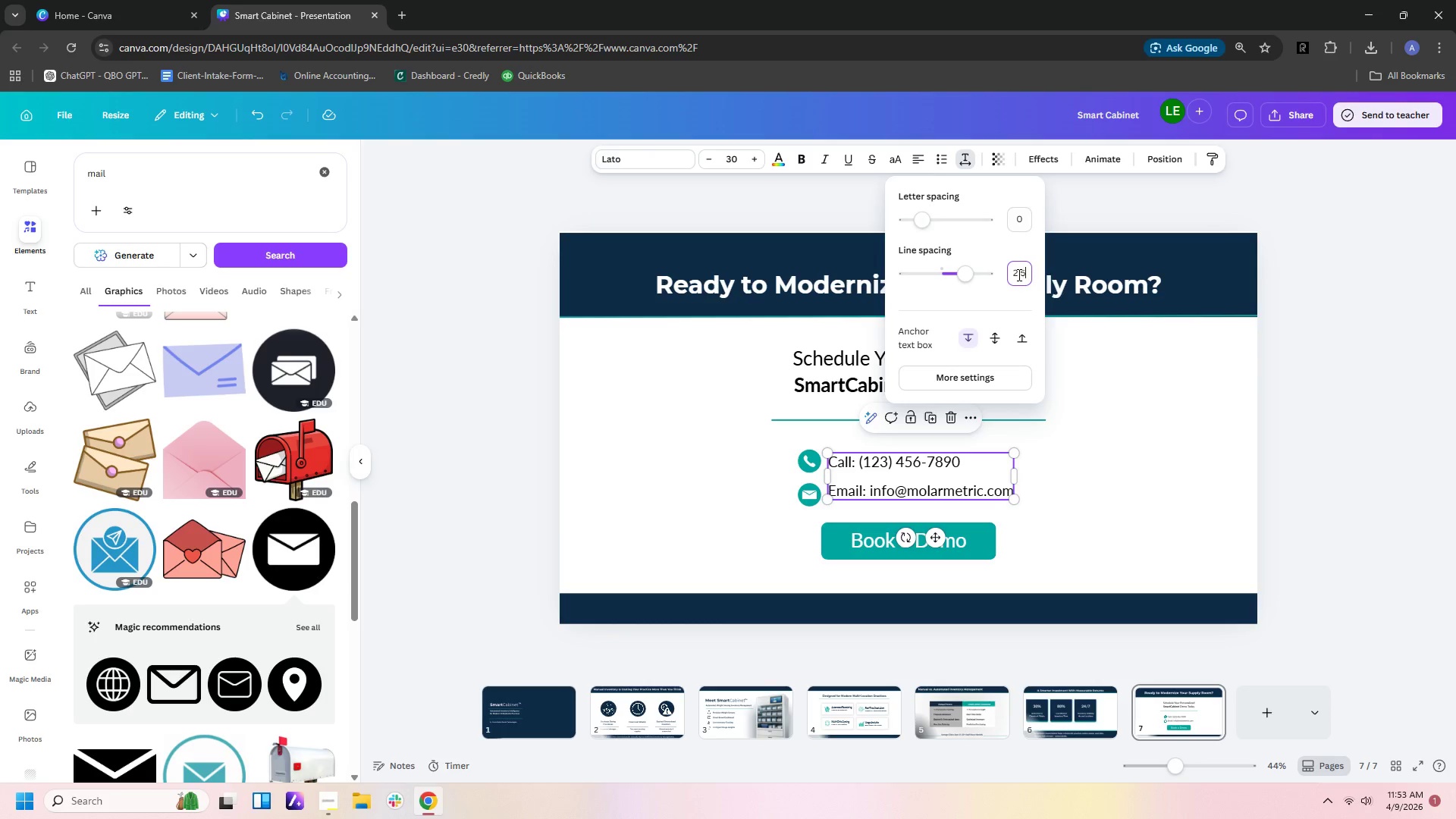 
key(Numpad5)
 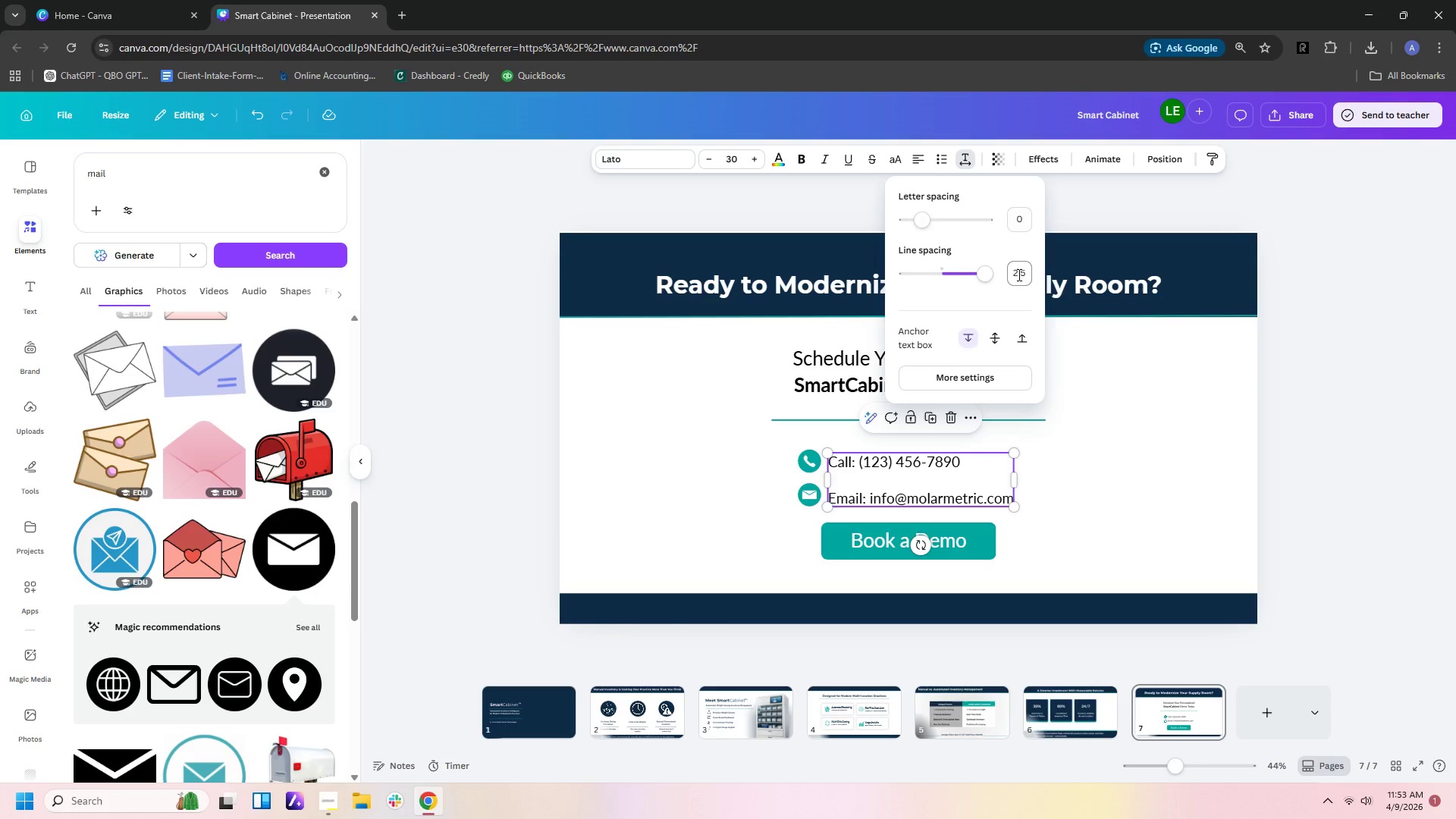 
key(NumpadEnter)
 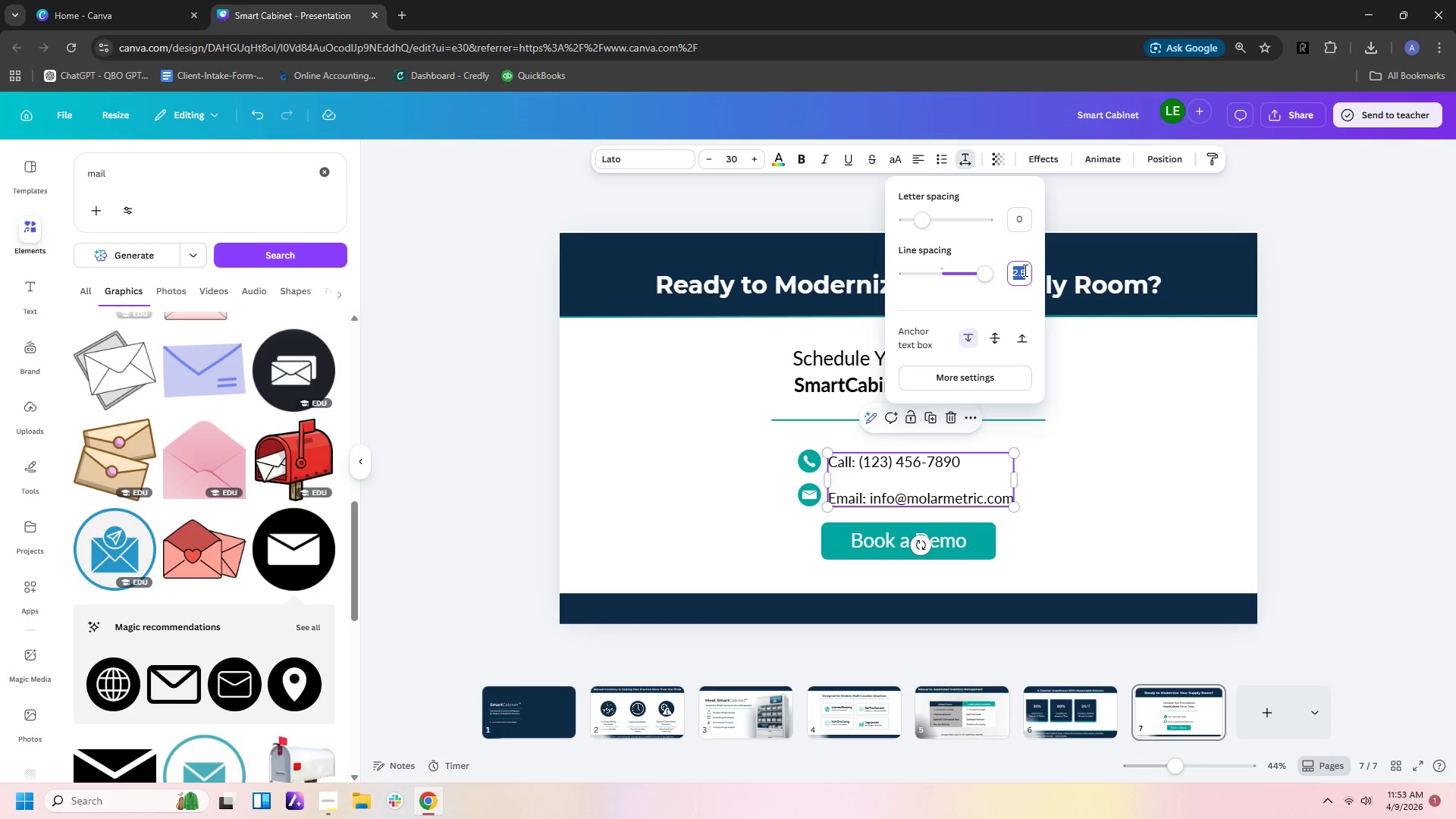 
key(Numpad2)
 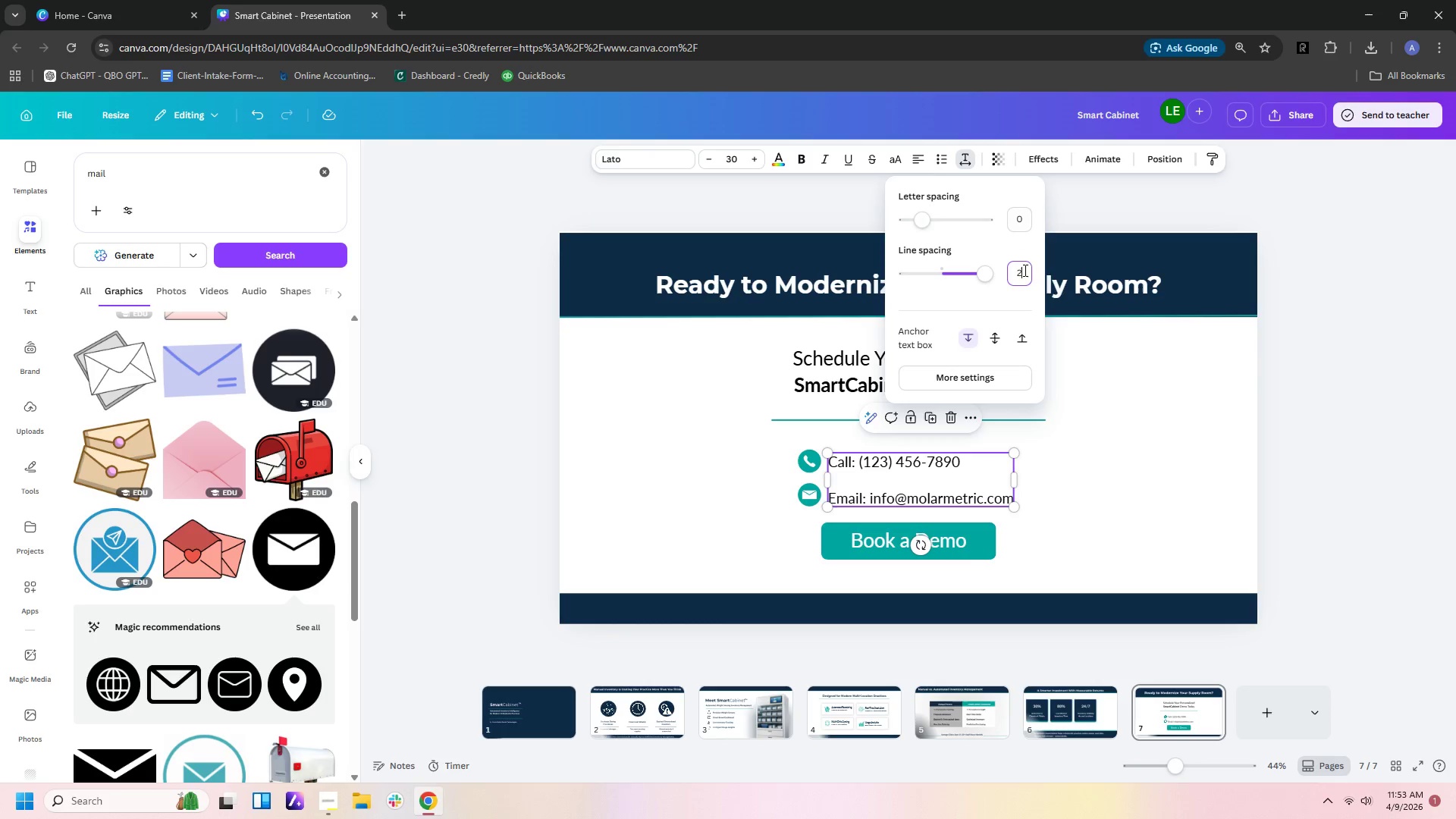 
key(NumpadDecimal)
 